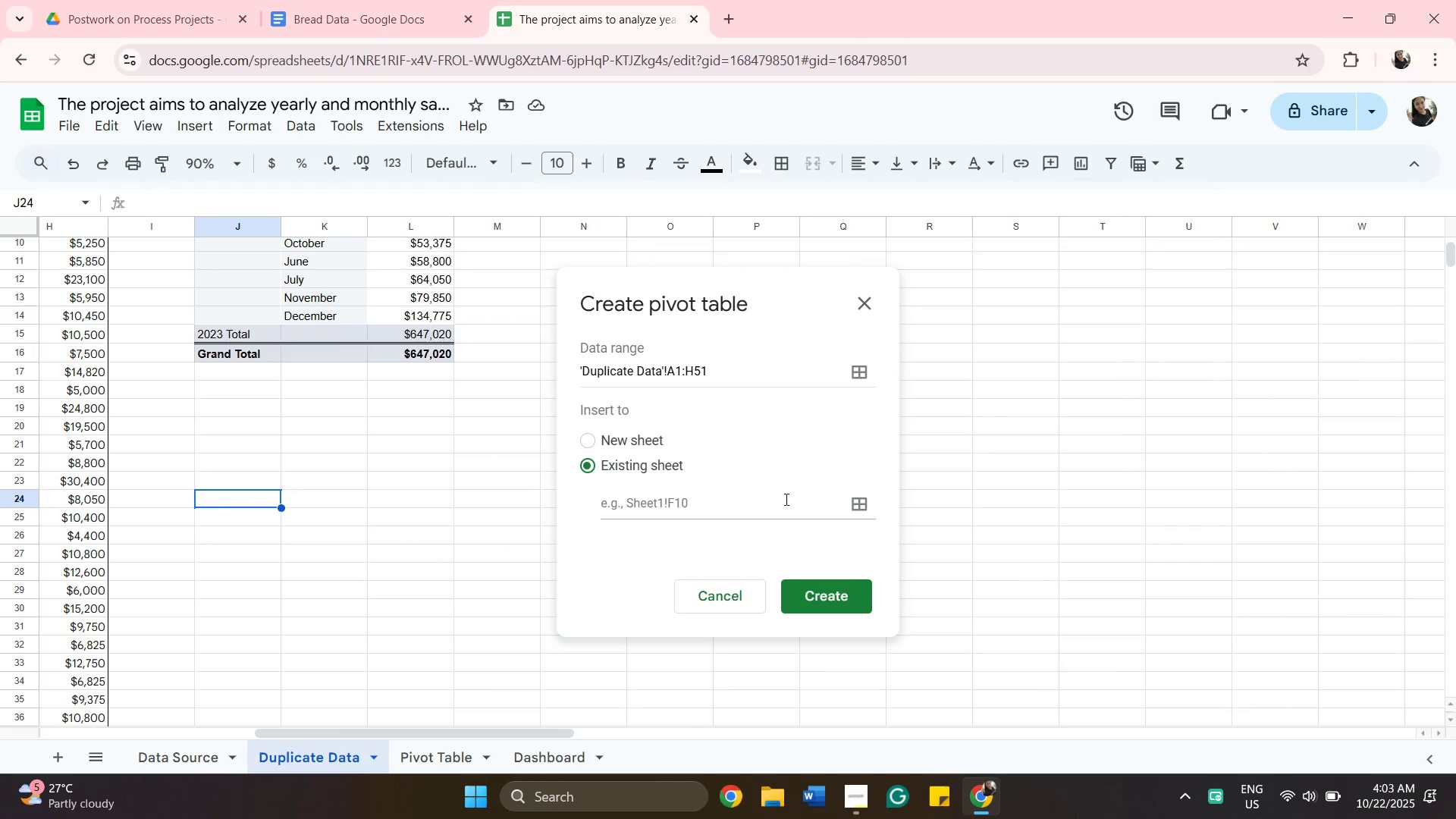 
left_click([863, 505])
 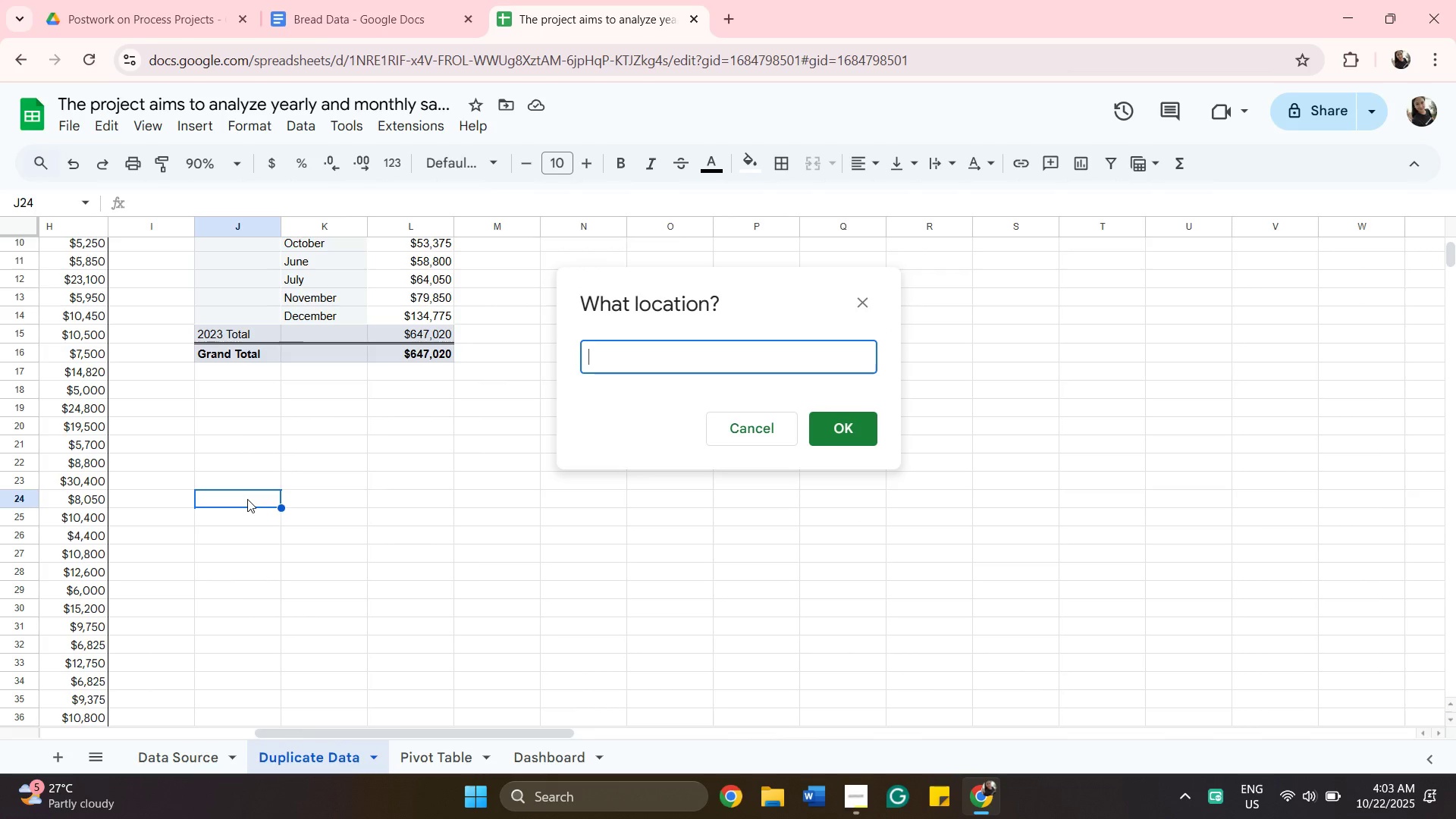 
left_click([247, 499])
 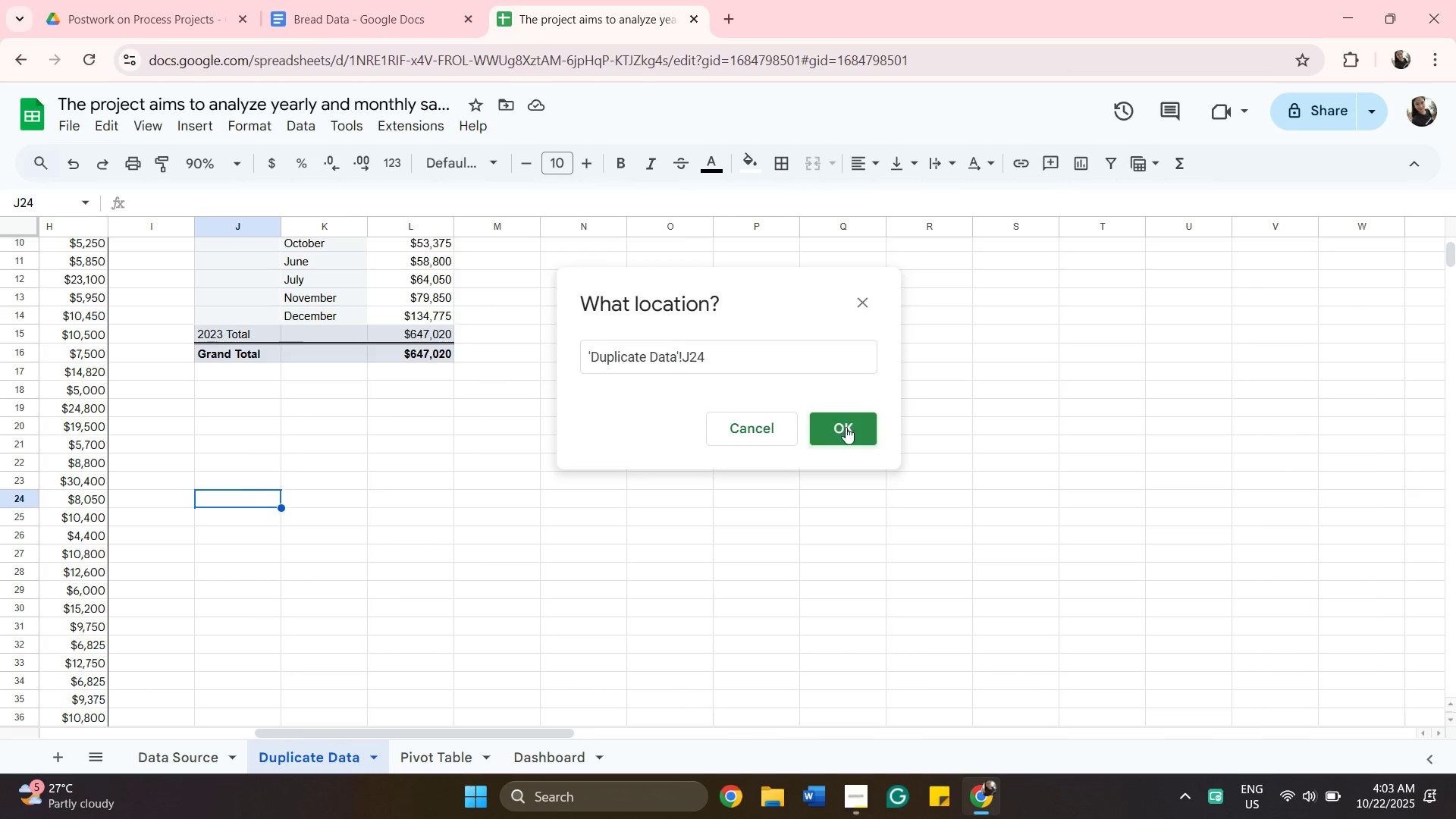 
left_click([846, 427])
 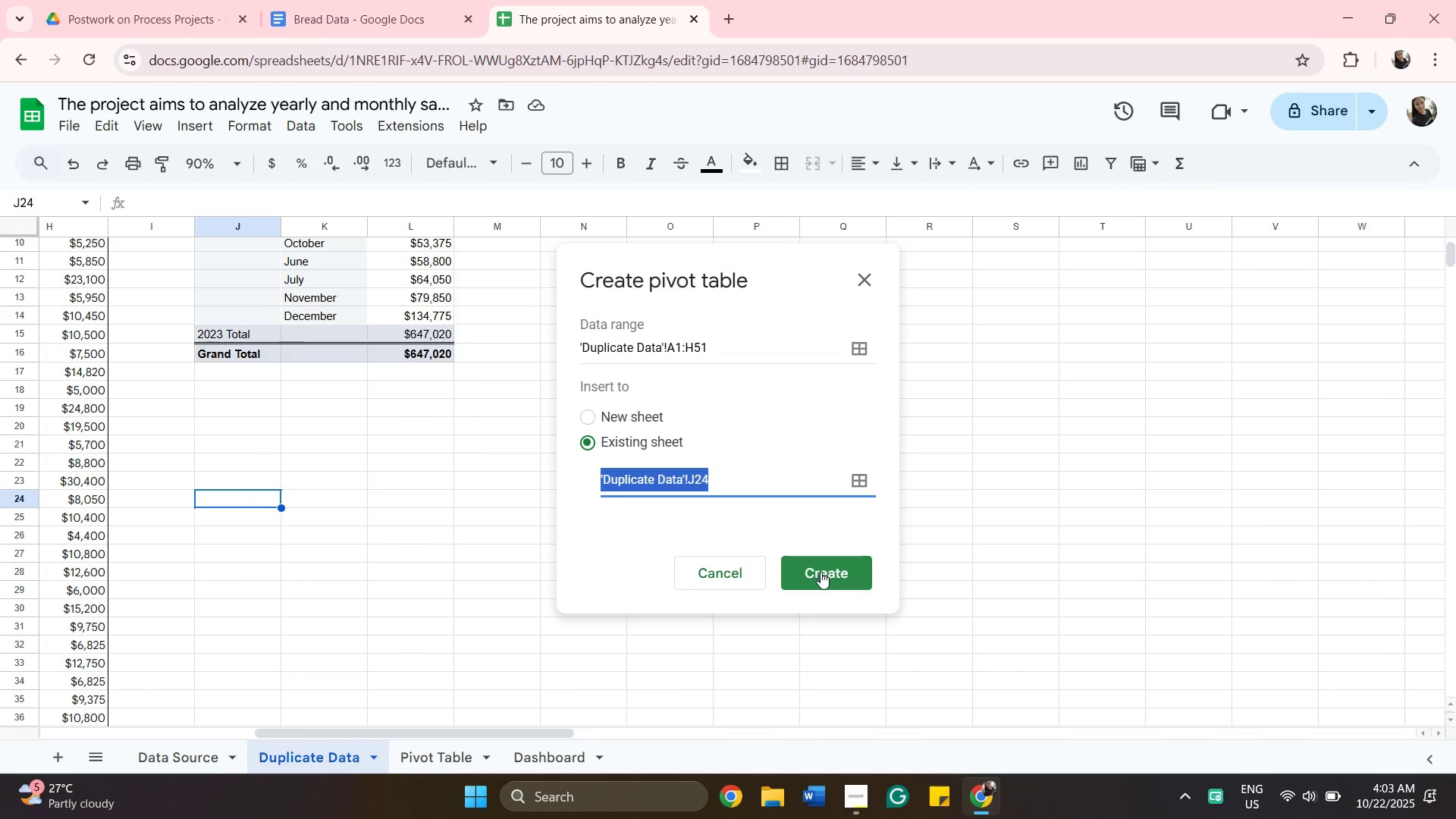 
left_click([821, 573])
 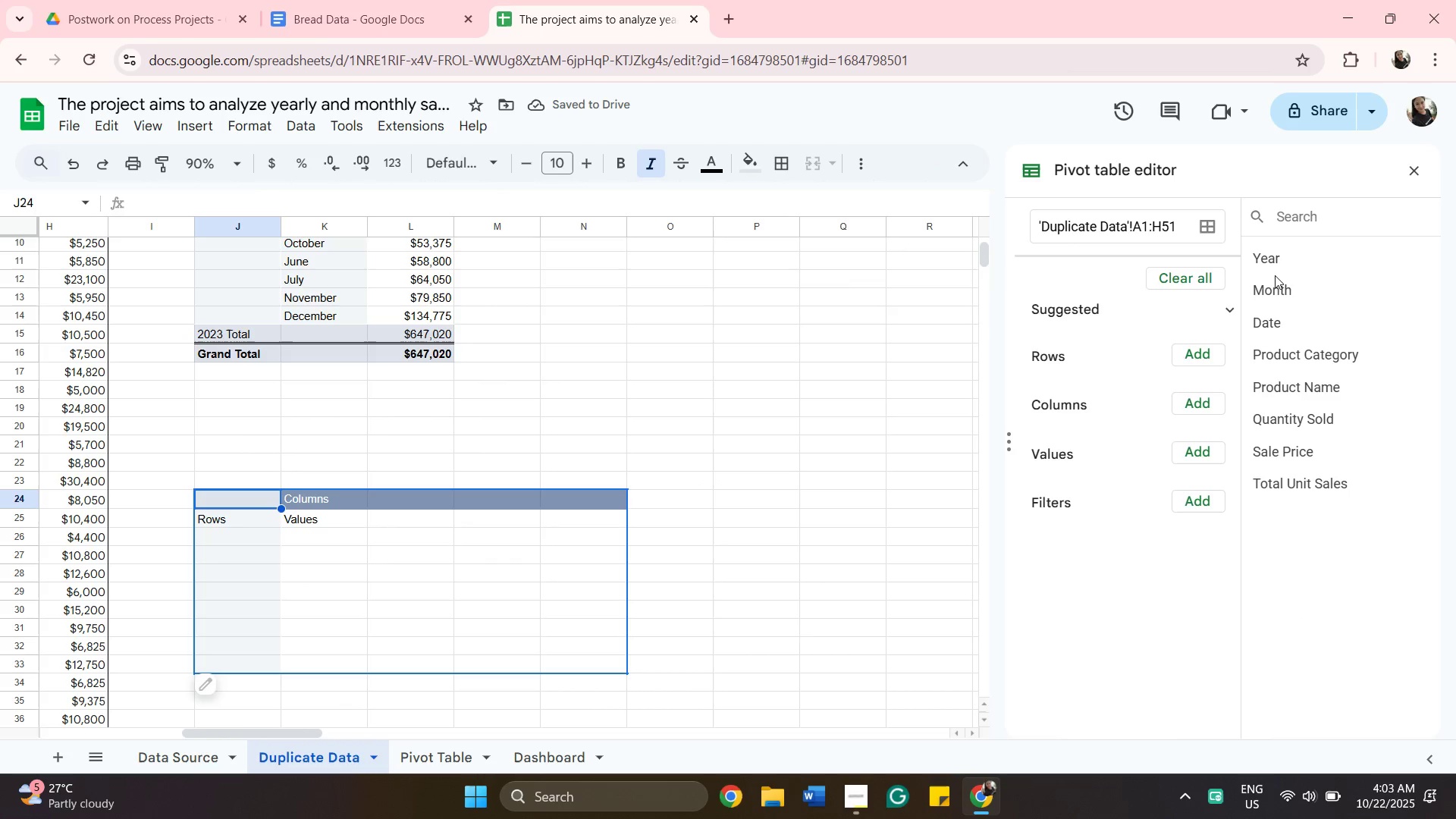 
left_click_drag(start_coordinate=[1272, 262], to_coordinate=[1046, 381])
 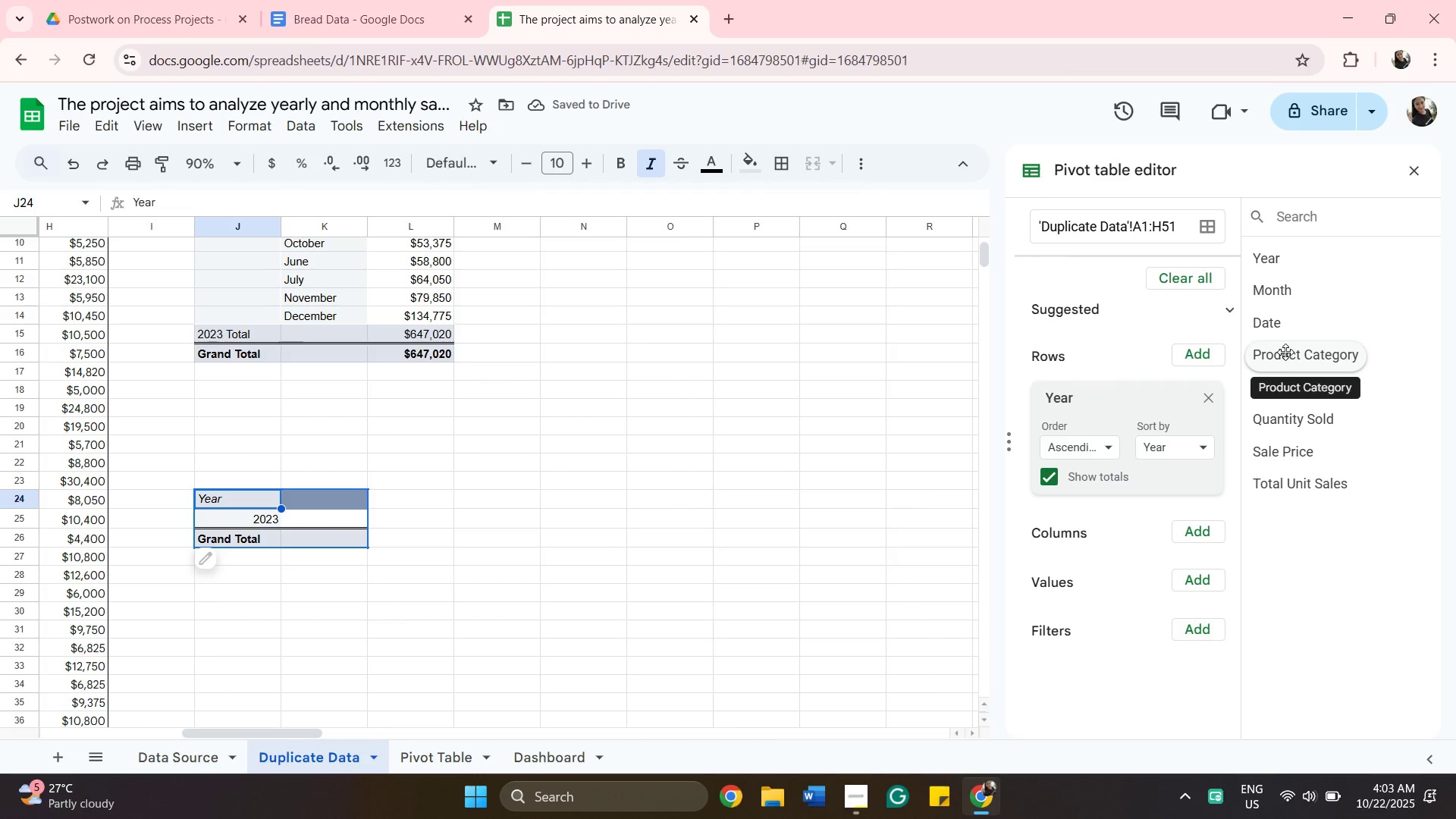 
wait(5.35)
 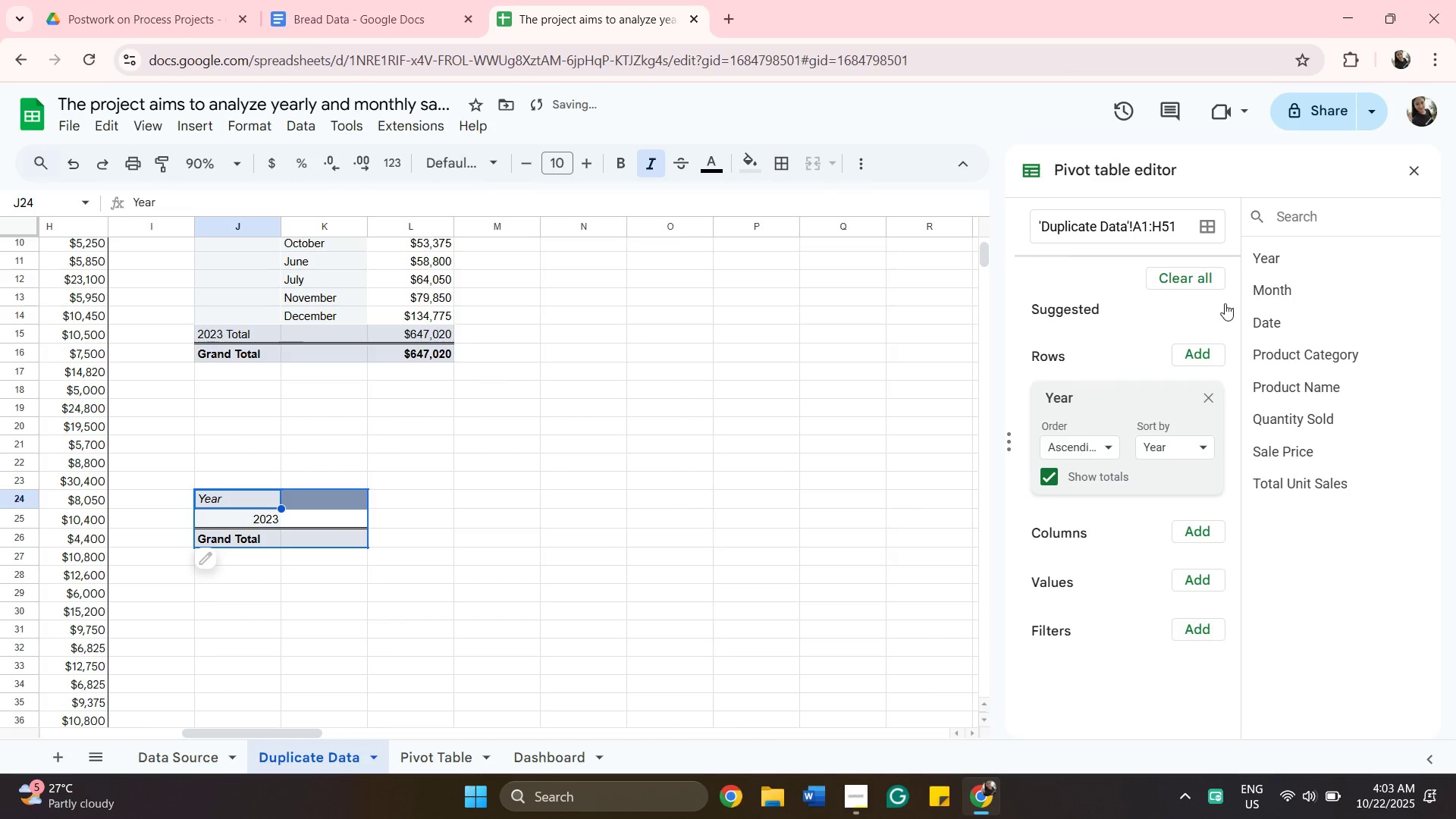 
left_click_drag(start_coordinate=[1291, 352], to_coordinate=[1081, 511])
 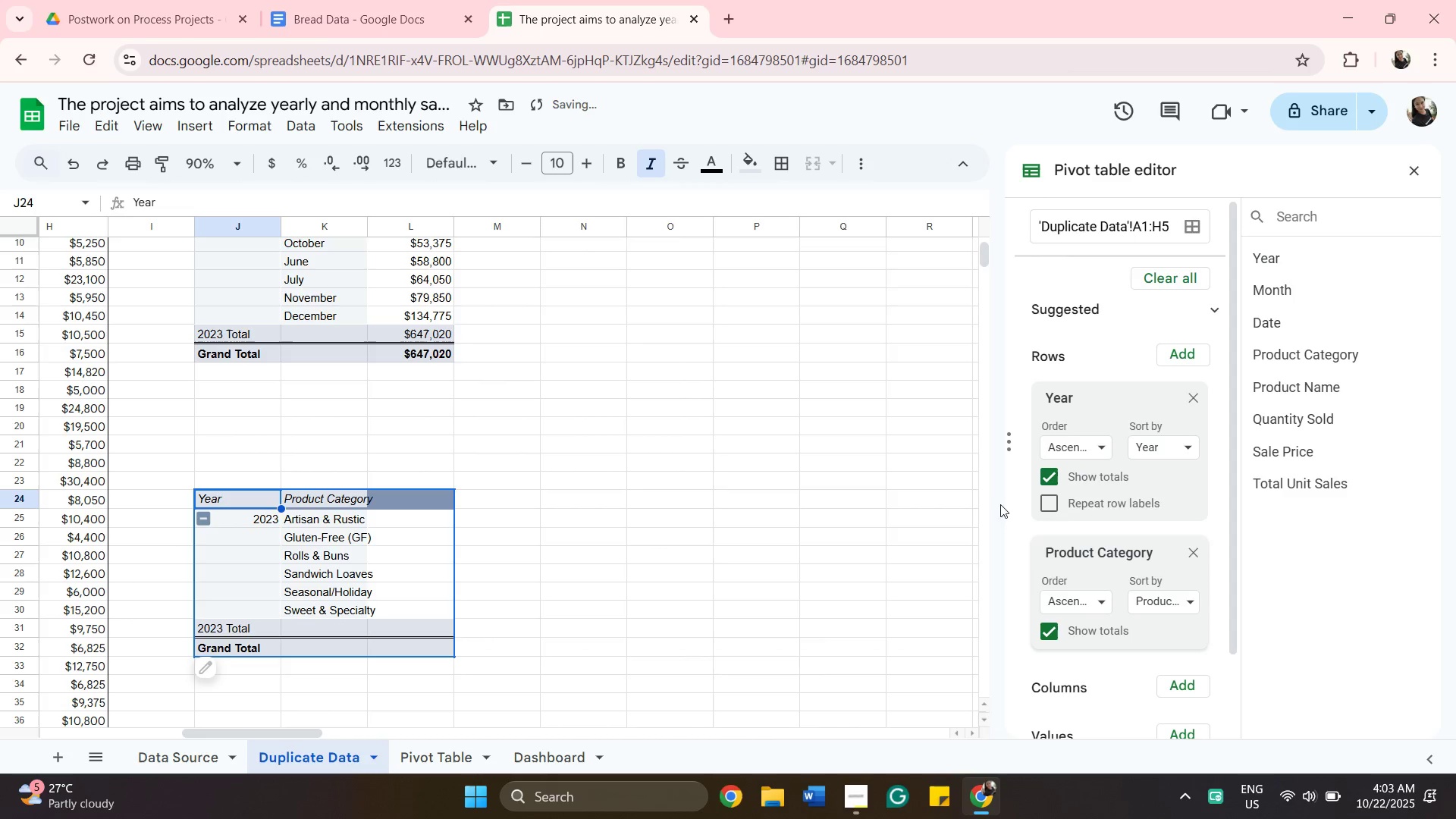 
scroll: coordinate [1207, 462], scroll_direction: down, amount: 7.0
 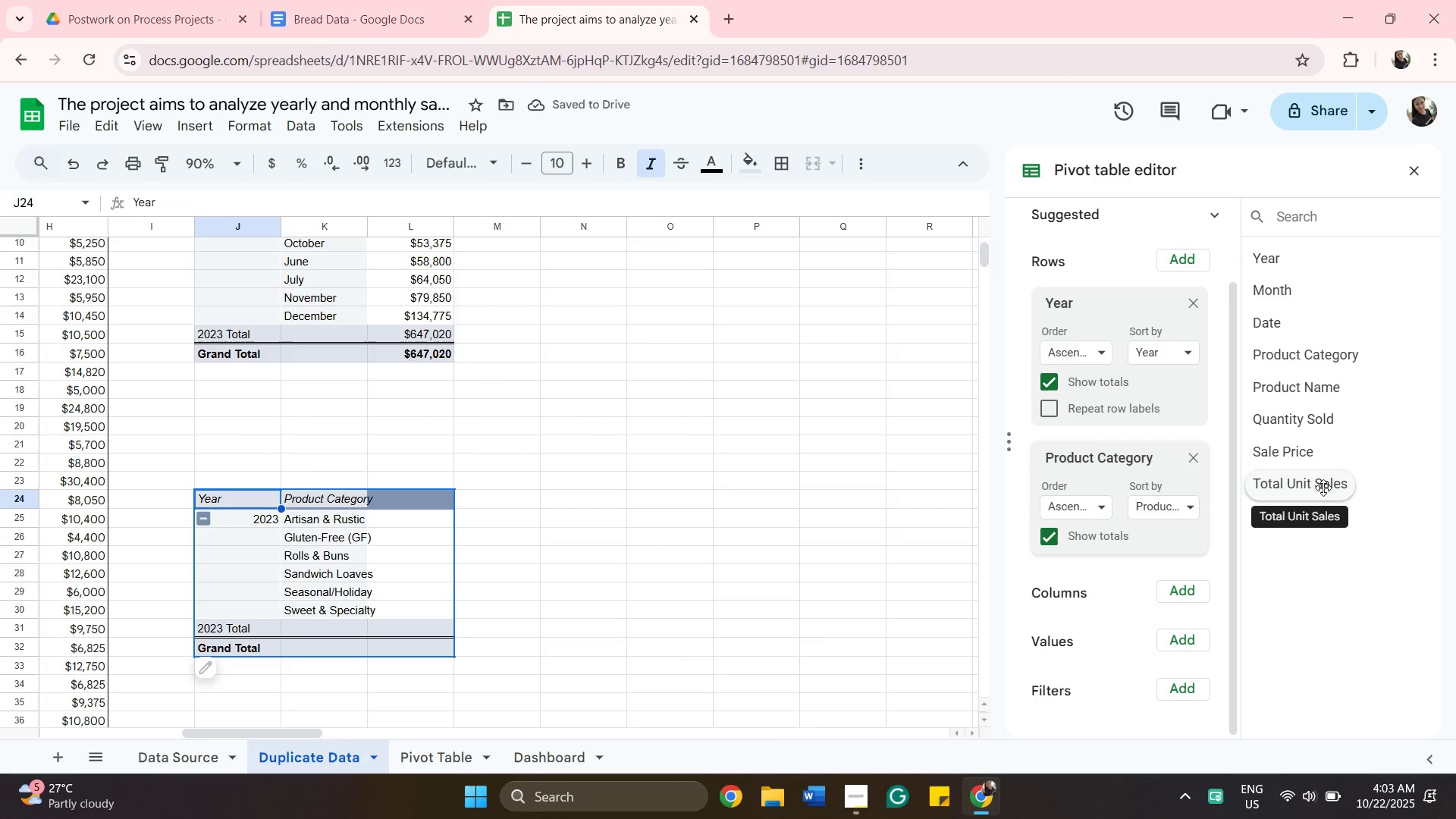 
left_click_drag(start_coordinate=[1323, 488], to_coordinate=[1125, 691])
 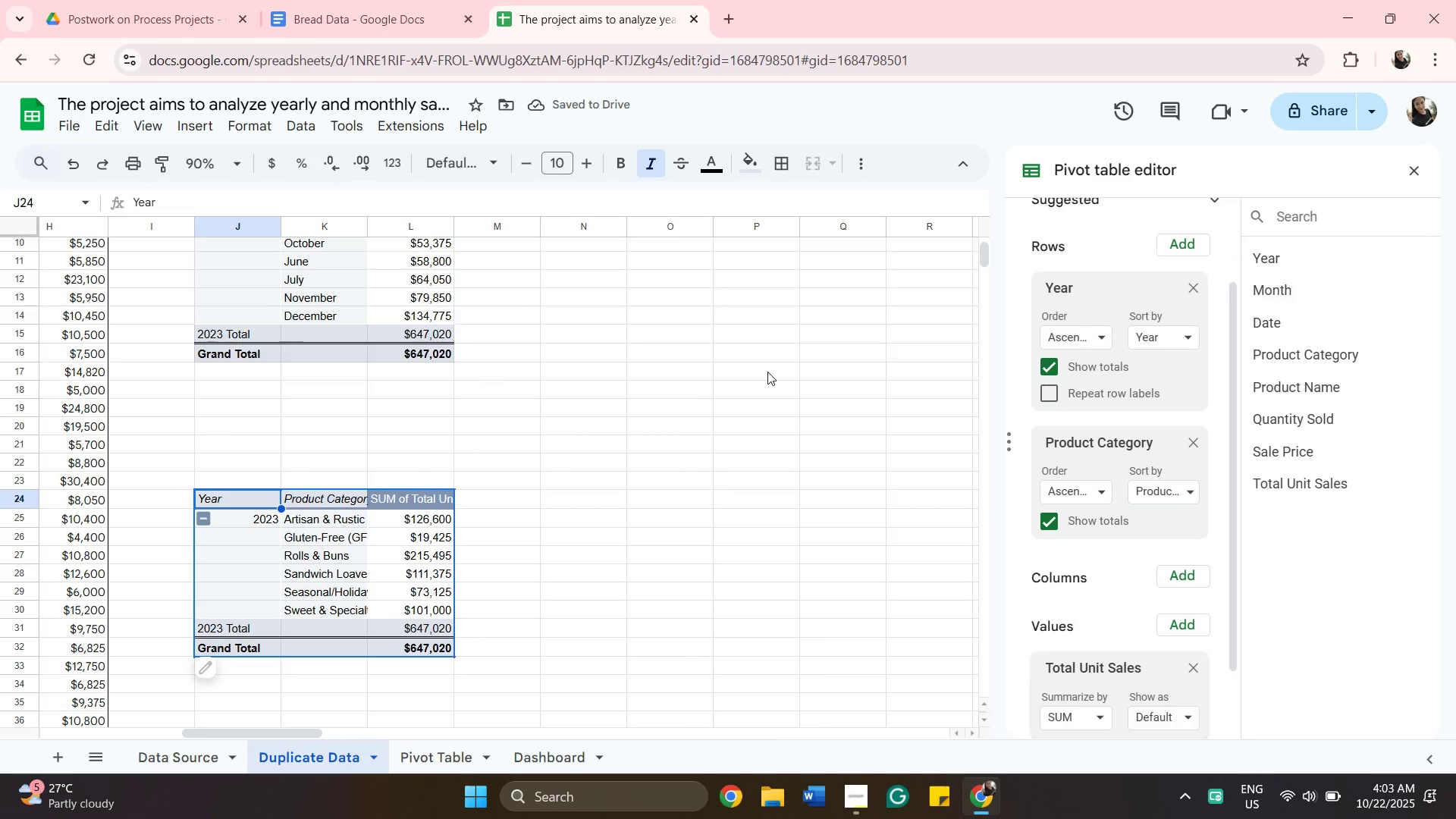 
scroll: coordinate [767, 372], scroll_direction: up, amount: 3.0
 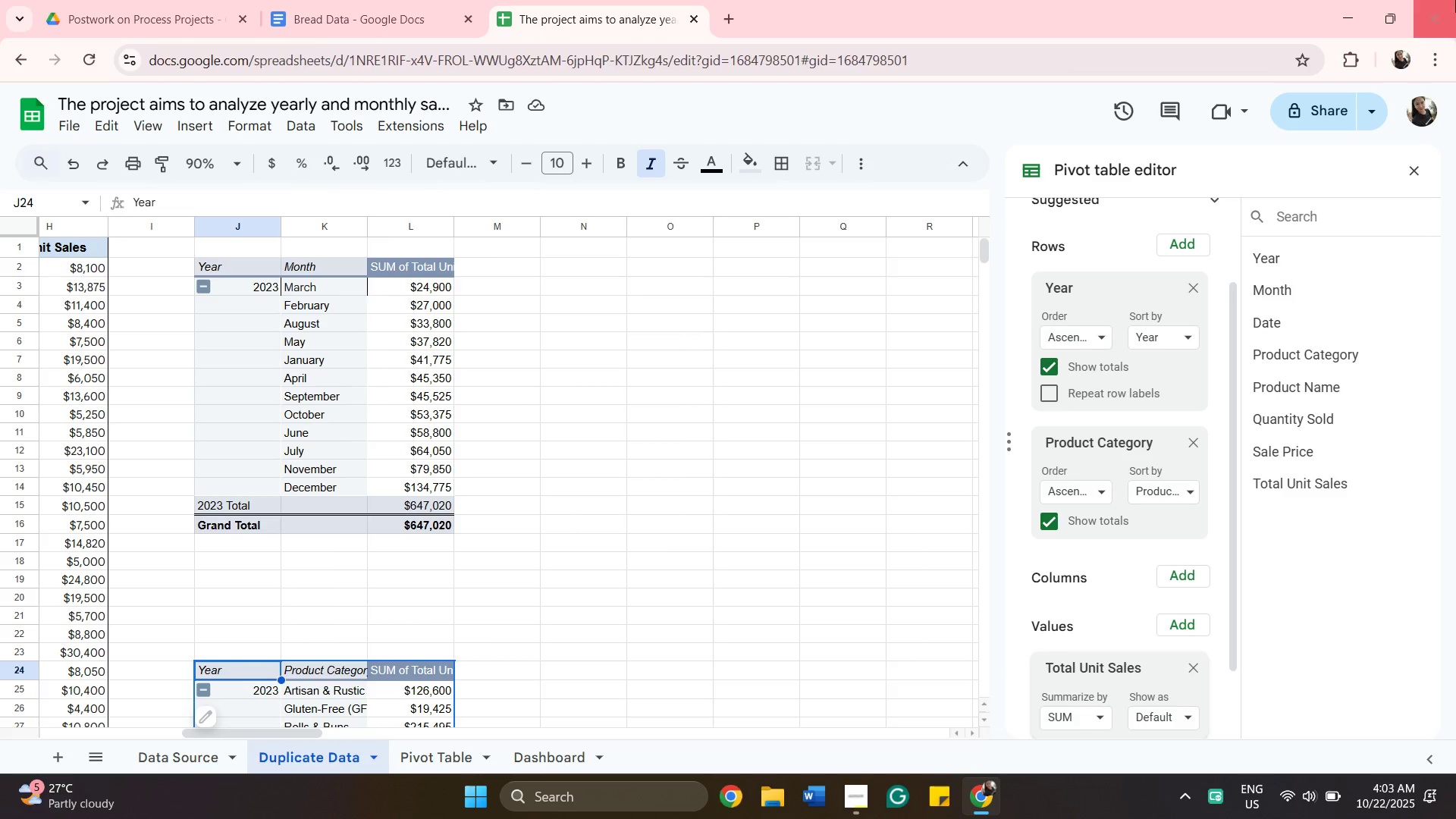 
wait(6.09)
 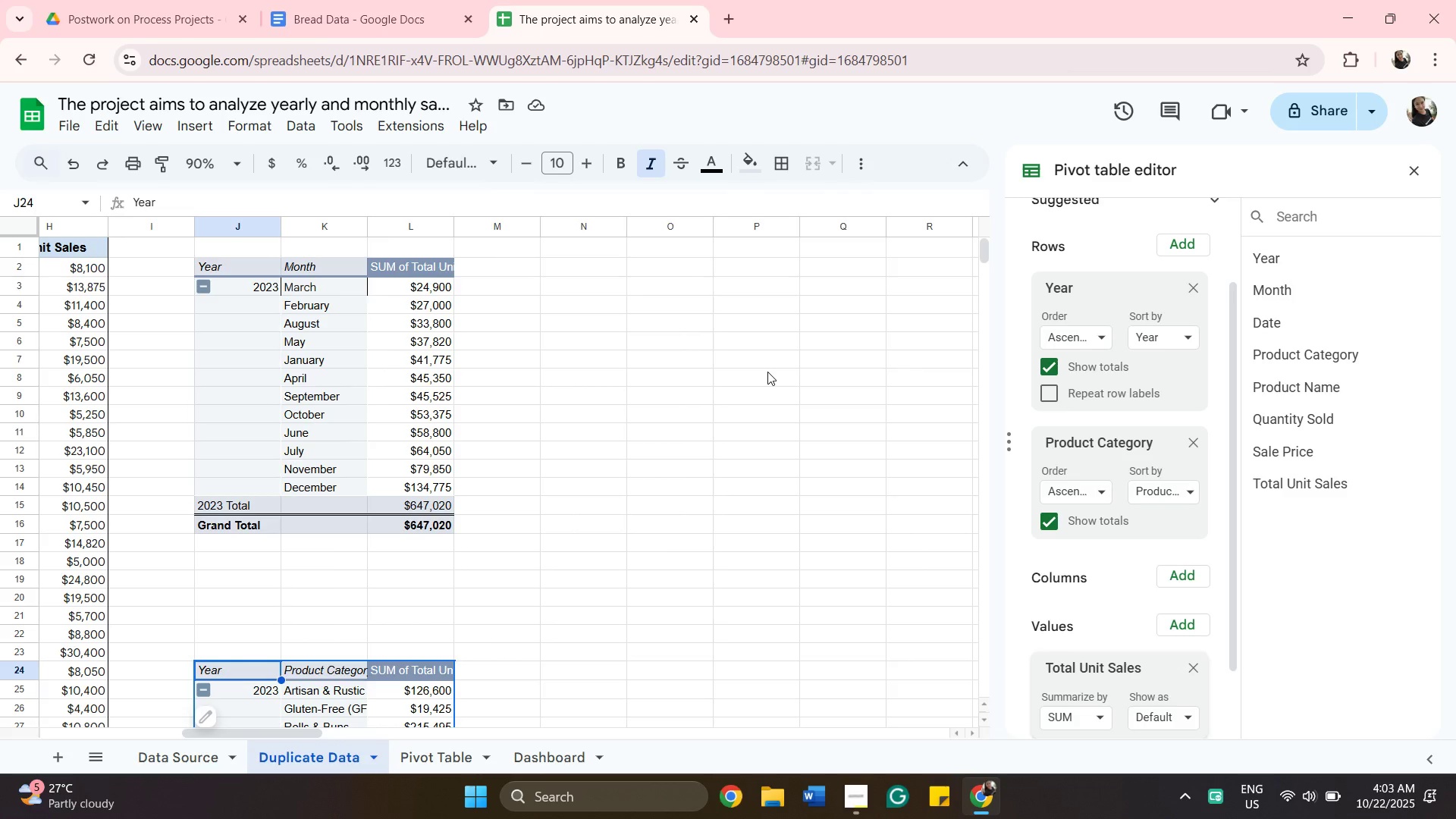 
left_click([1421, 169])
 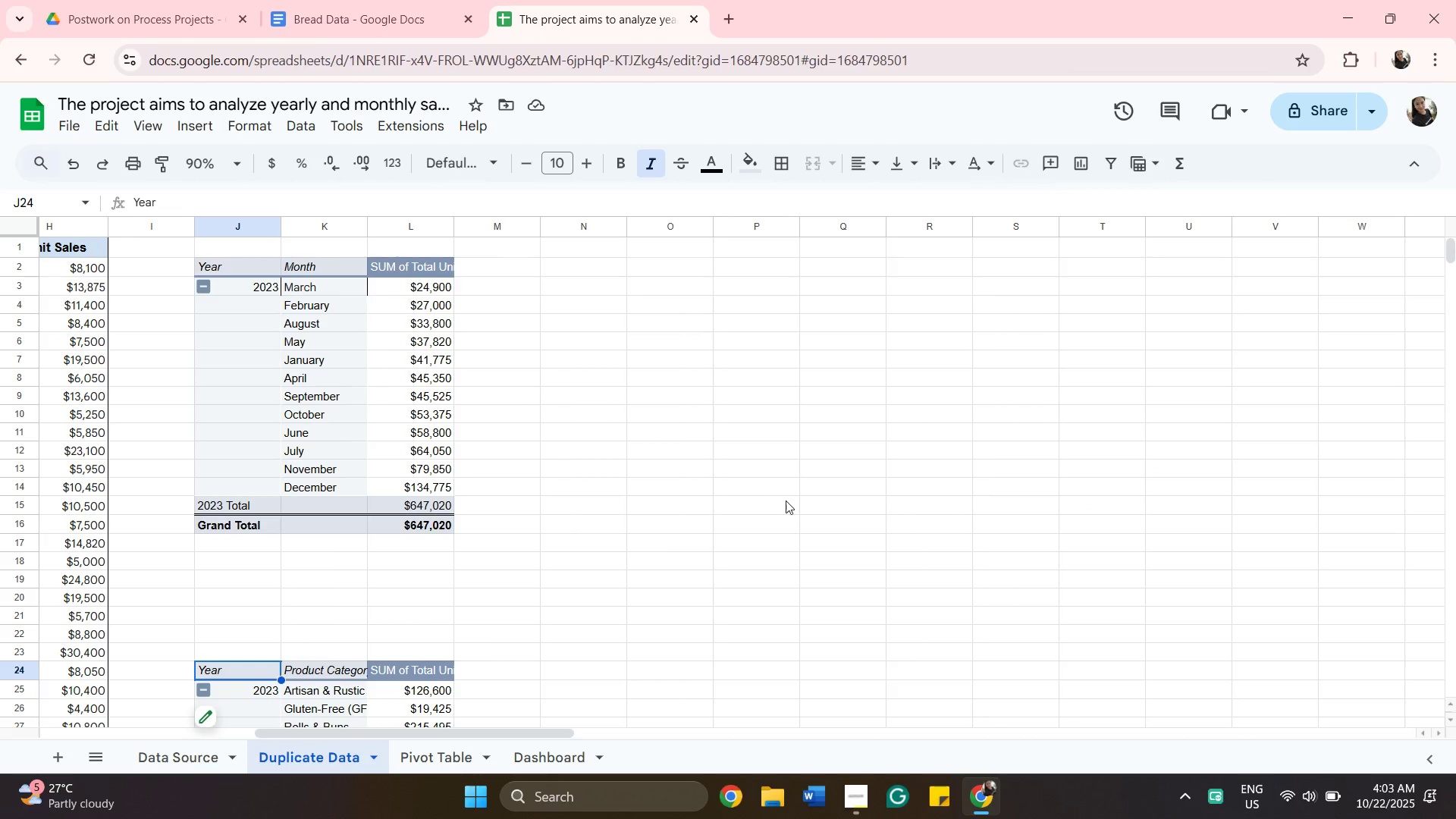 
scroll: coordinate [786, 501], scroll_direction: down, amount: 2.0
 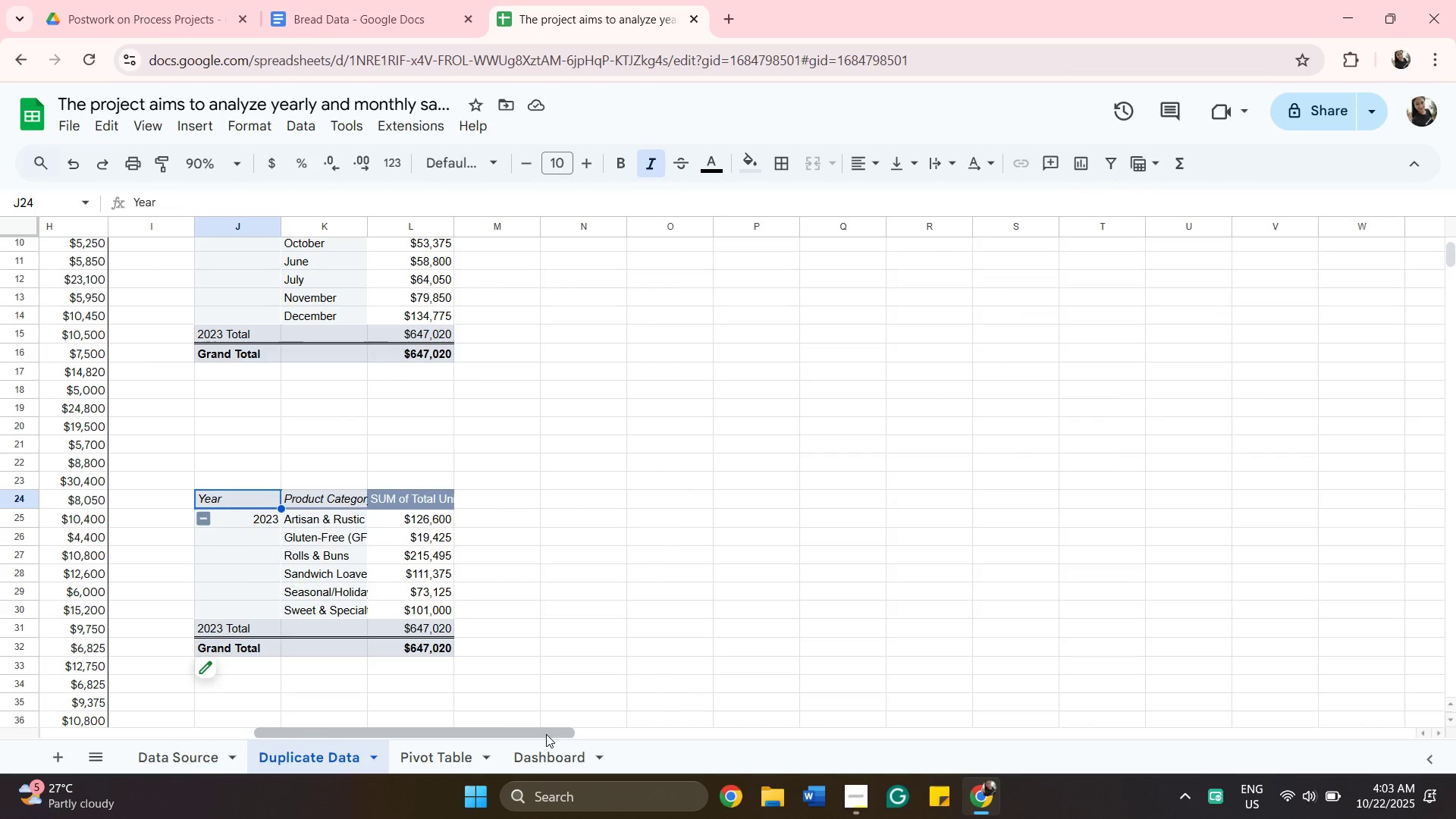 
left_click_drag(start_coordinate=[546, 734], to_coordinate=[376, 755])
 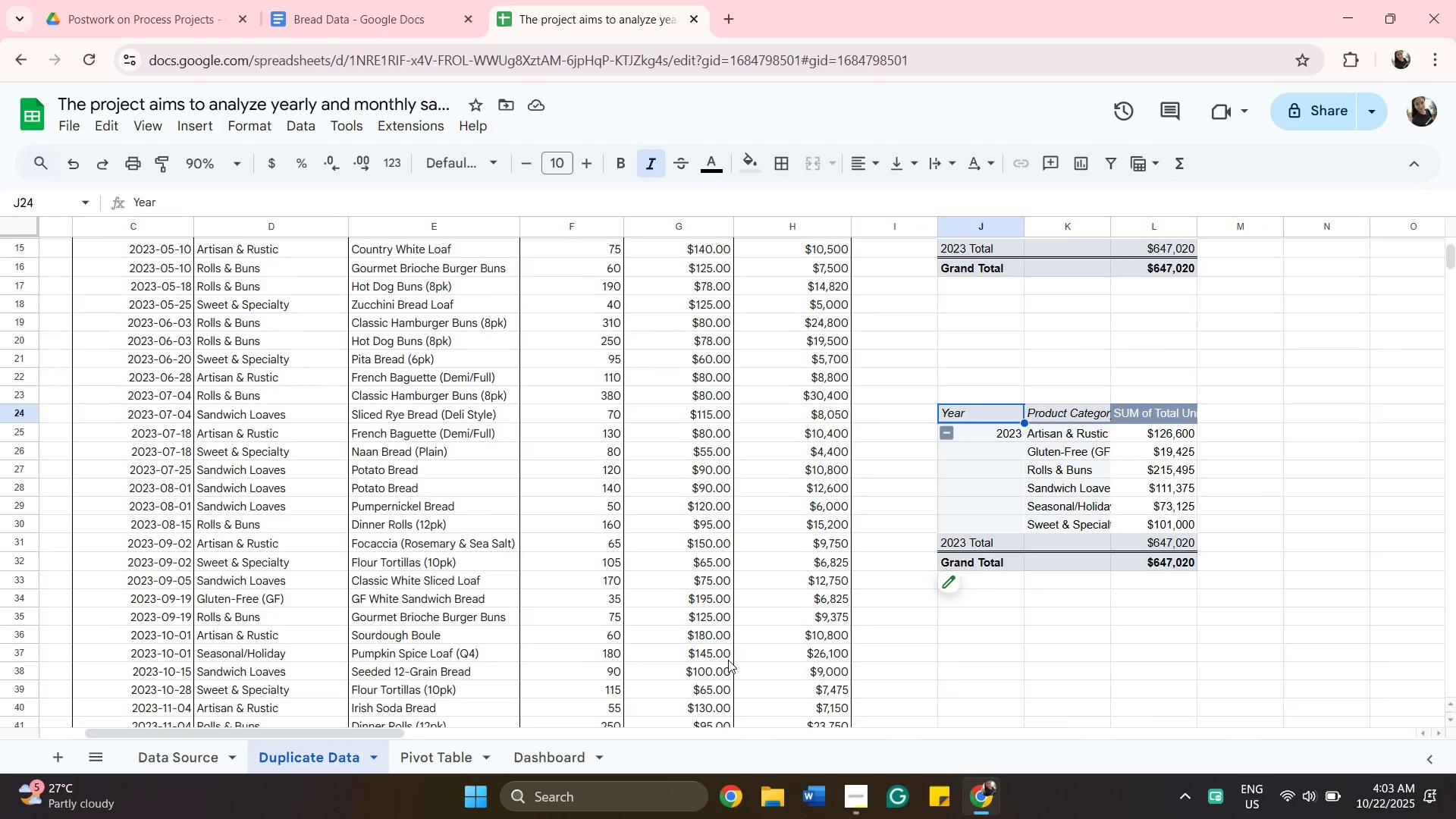 
scroll: coordinate [947, 470], scroll_direction: down, amount: 8.0
 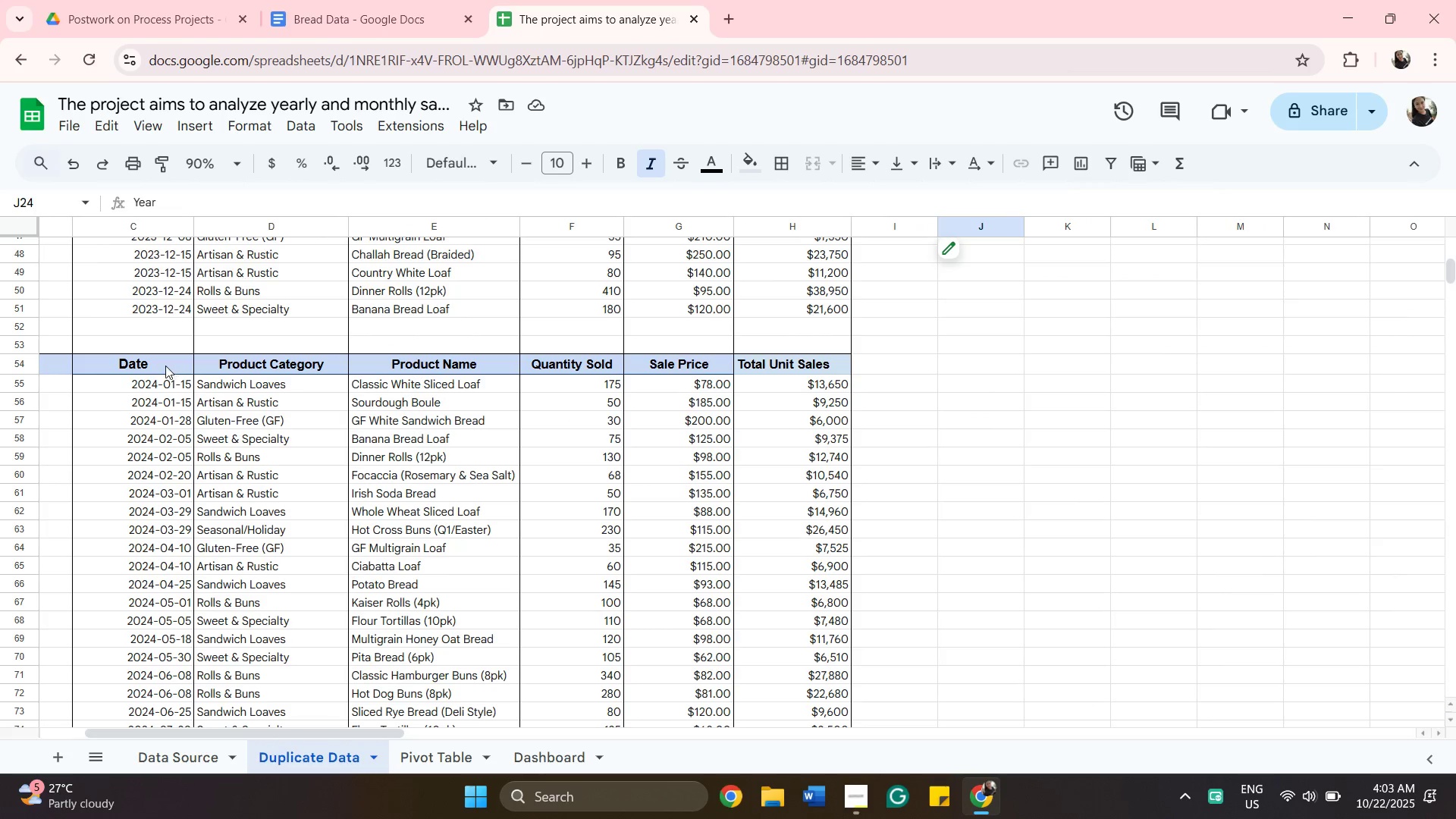 
left_click([165, 365])
 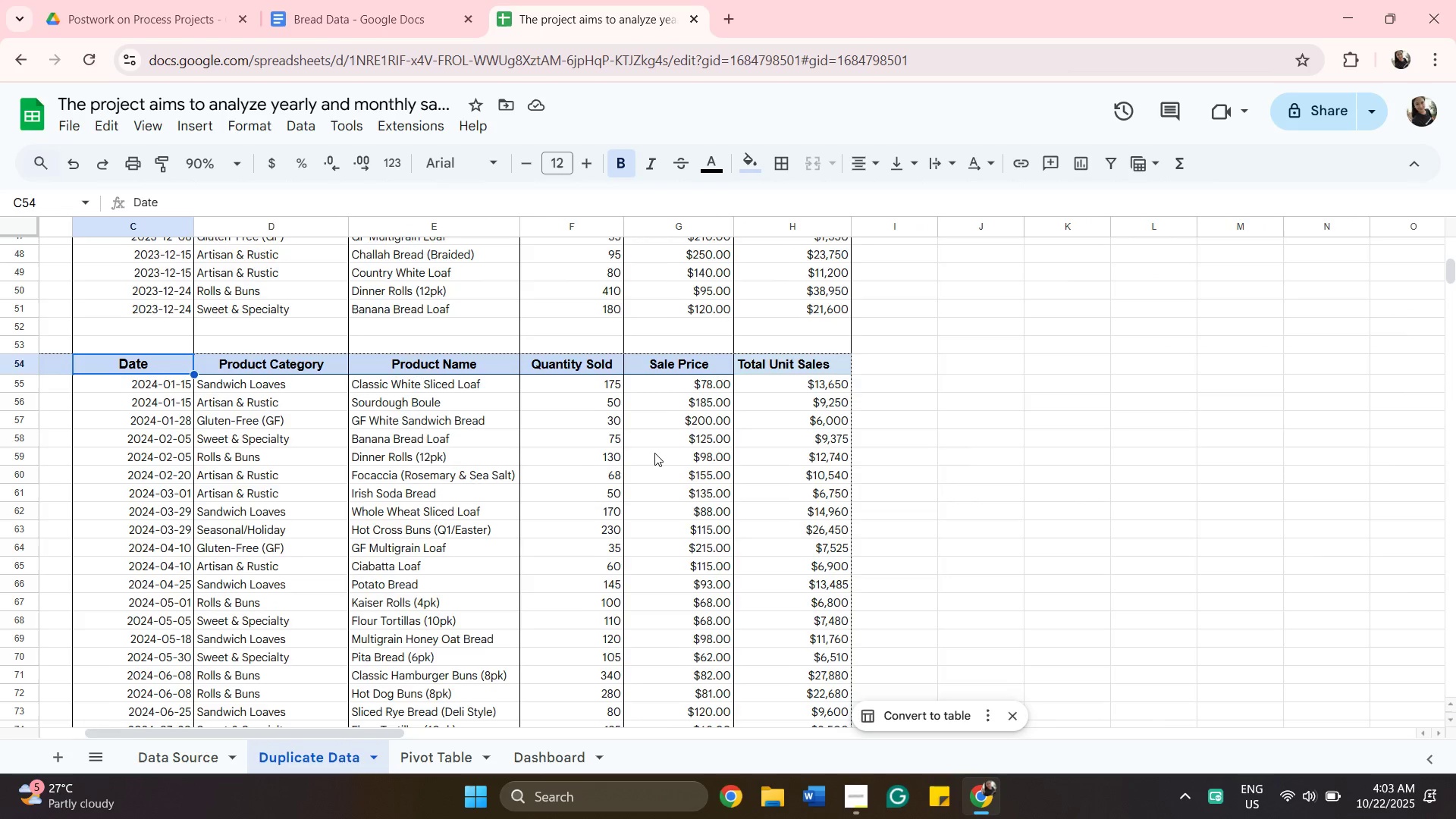 
scroll: coordinate [686, 479], scroll_direction: down, amount: 5.0
 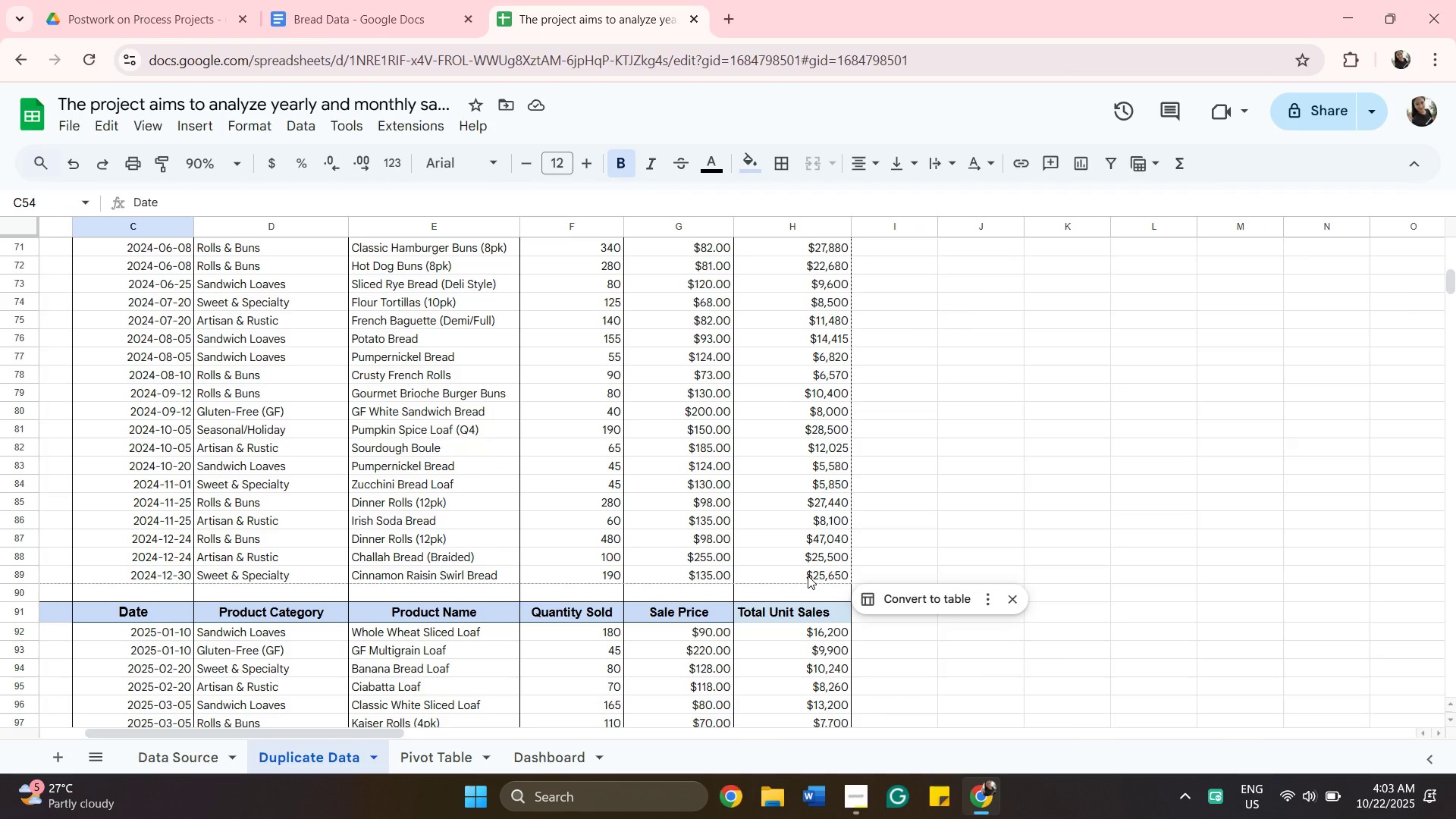 
hold_key(key=ShiftLeft, duration=0.53)
left_click([808, 576])
 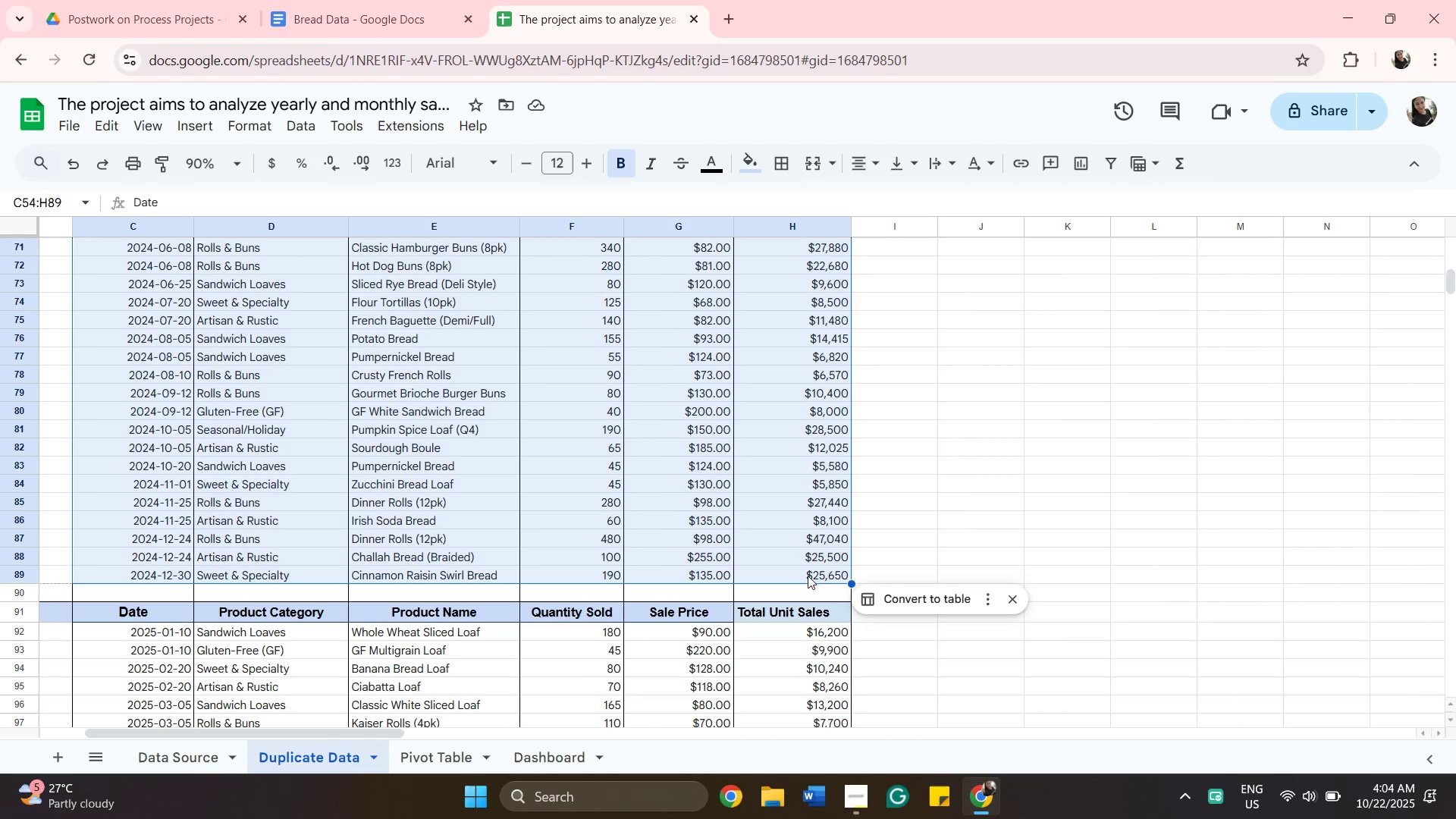 
wait(6.65)
 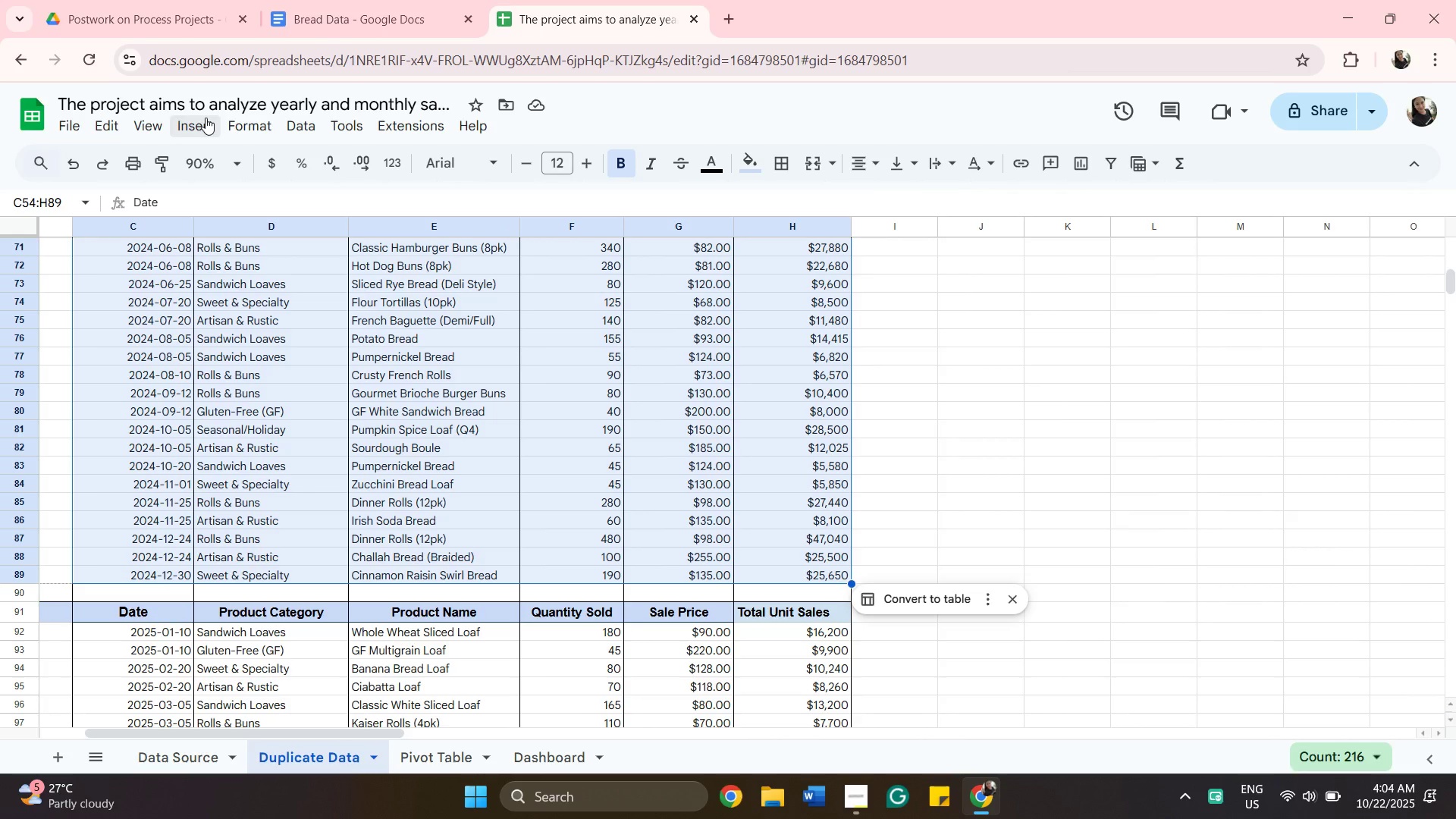 
left_click([246, 366])
 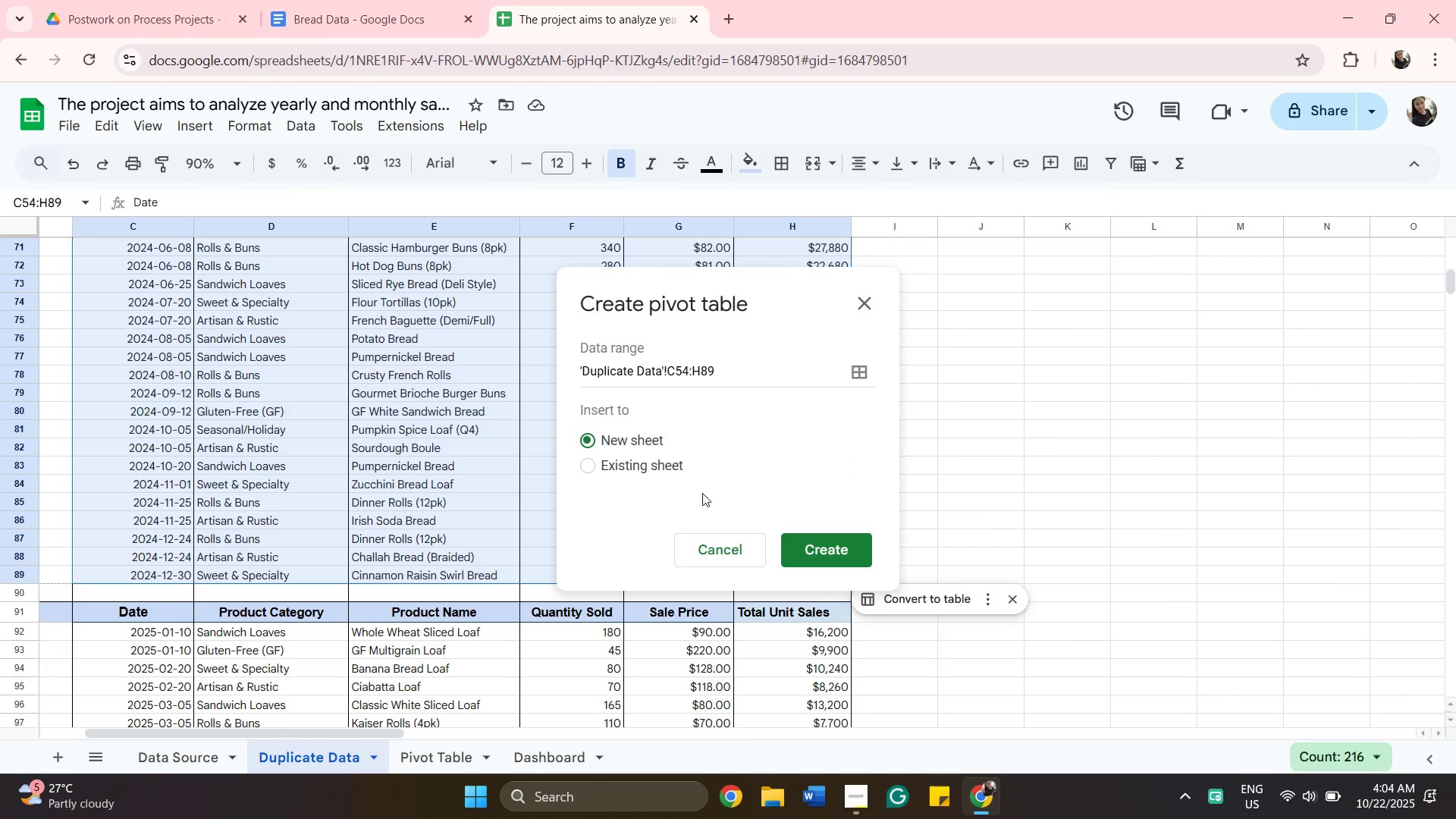 
left_click([586, 471])
 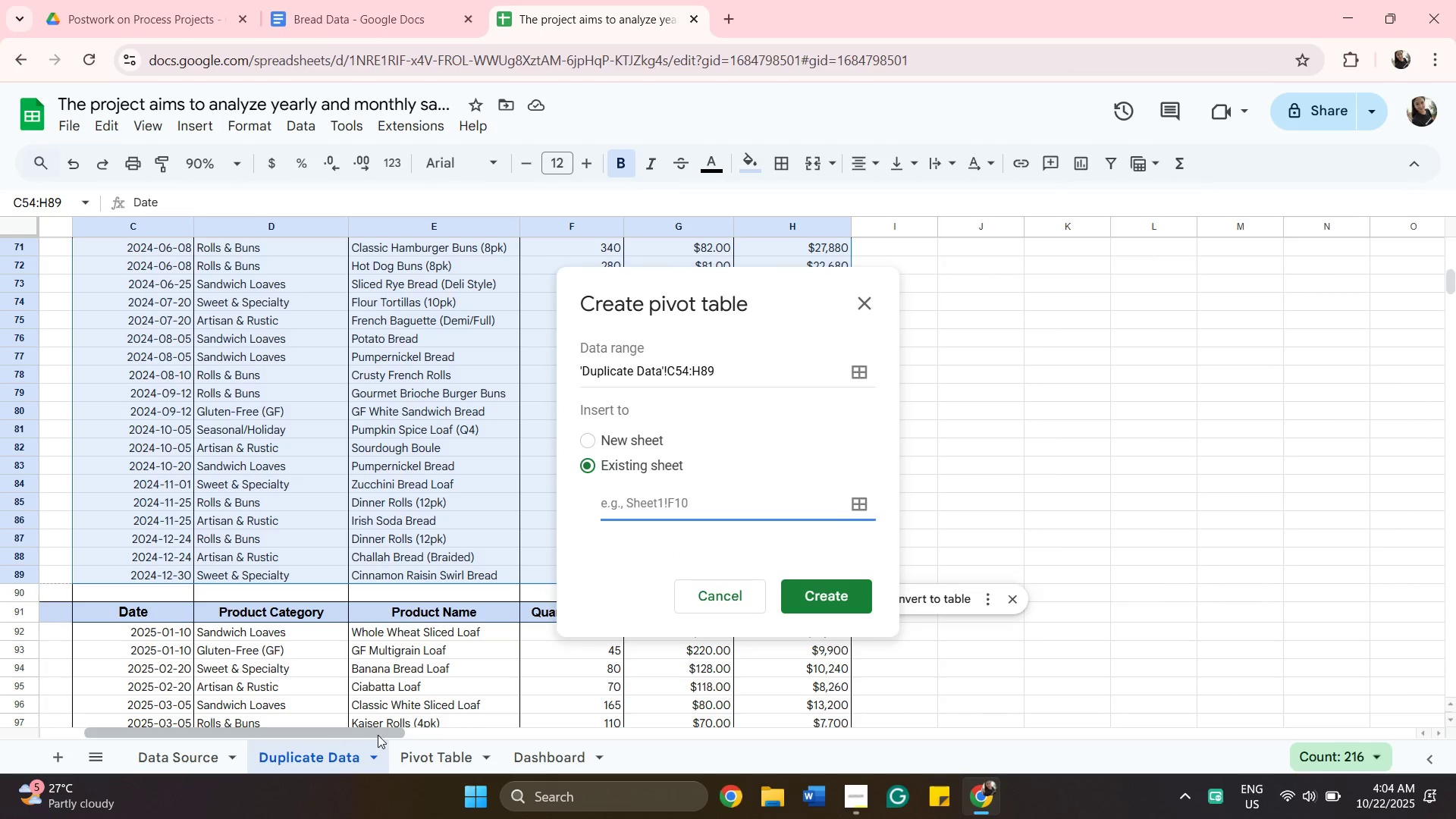 
left_click_drag(start_coordinate=[381, 736], to_coordinate=[520, 730])
 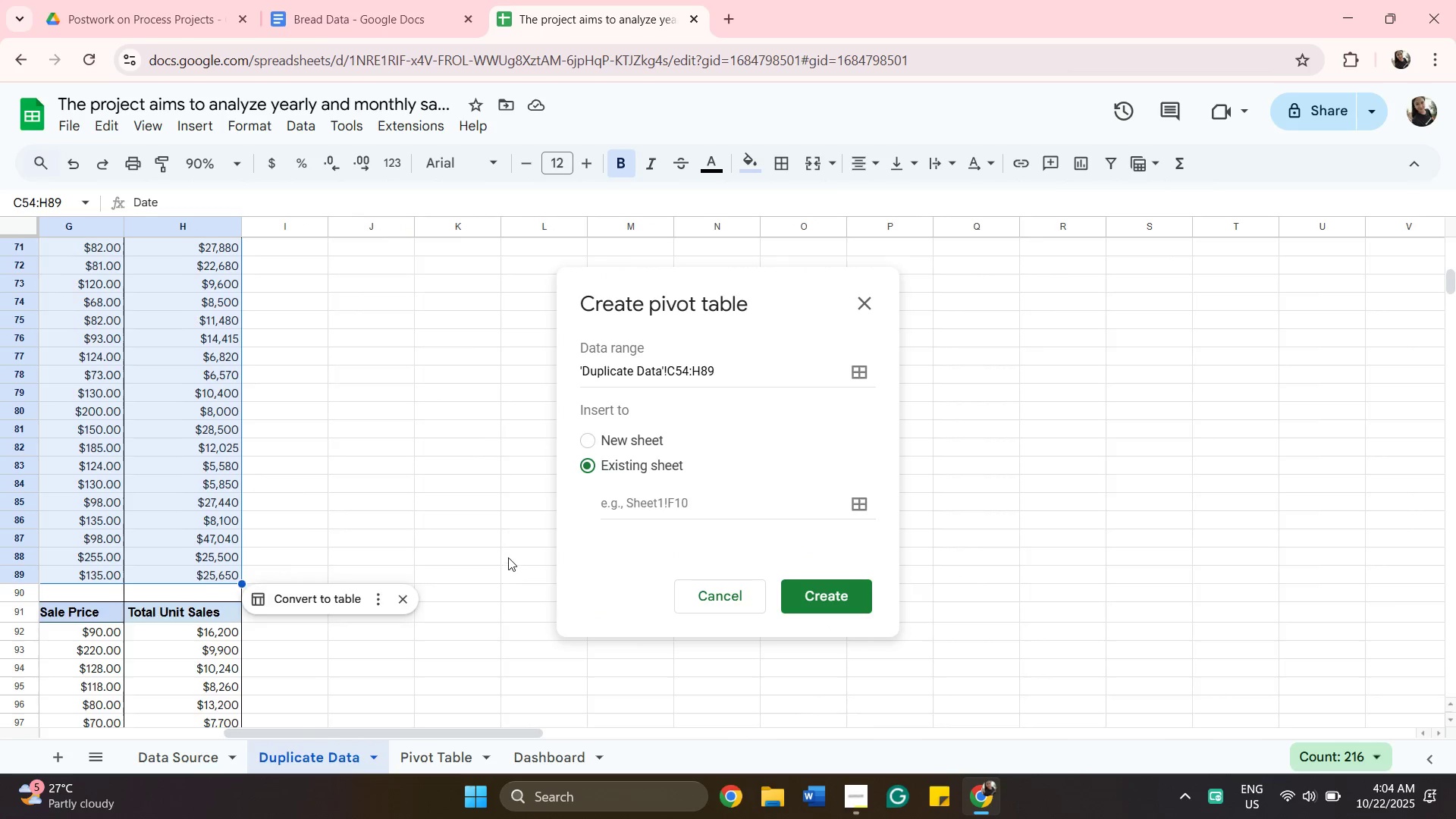 
scroll: coordinate [508, 557], scroll_direction: up, amount: 6.0
 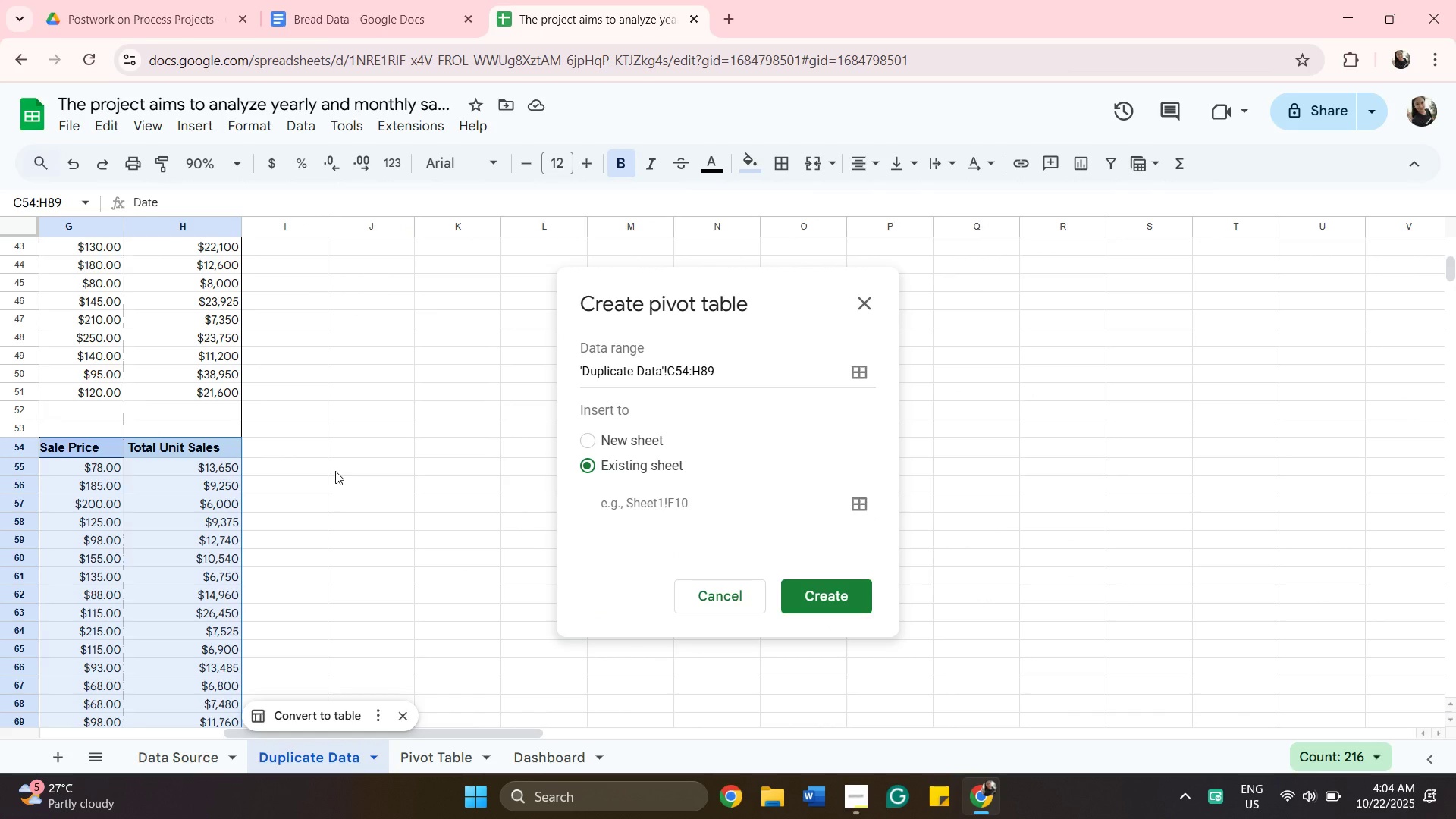 
left_click([335, 471])
 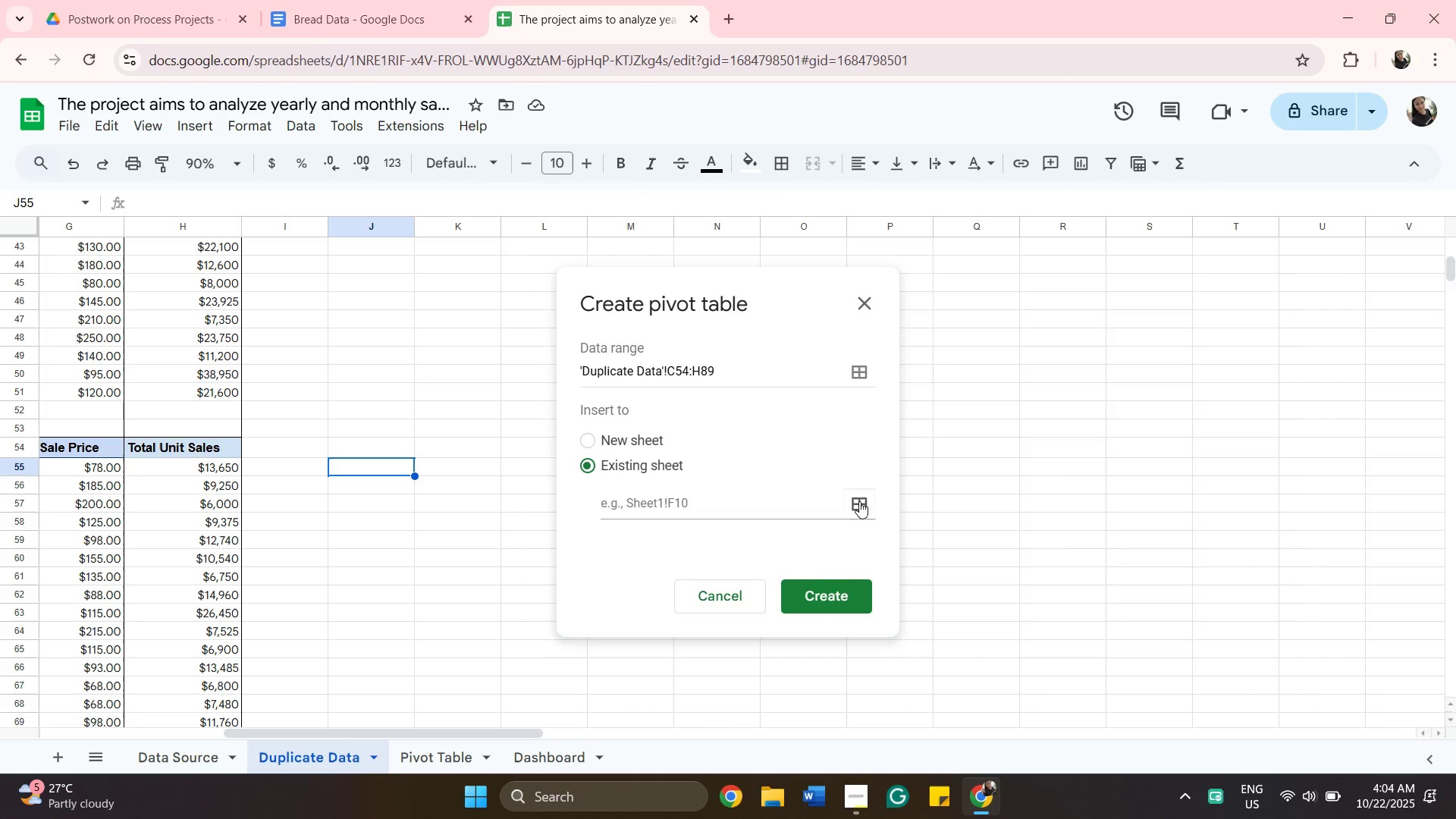 
wait(6.8)
 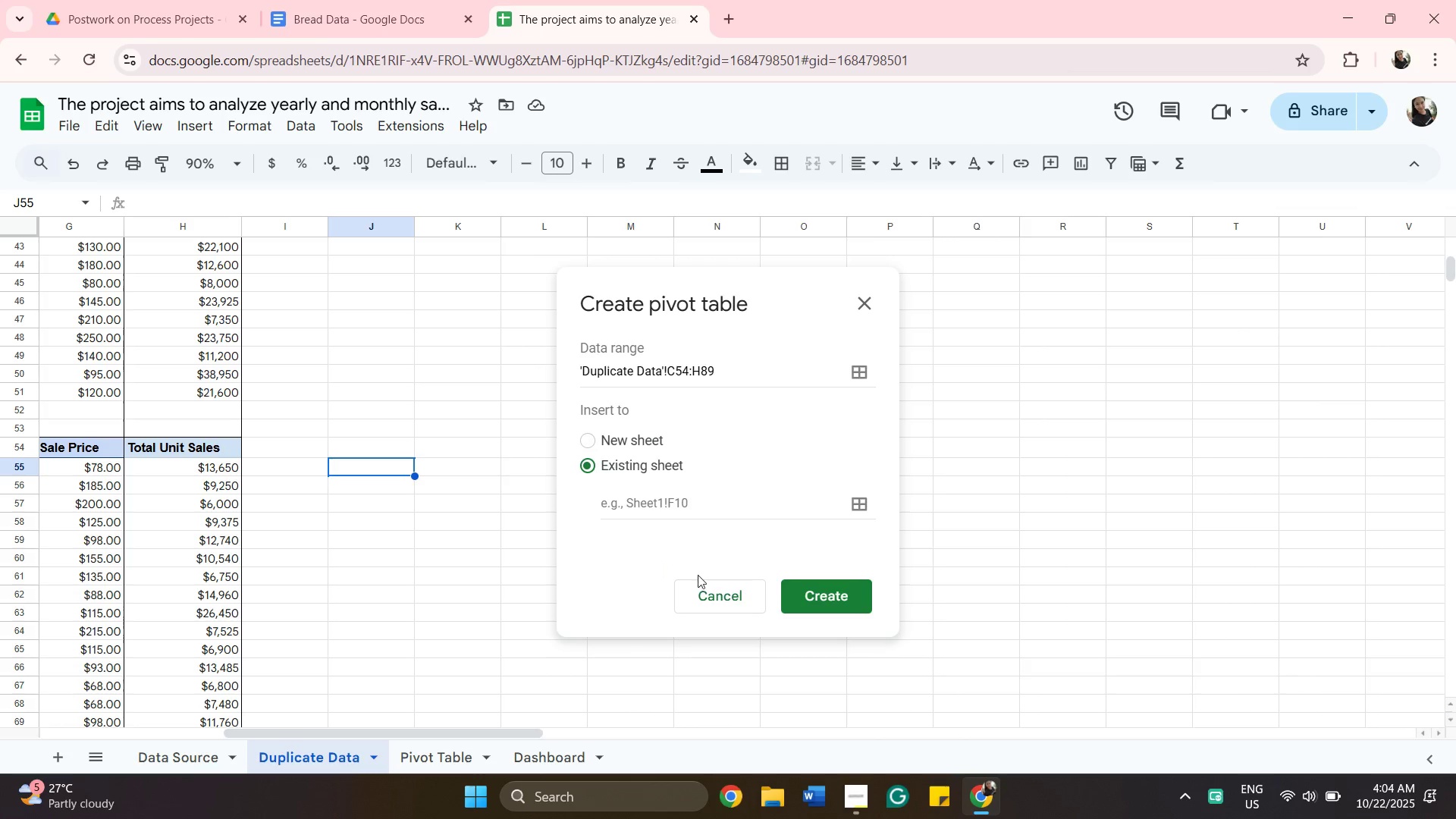 
left_click([395, 466])
 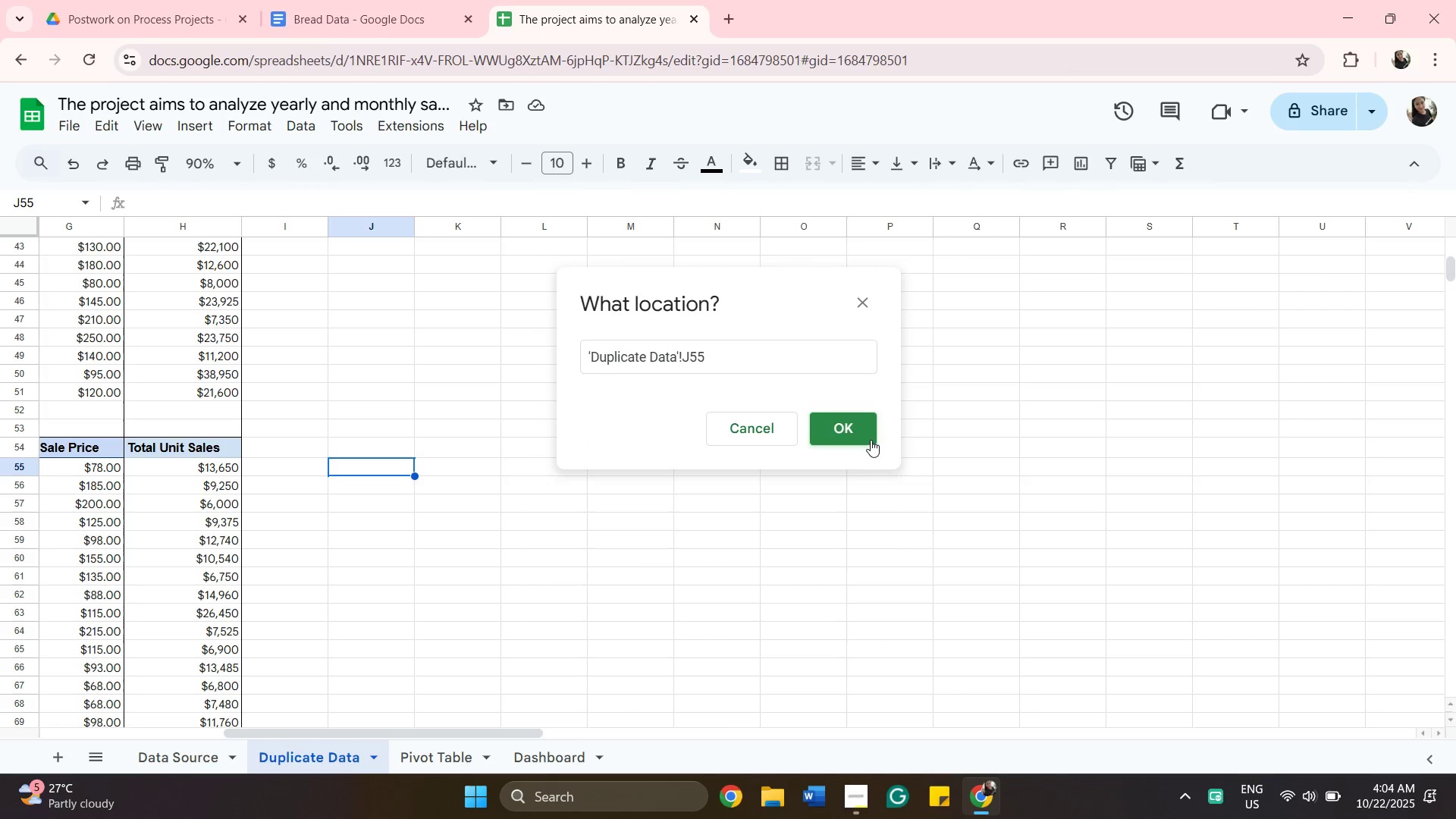 
left_click([869, 436])
 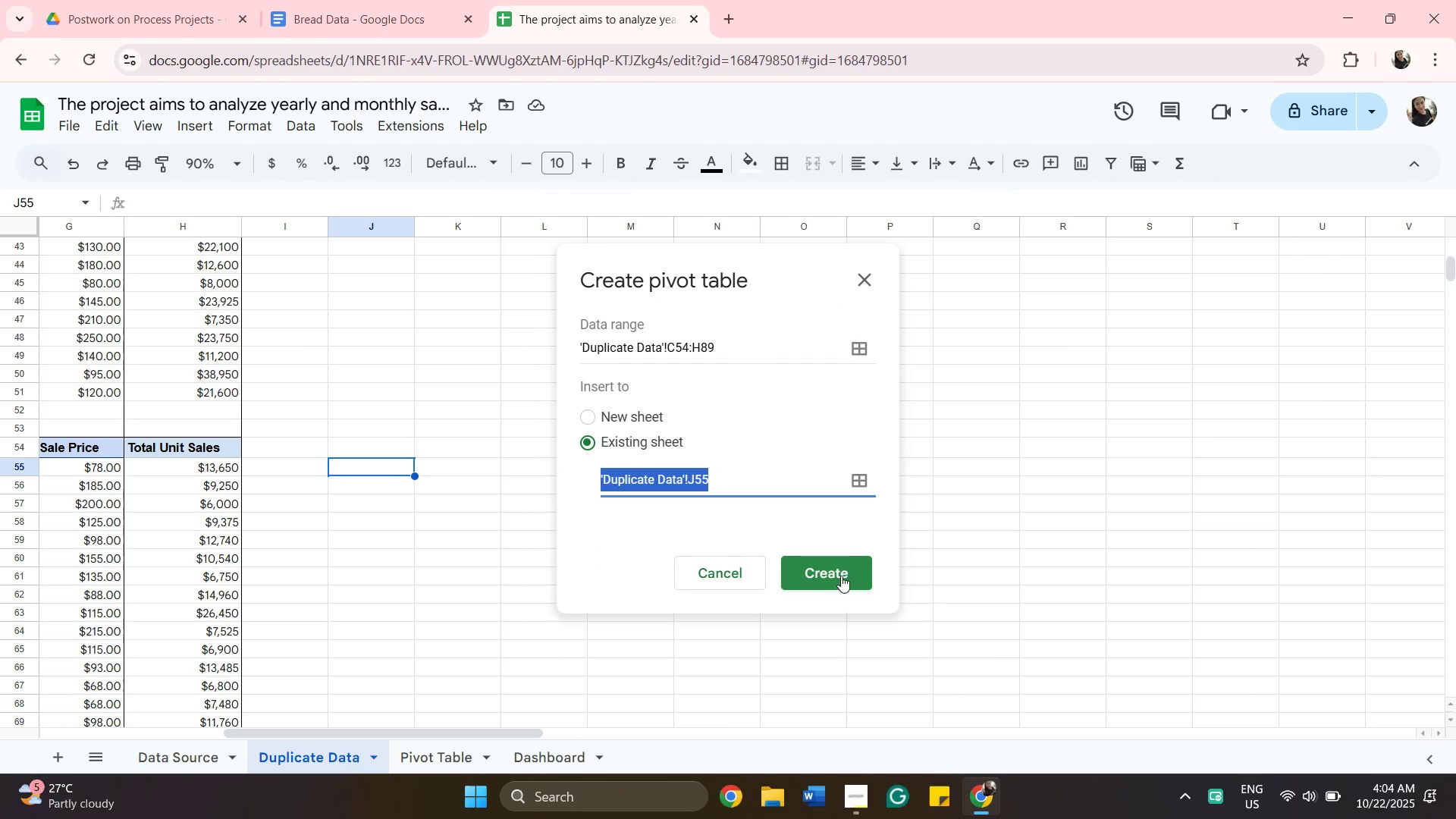 
left_click([841, 576])
 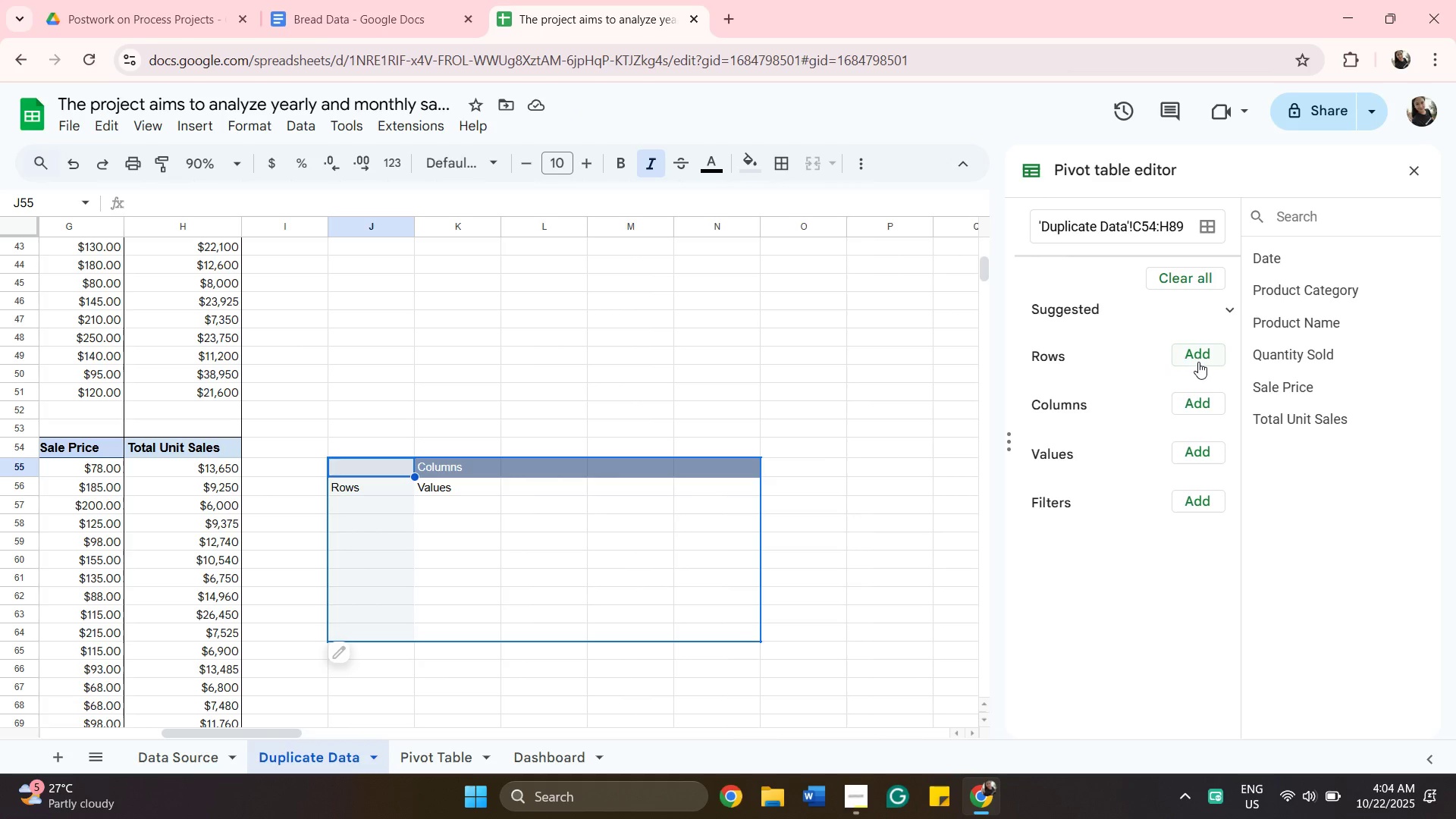 
wait(7.11)
 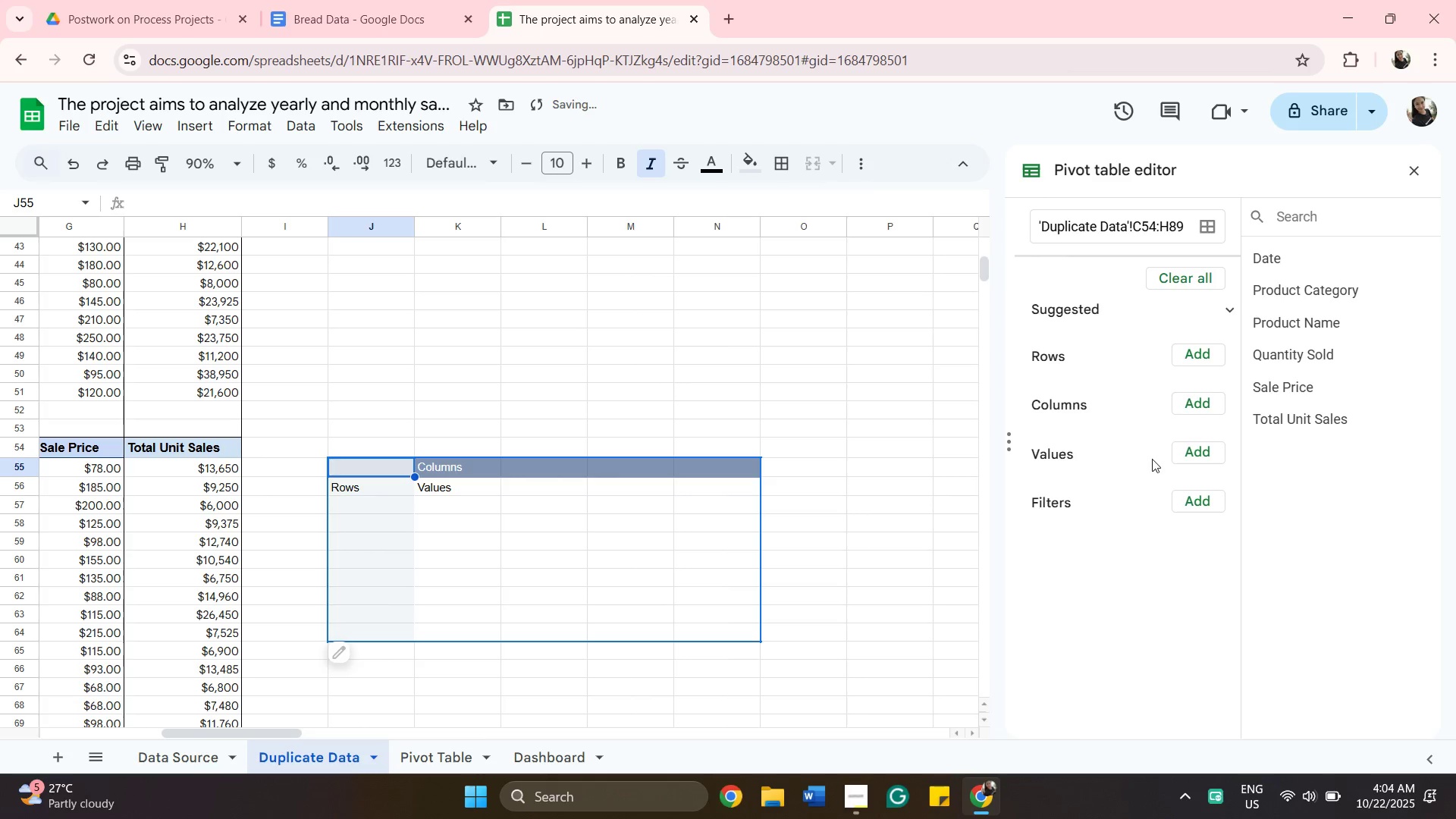 
left_click_drag(start_coordinate=[1272, 264], to_coordinate=[1087, 388])
 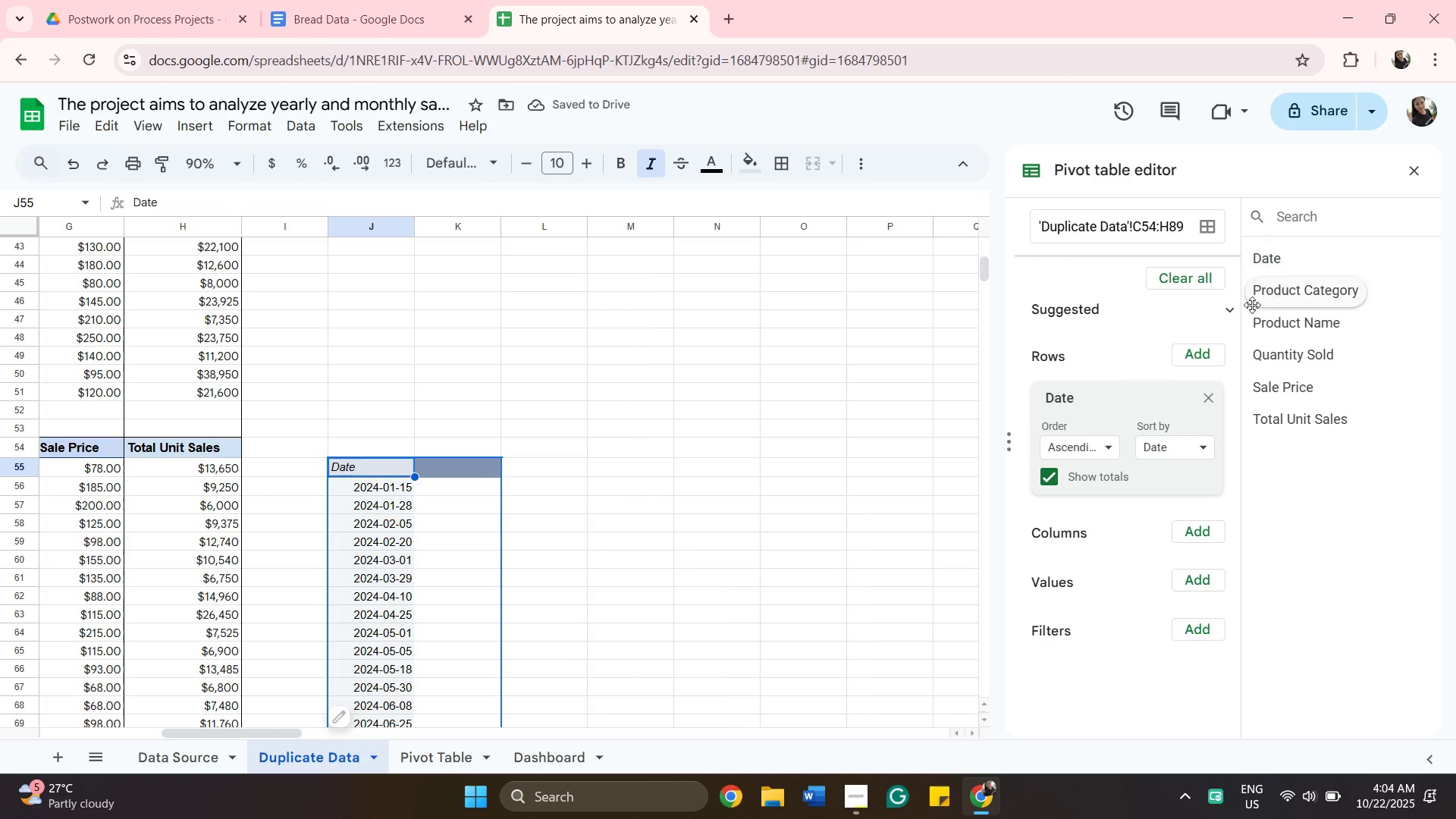 
wait(6.19)
 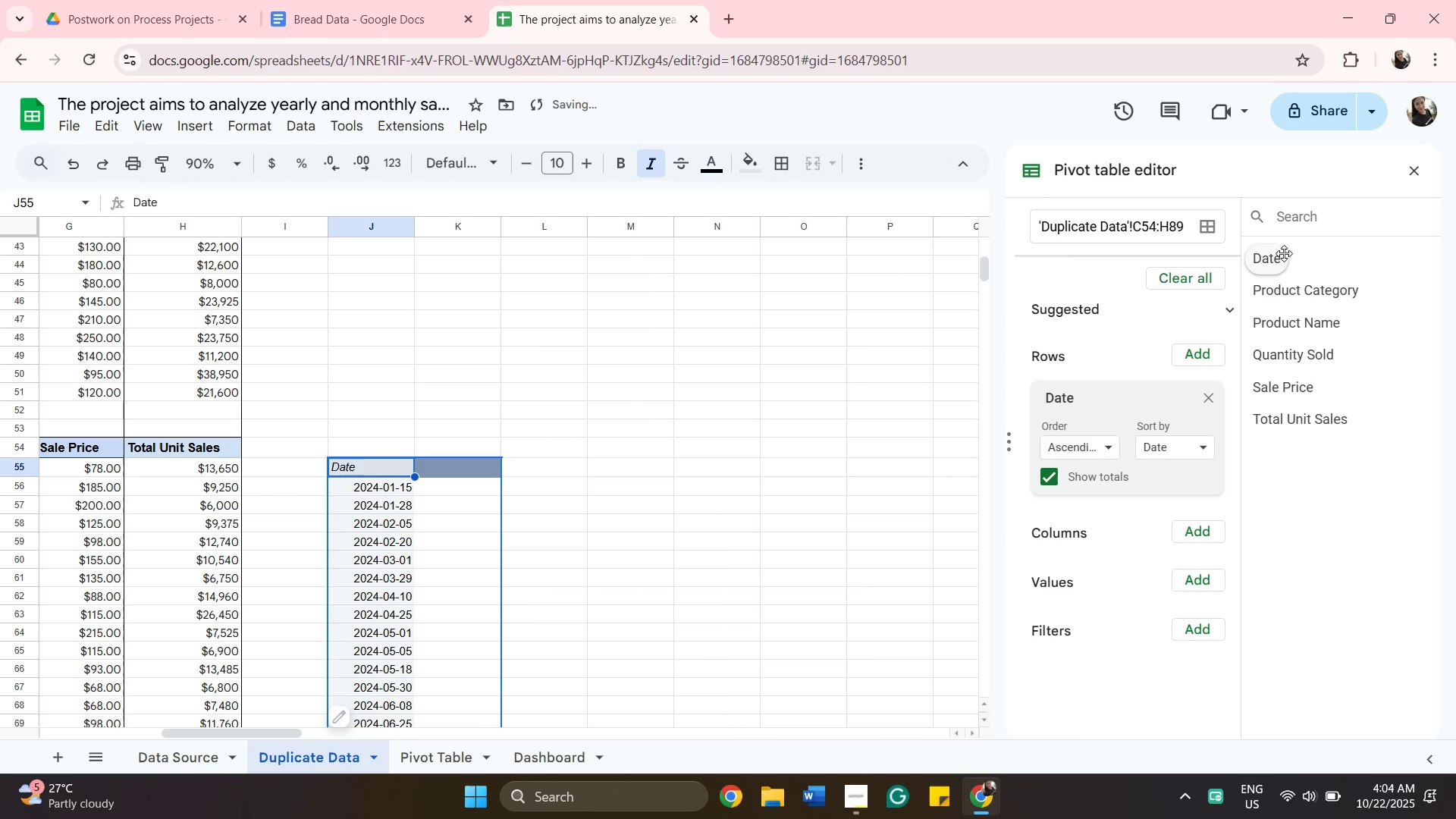 
left_click([1207, 394])
 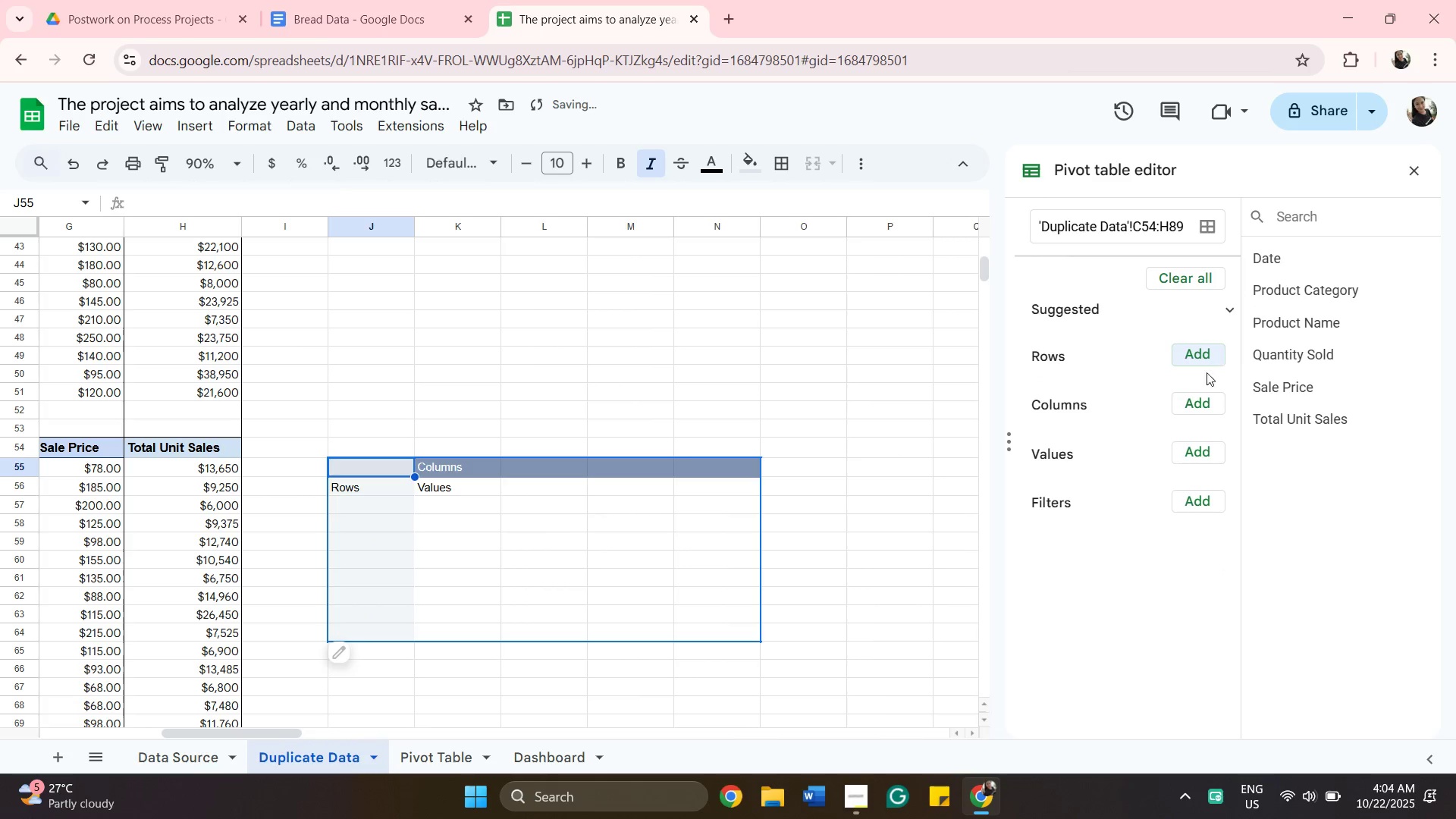 
scroll: coordinate [1398, 379], scroll_direction: up, amount: 2.0
 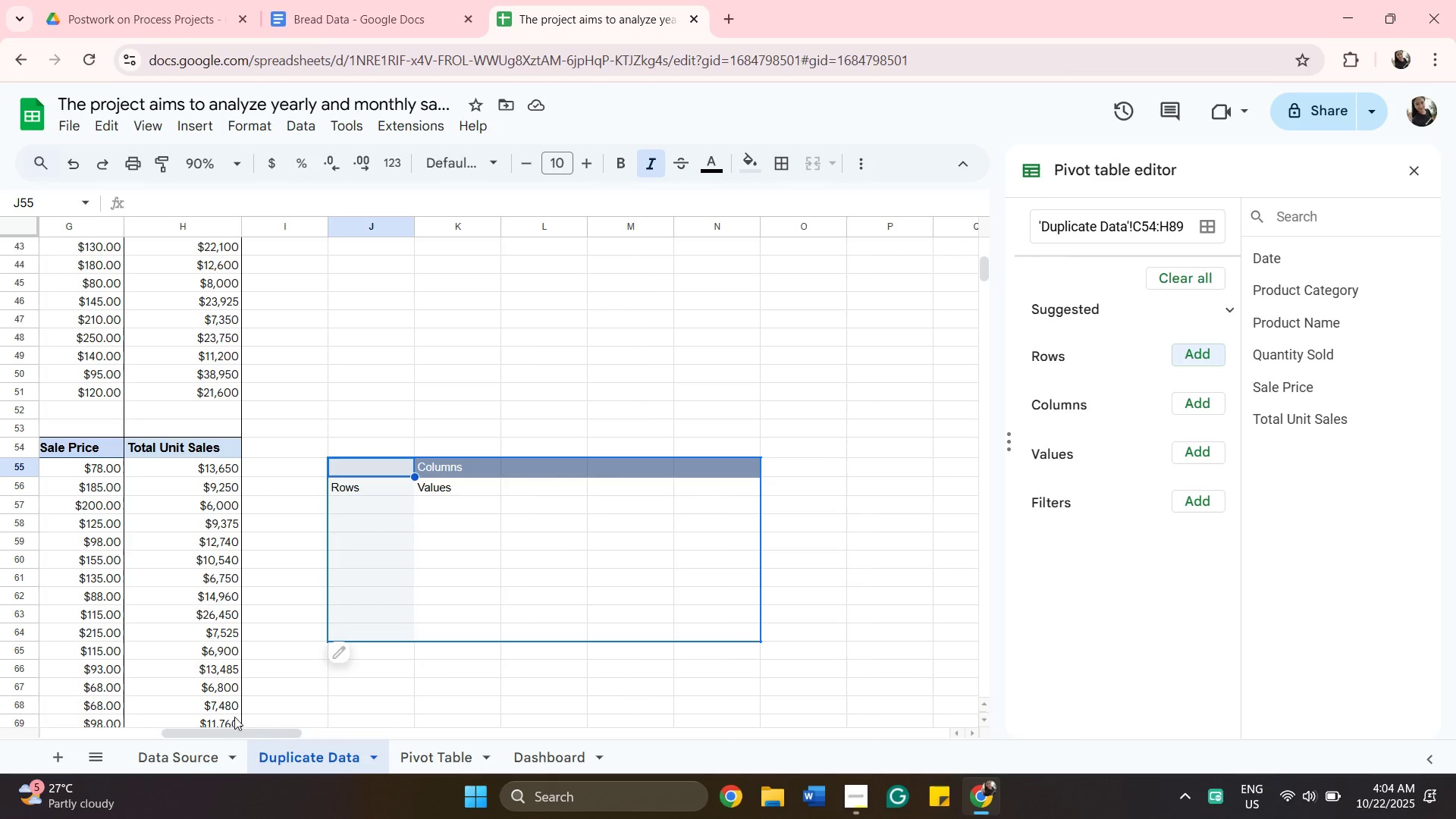 
left_click_drag(start_coordinate=[246, 734], to_coordinate=[0, 732])
 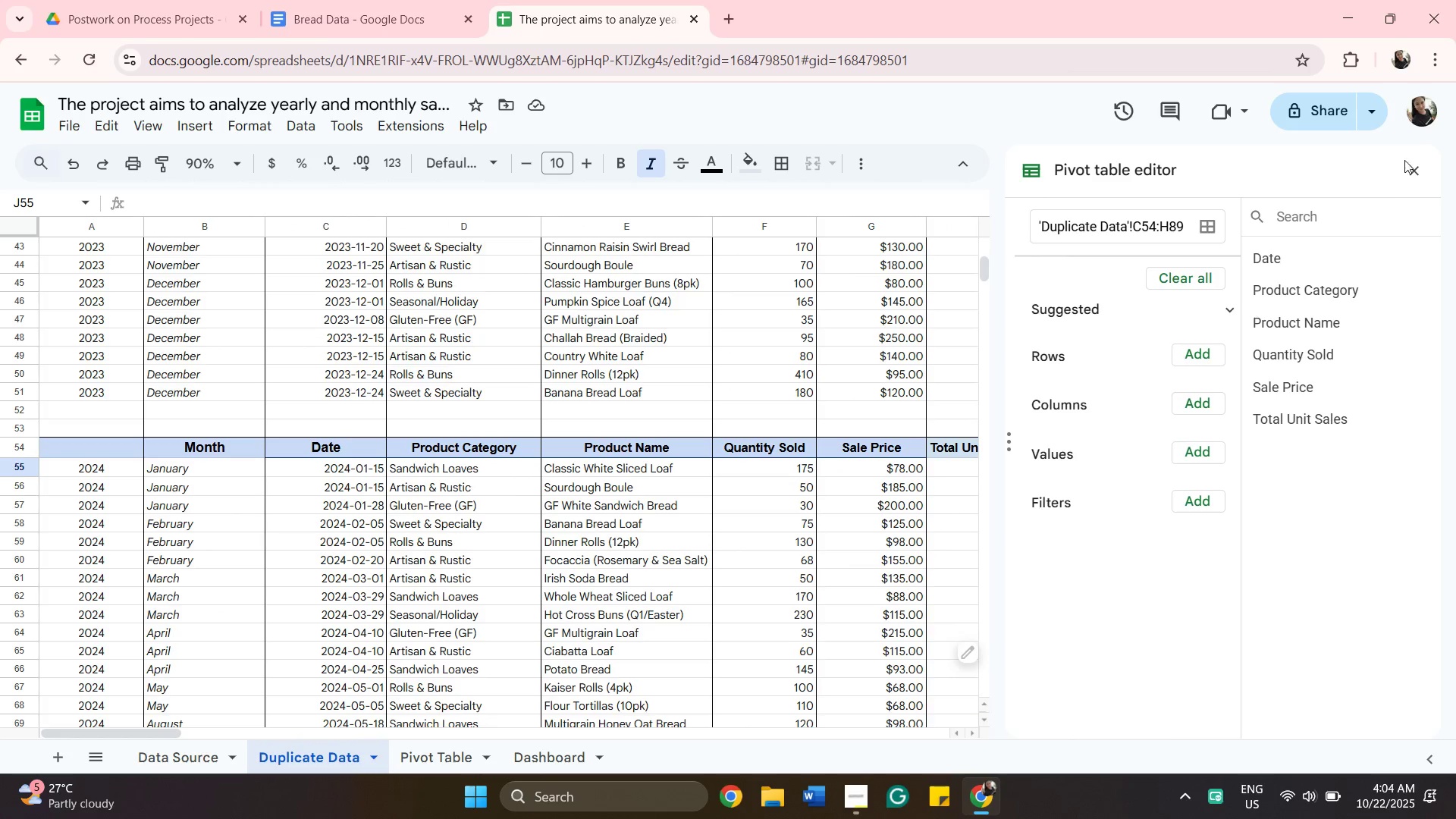 
left_click([1415, 168])
 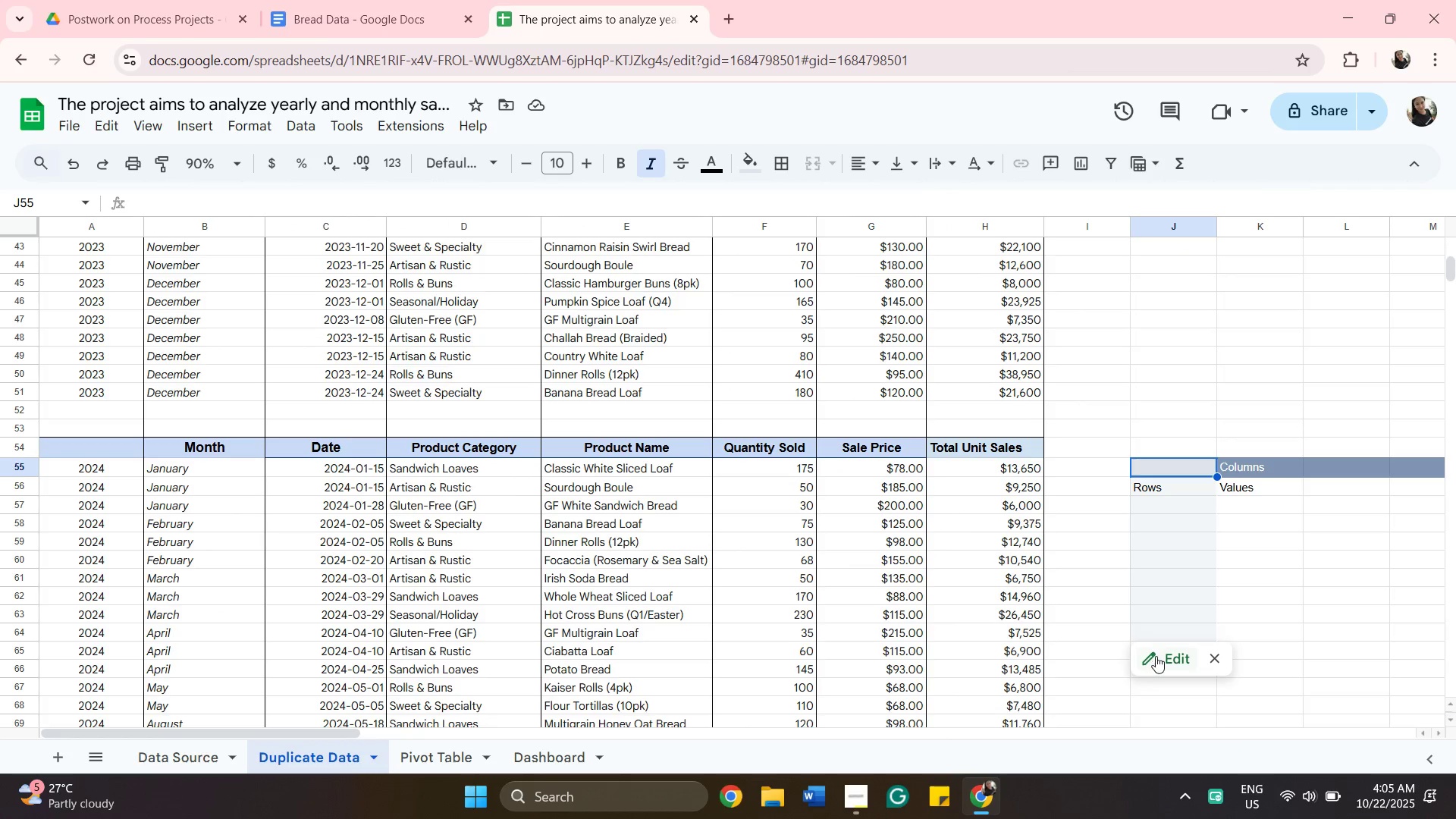 
left_click([1156, 656])
 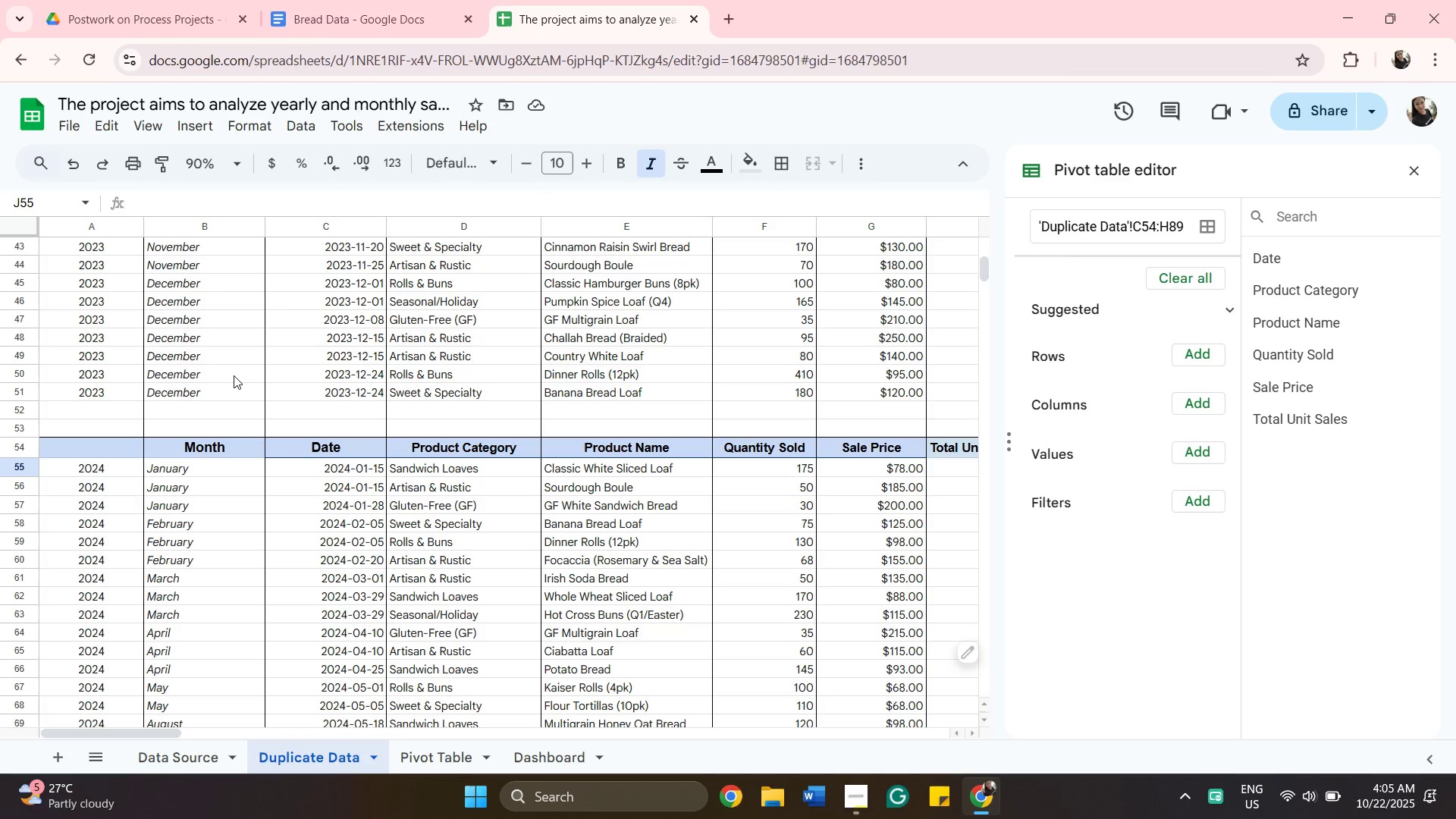 
wait(8.59)
 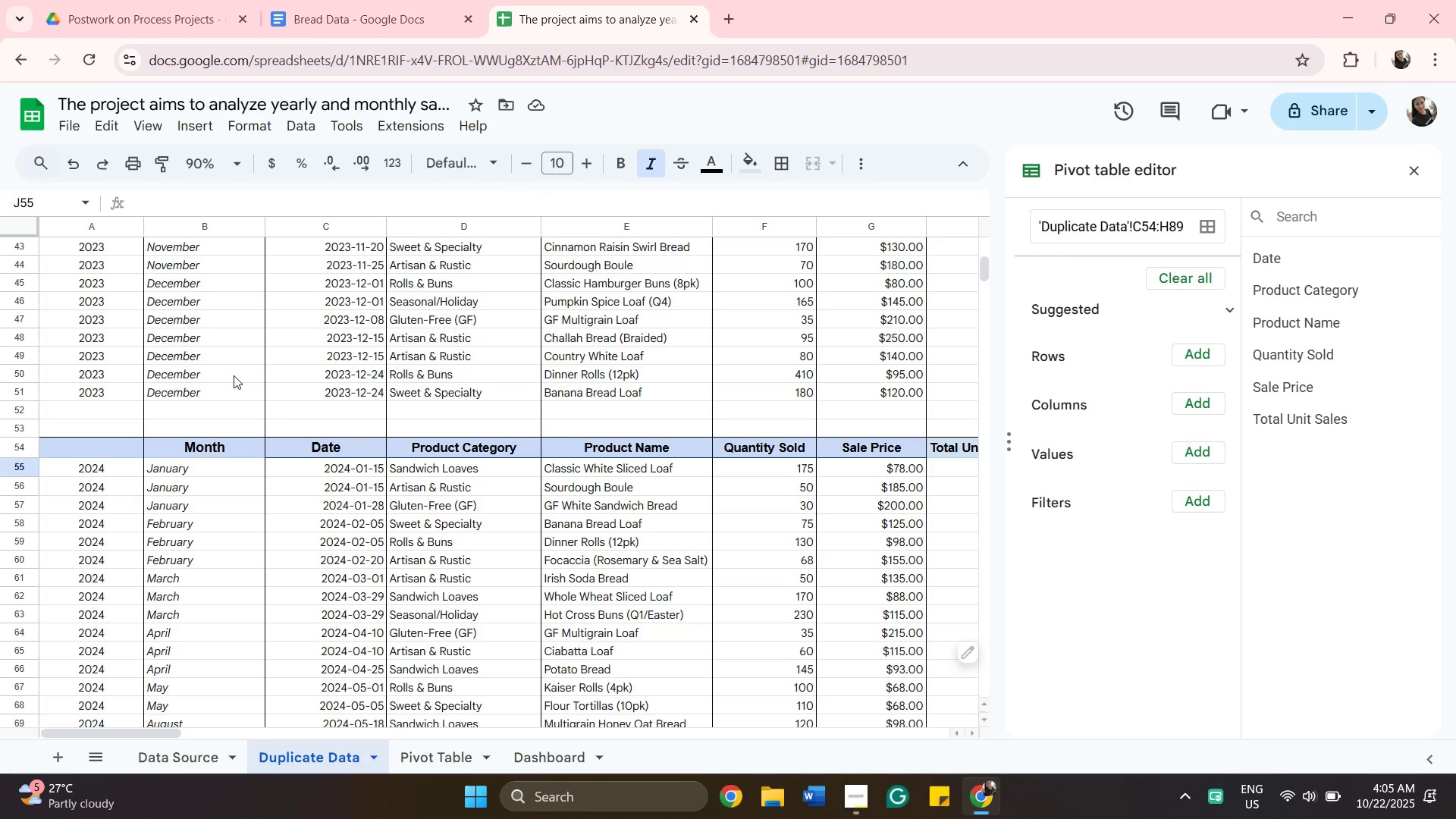 
left_click([116, 448])
 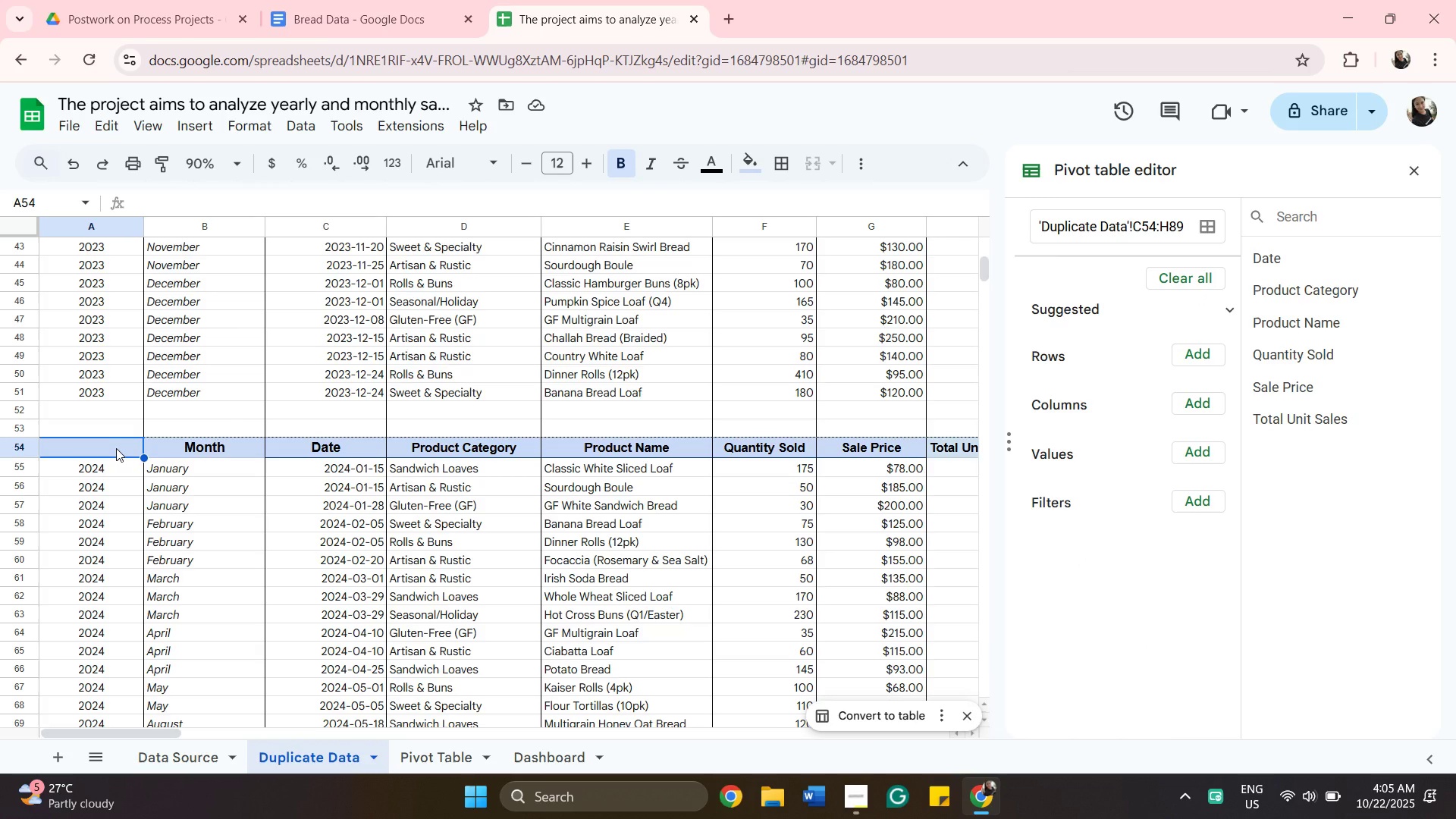 
type(Yer)
 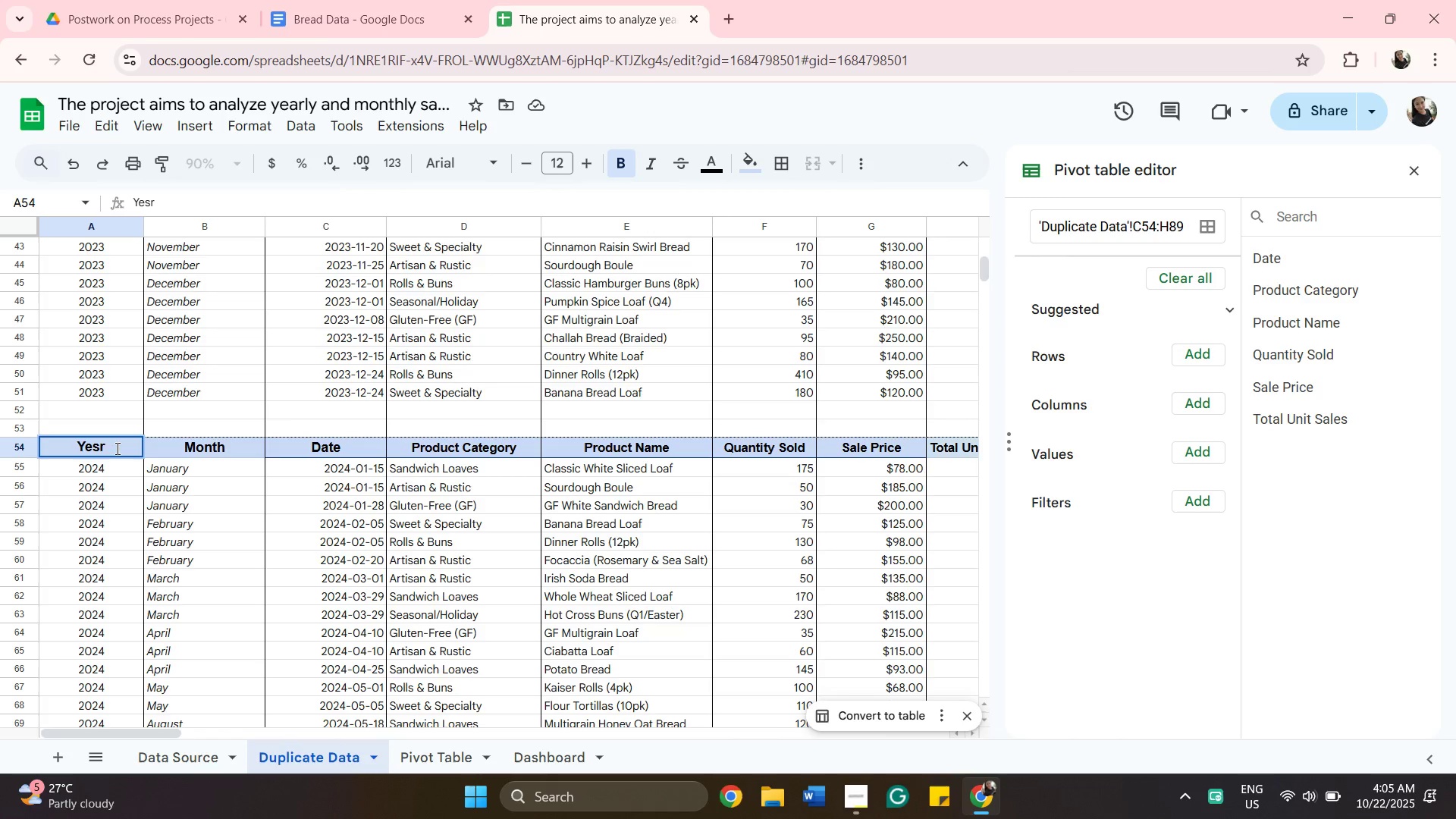 
hold_key(key=S, duration=0.32)
 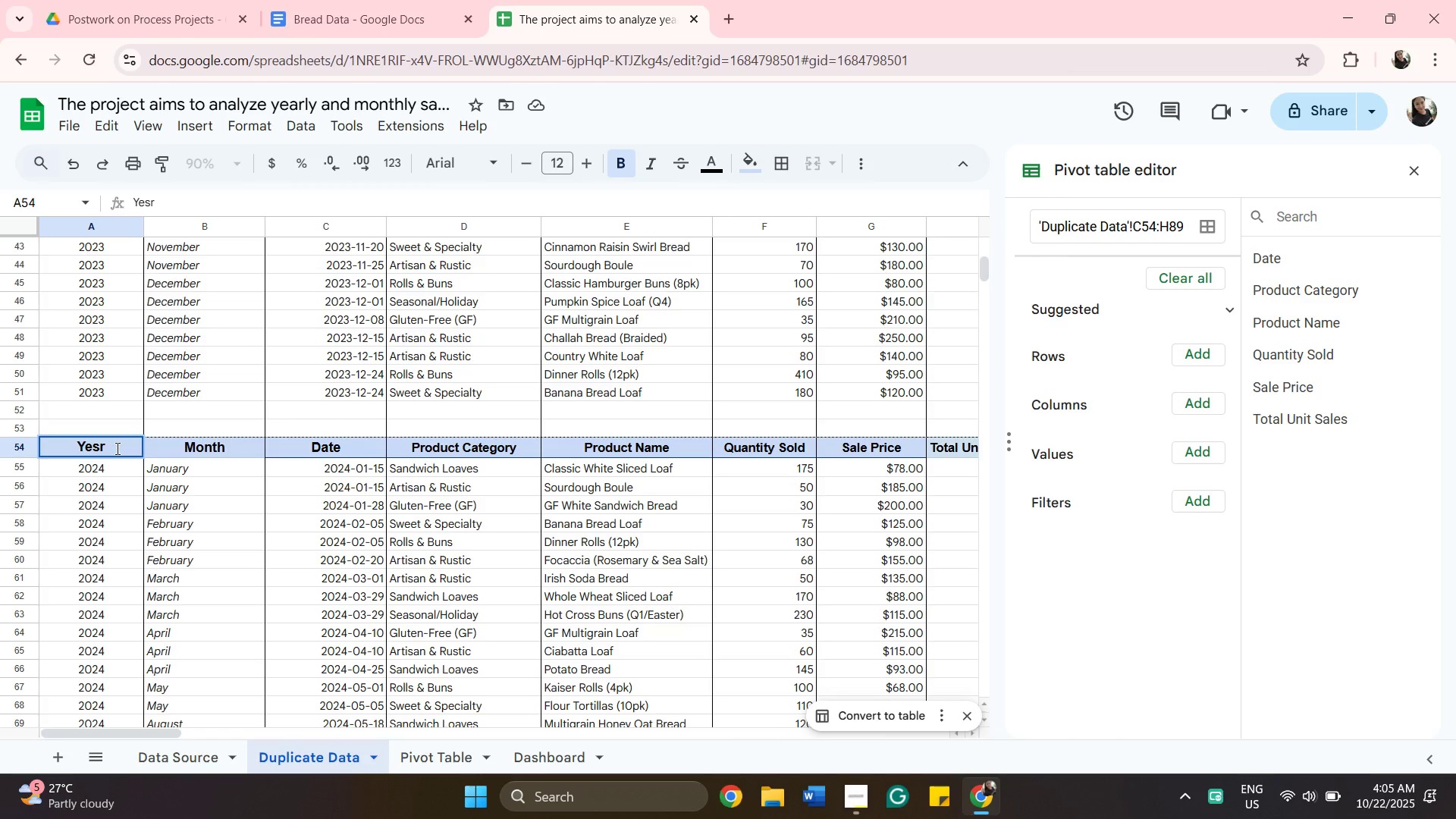 
scroll: coordinate [104, 519], scroll_direction: down, amount: 3.0
 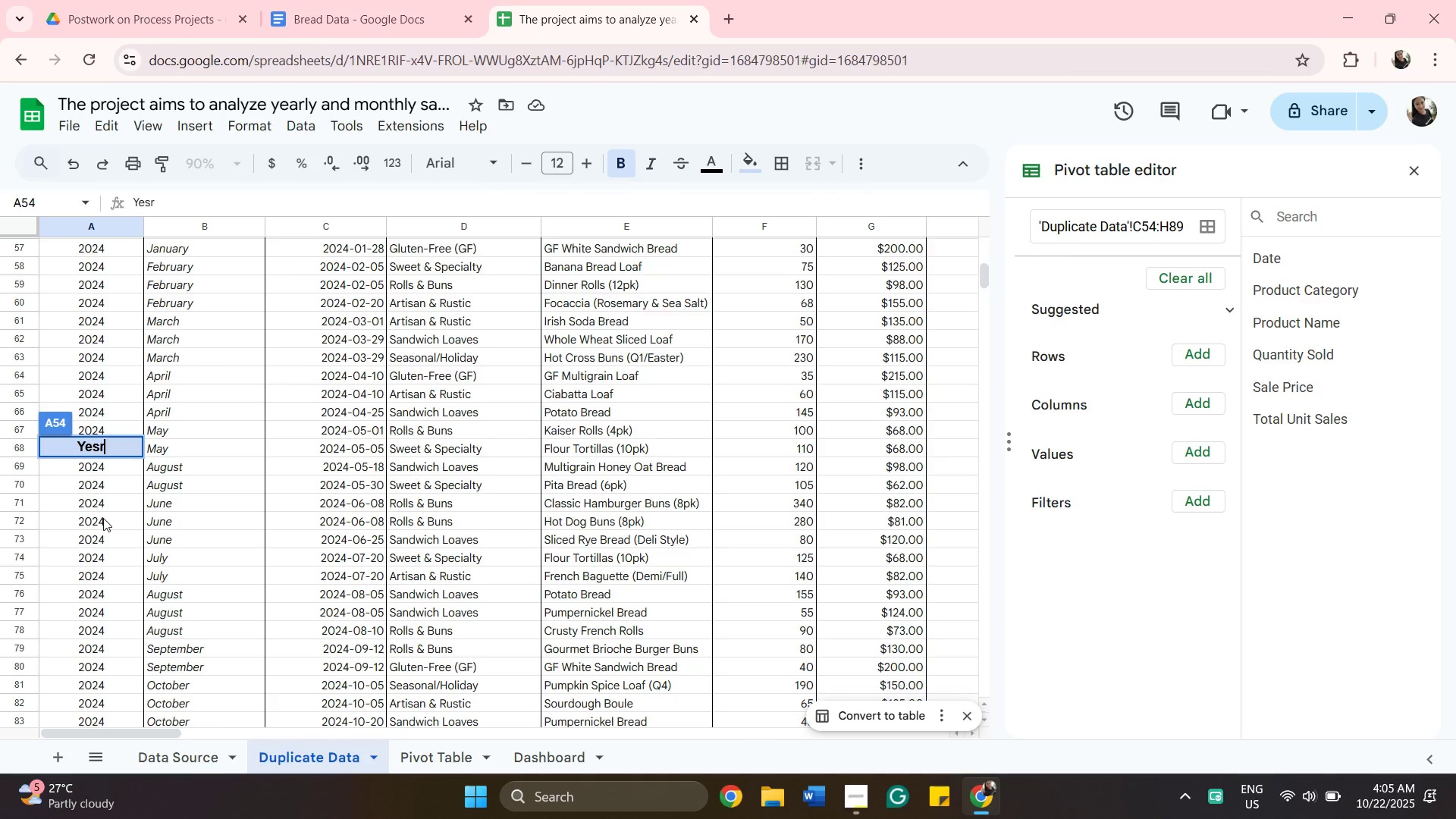 
scroll: coordinate [112, 511], scroll_direction: up, amount: 3.0
 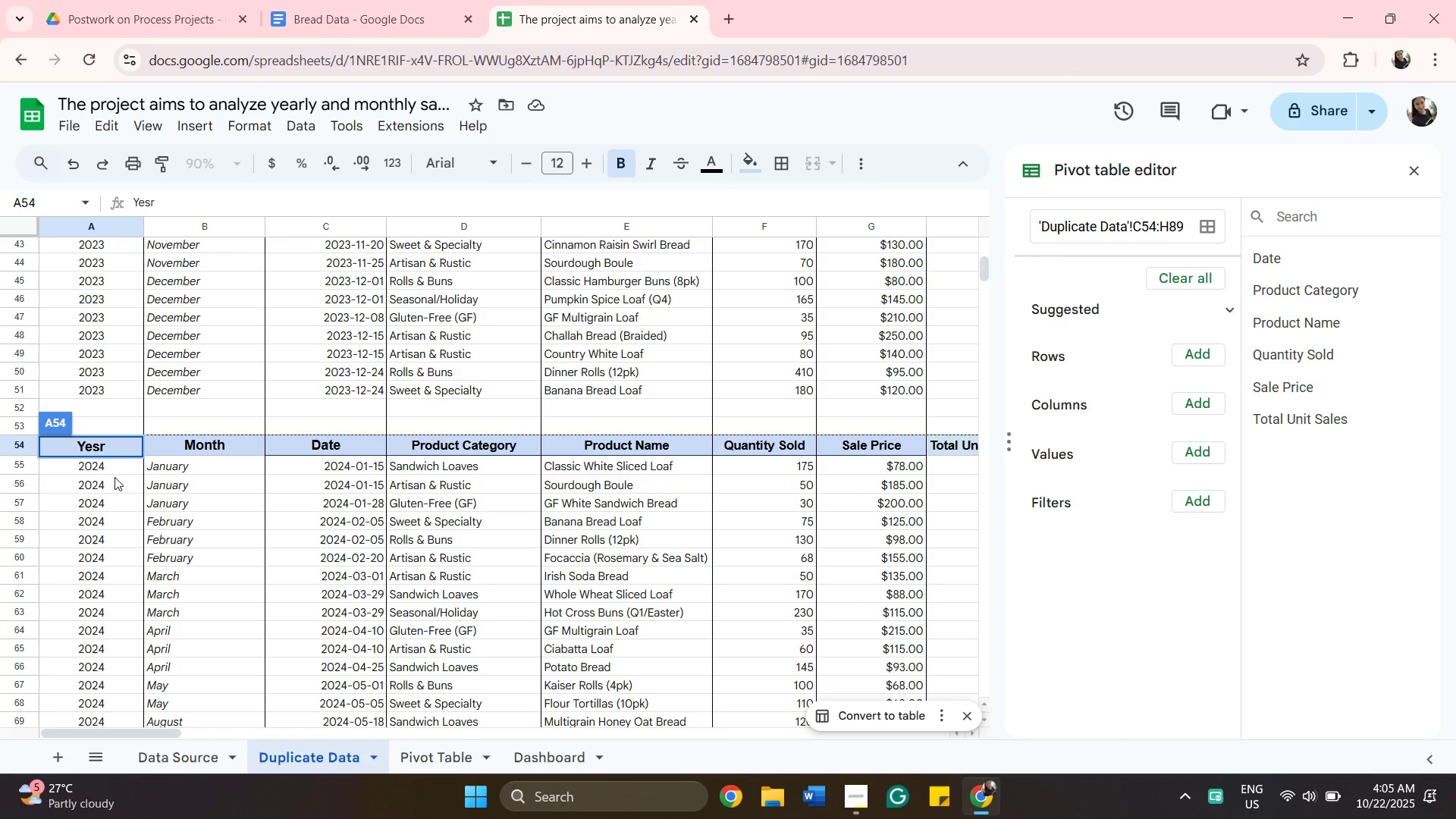 
key(Backspace)
key(Backspace)
type(ar)
 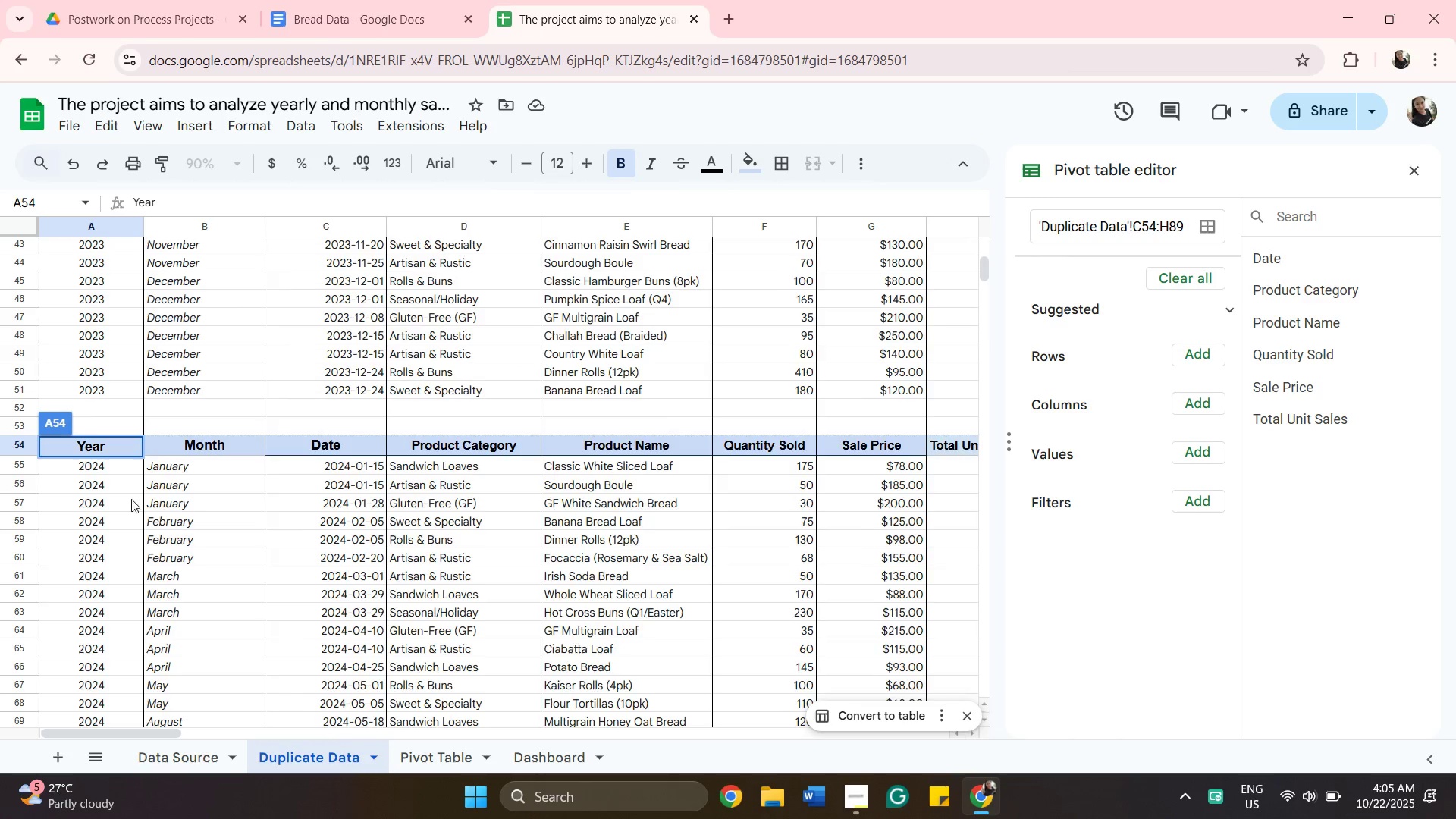 
scroll: coordinate [138, 526], scroll_direction: down, amount: 7.0
 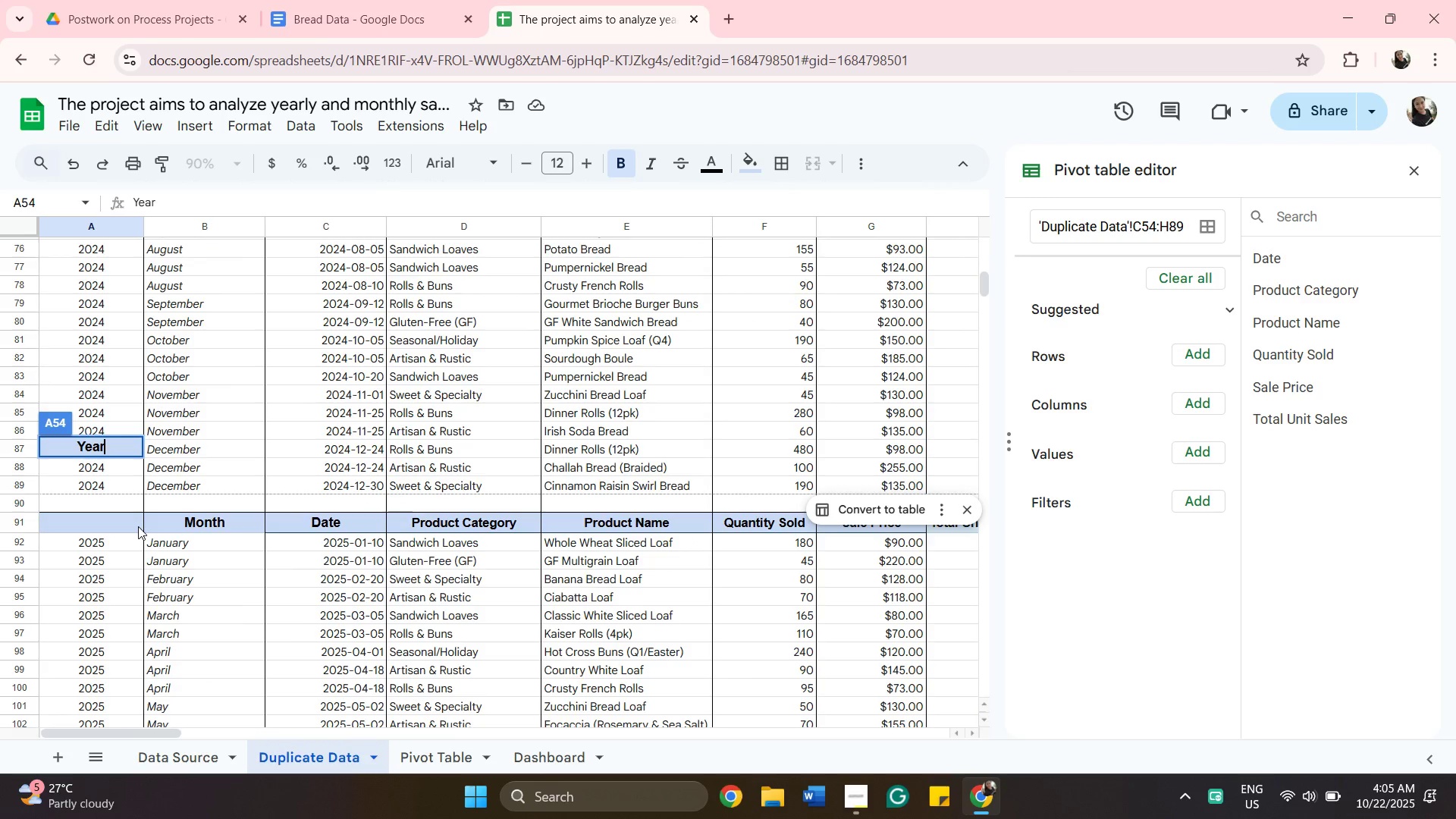 
left_click([138, 526])
 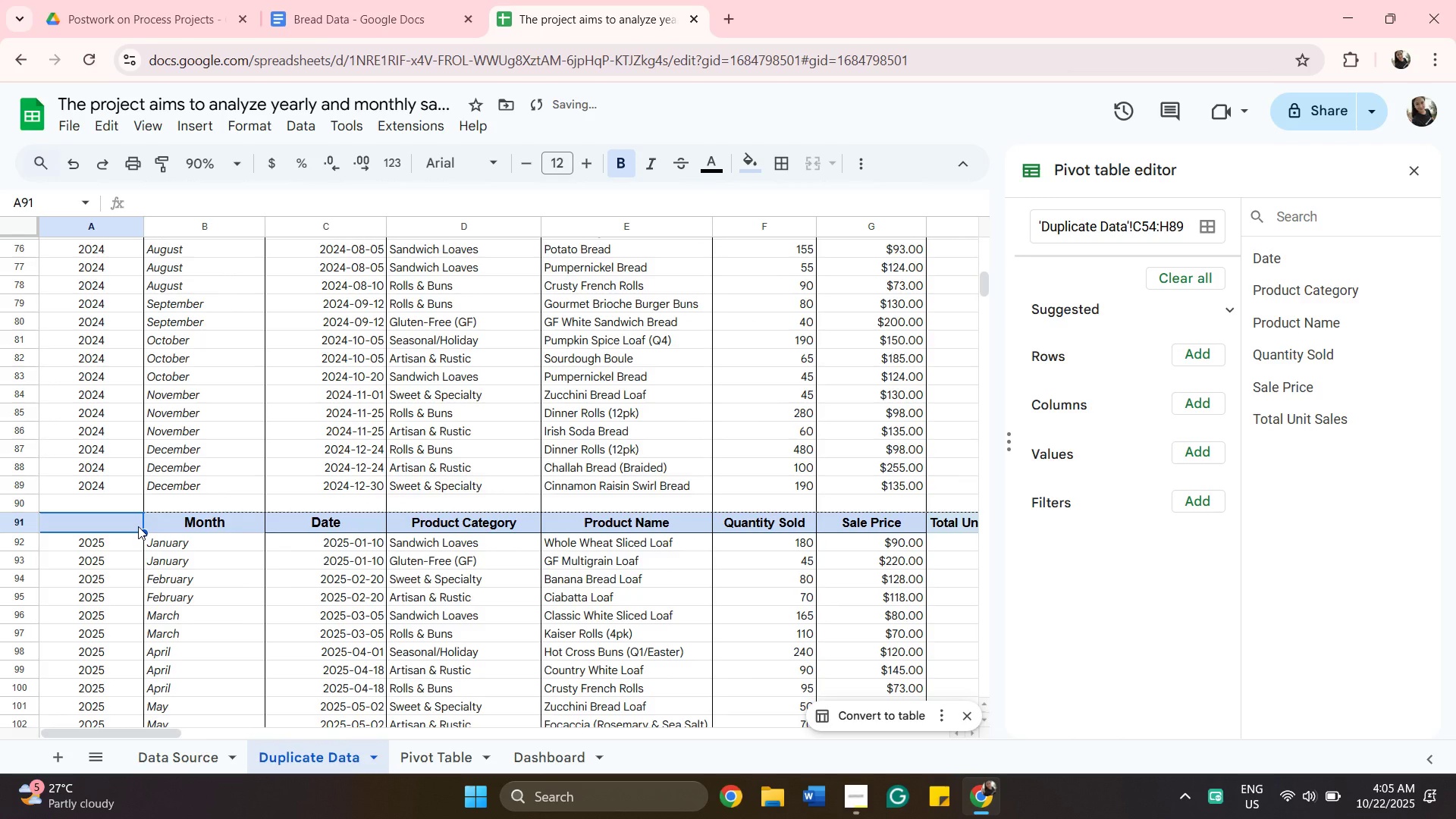 
type(Yer)
key(Backspace)
type(ar)
 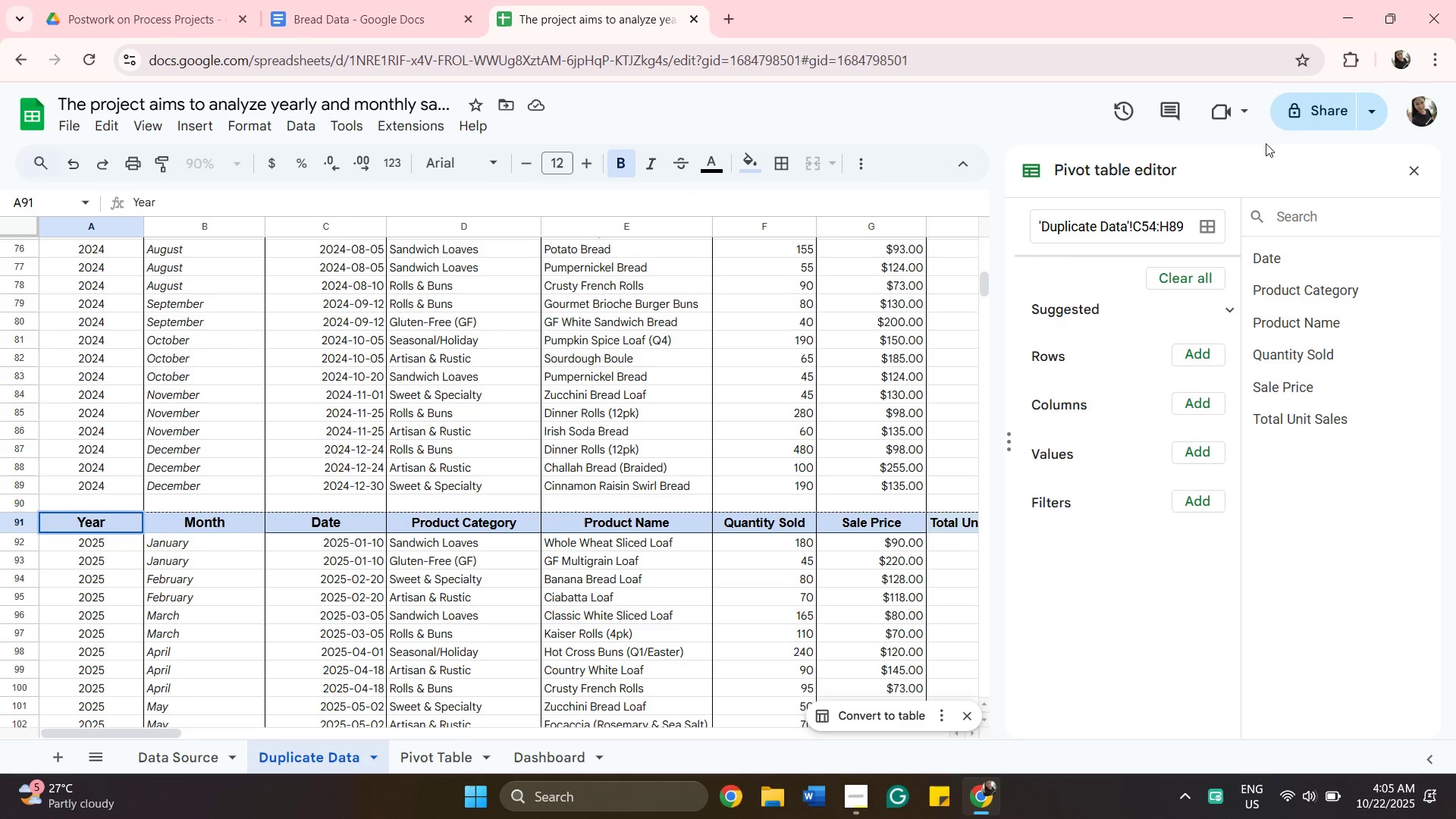 
left_click([1412, 171])
 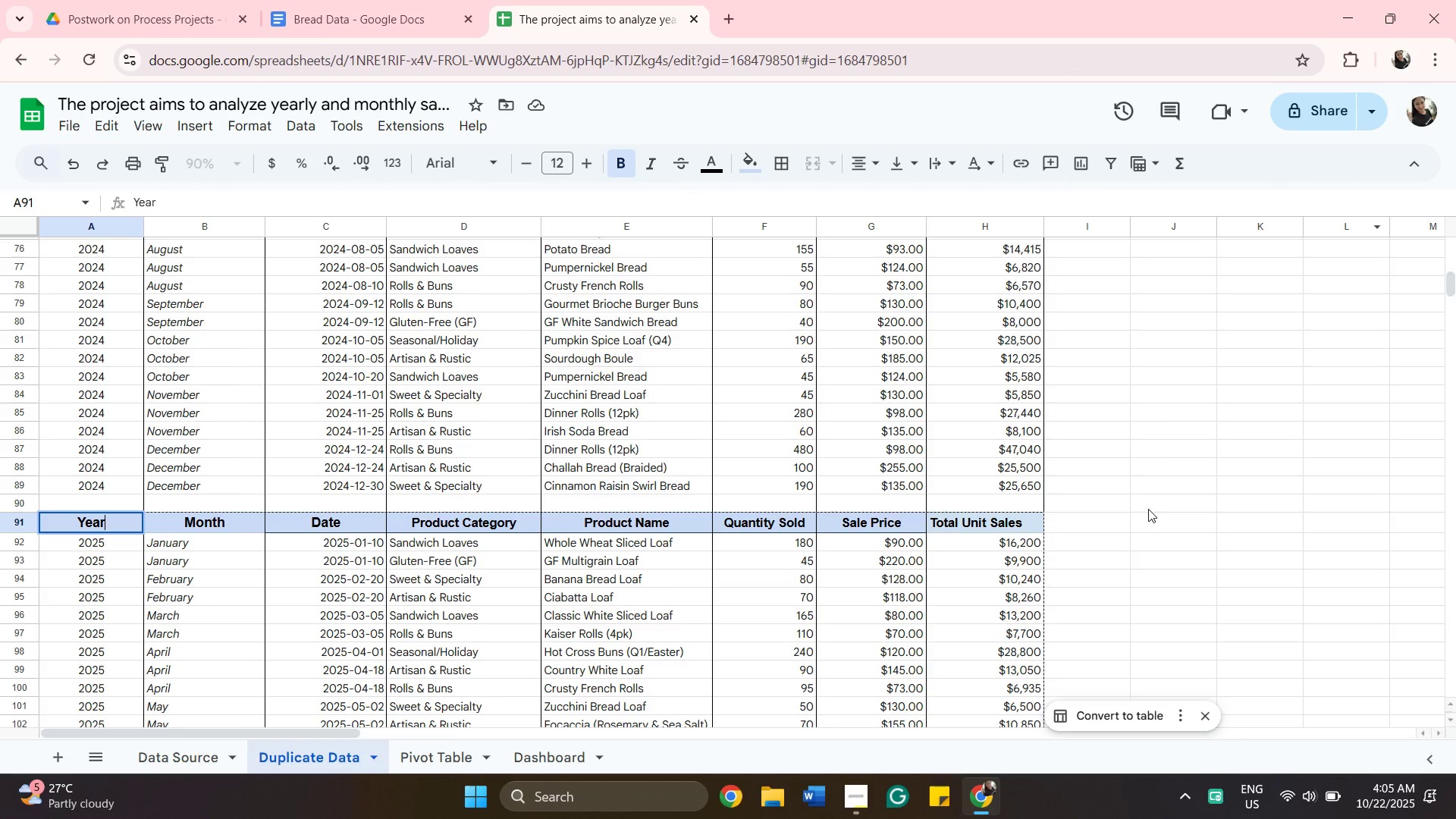 
left_click([1148, 509])
 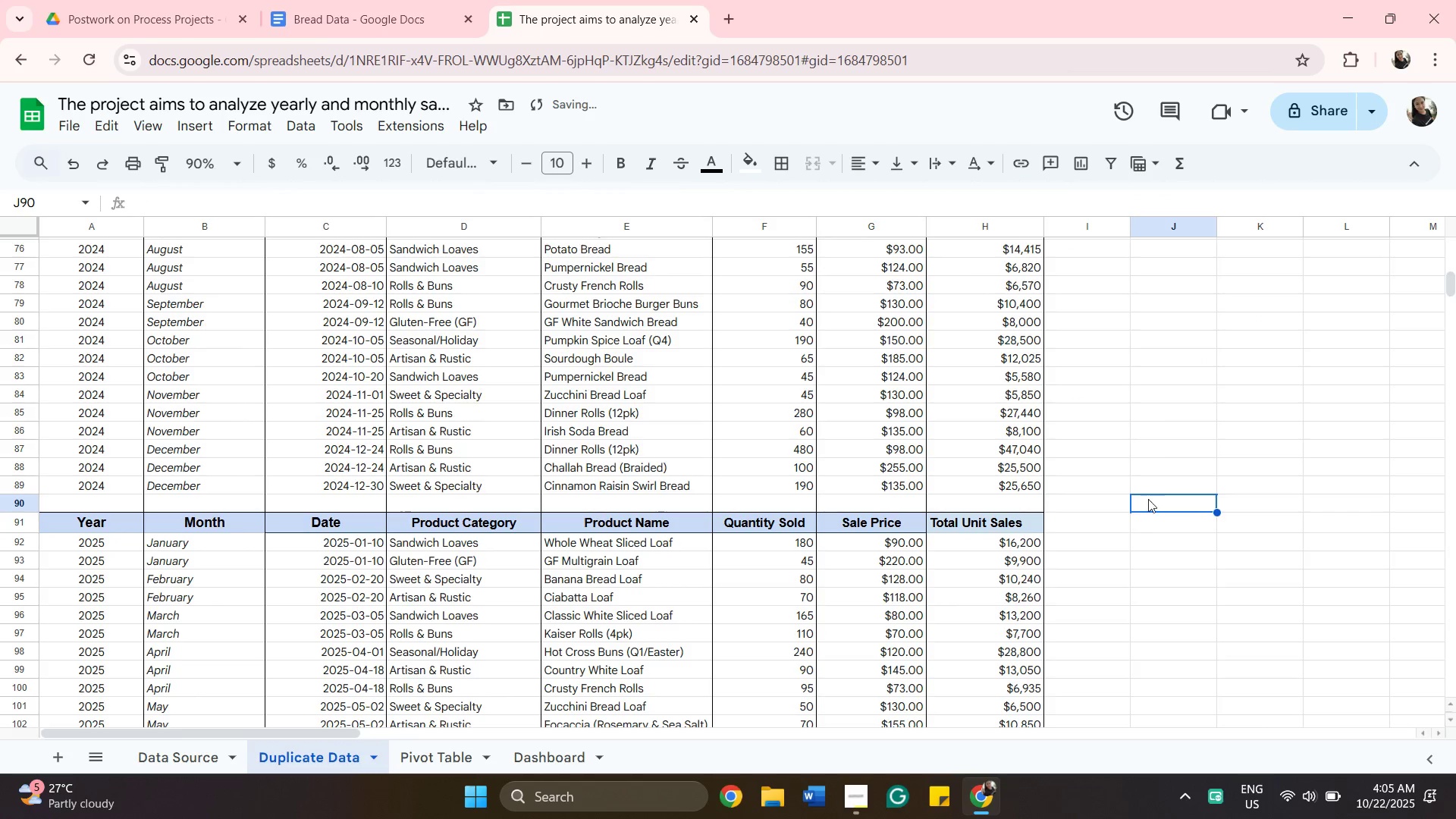 
scroll: coordinate [1156, 494], scroll_direction: up, amount: 5.0
 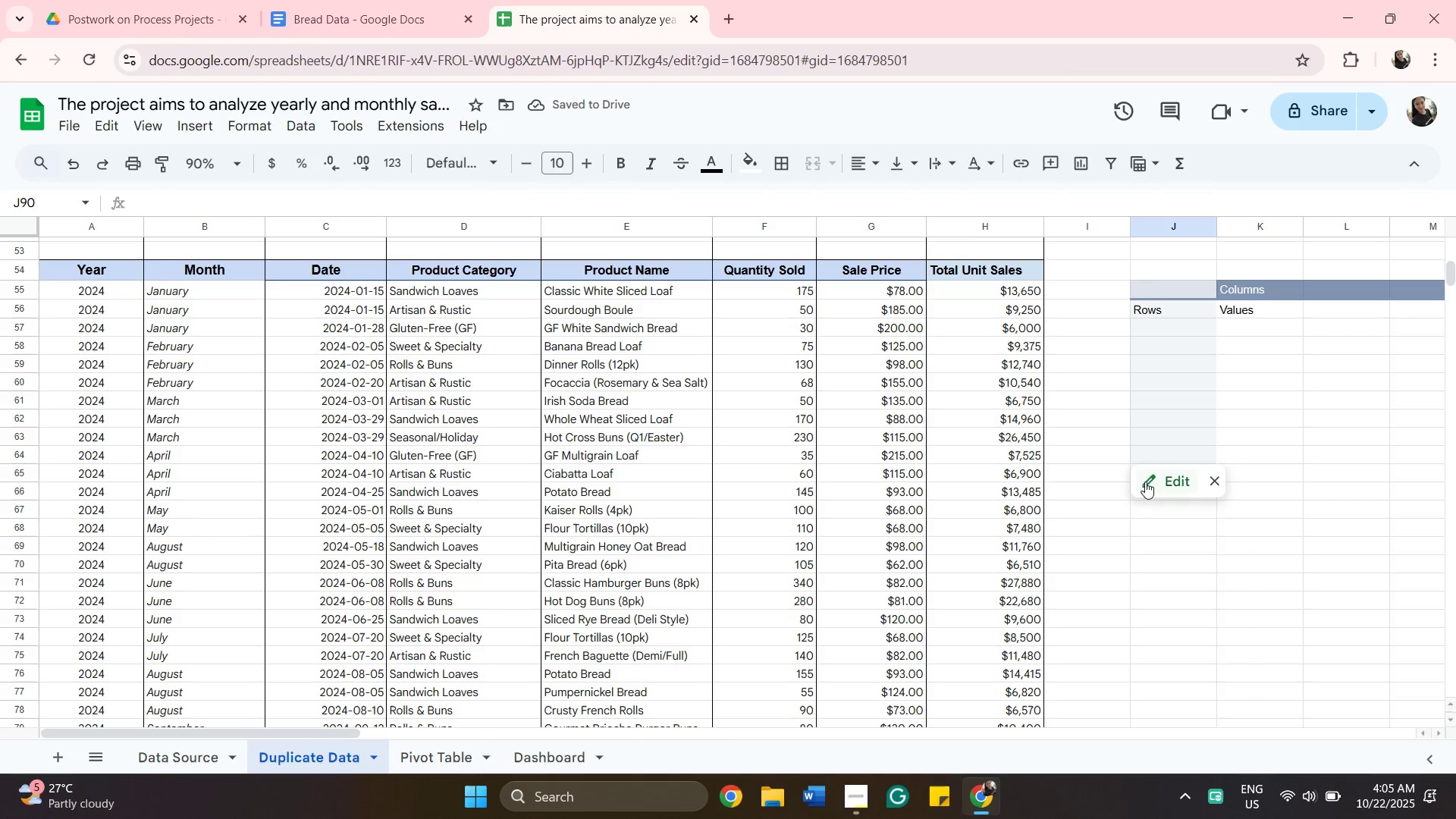 
left_click([1141, 484])
 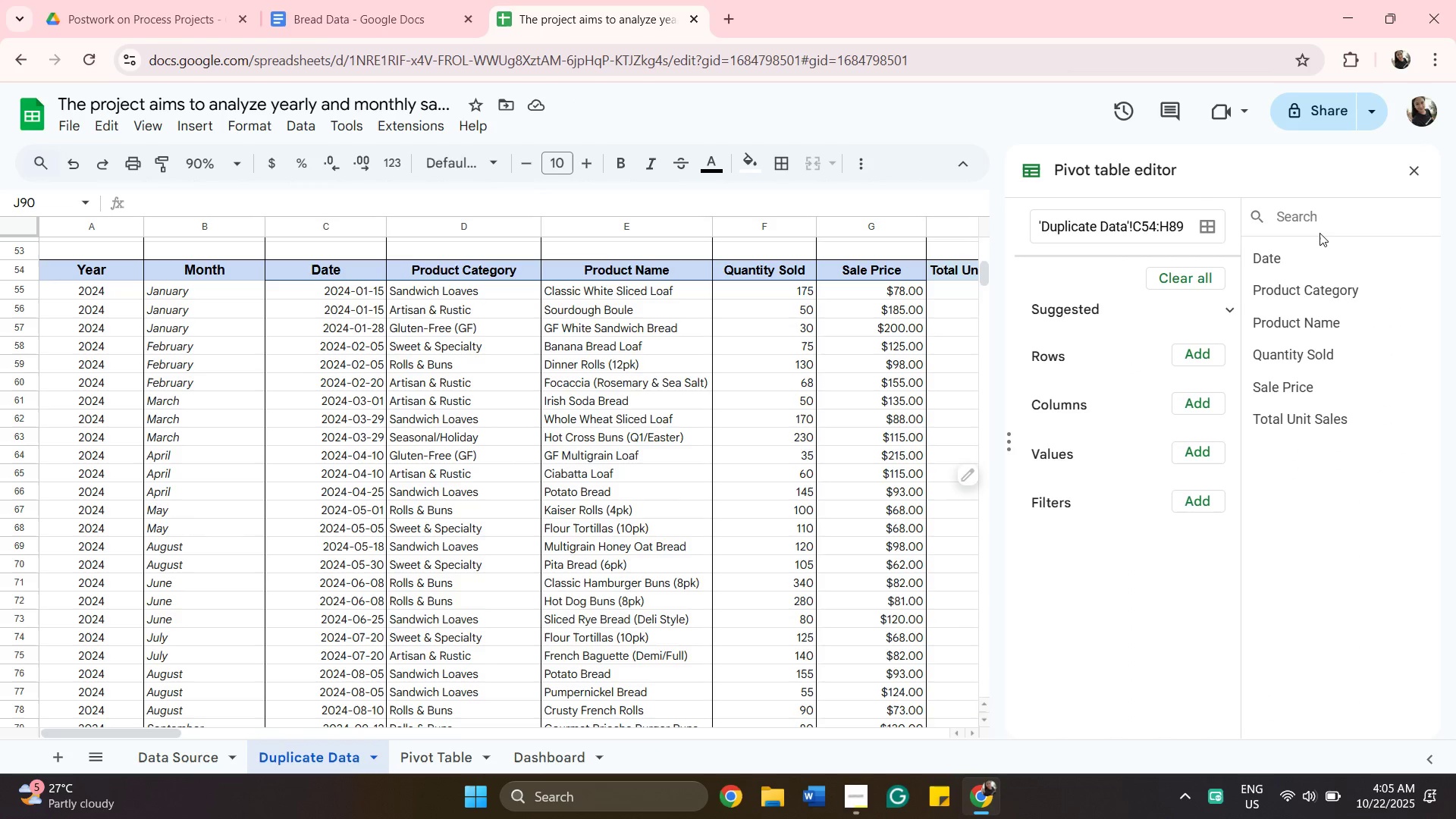 
wait(5.2)
 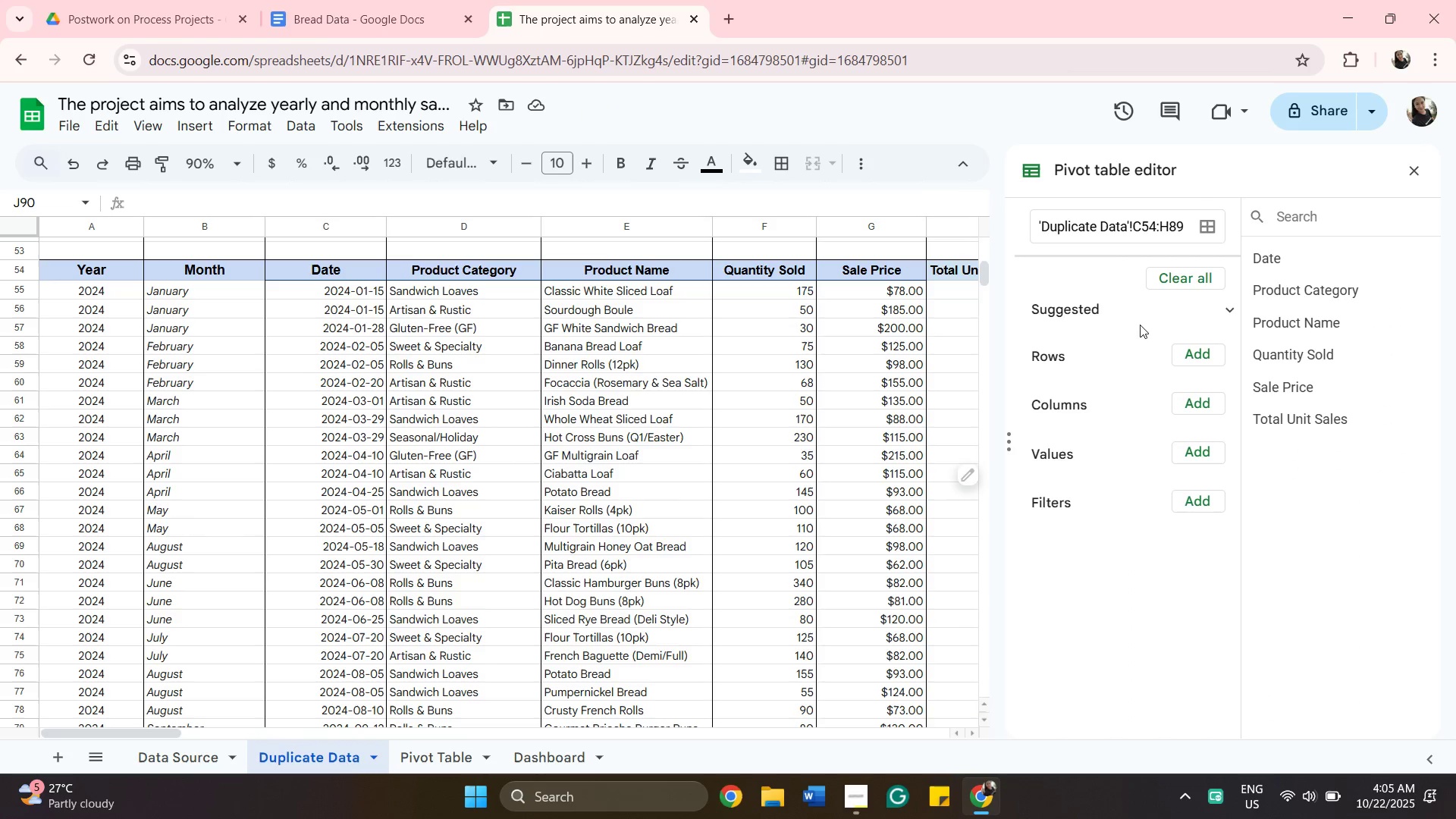 
left_click([1414, 170])
 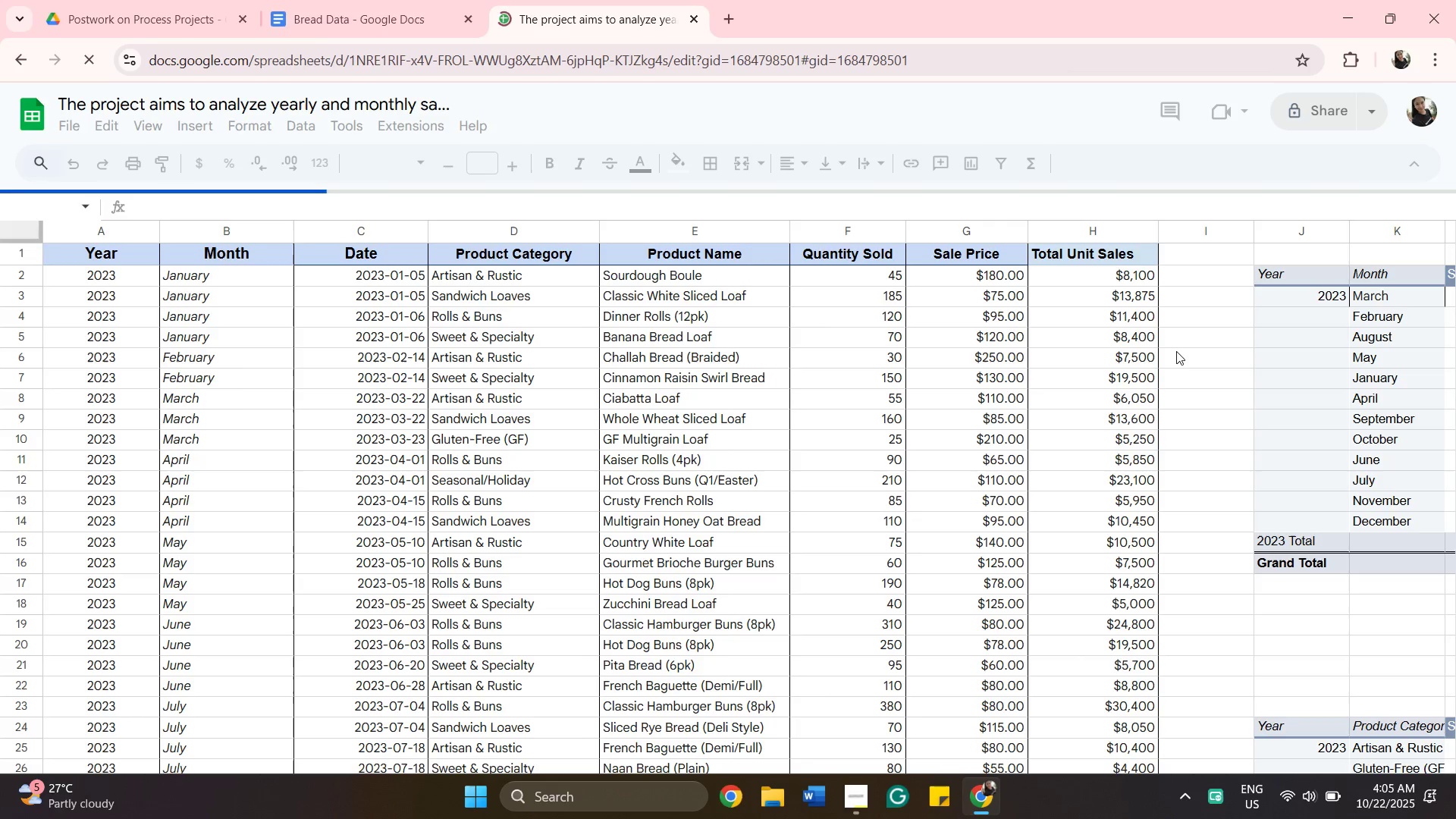 
scroll: coordinate [684, 612], scroll_direction: down, amount: 10.0
 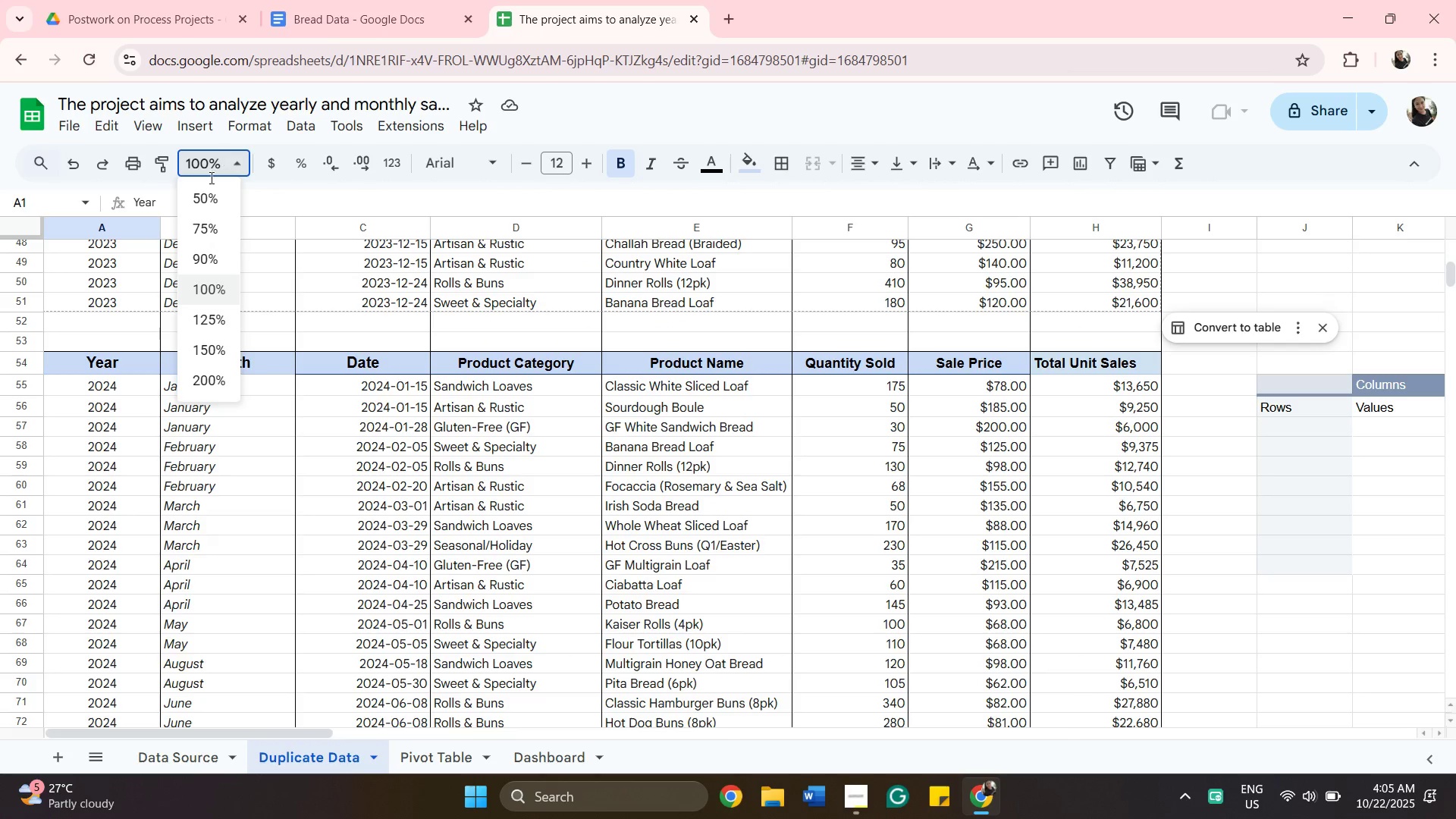 
left_click_drag(start_coordinate=[203, 217], to_coordinate=[209, 217])
 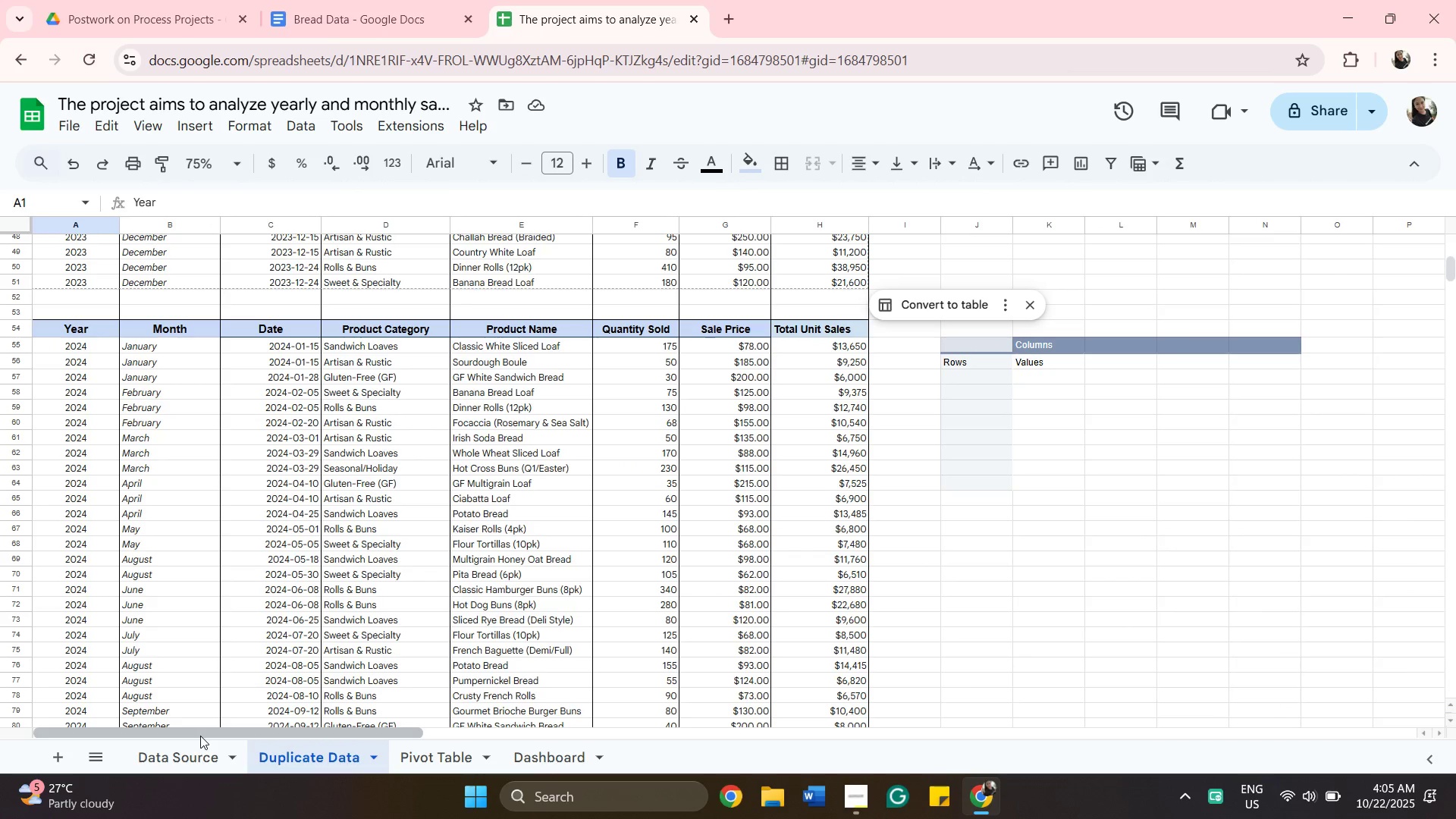 
left_click_drag(start_coordinate=[200, 736], to_coordinate=[345, 718])
 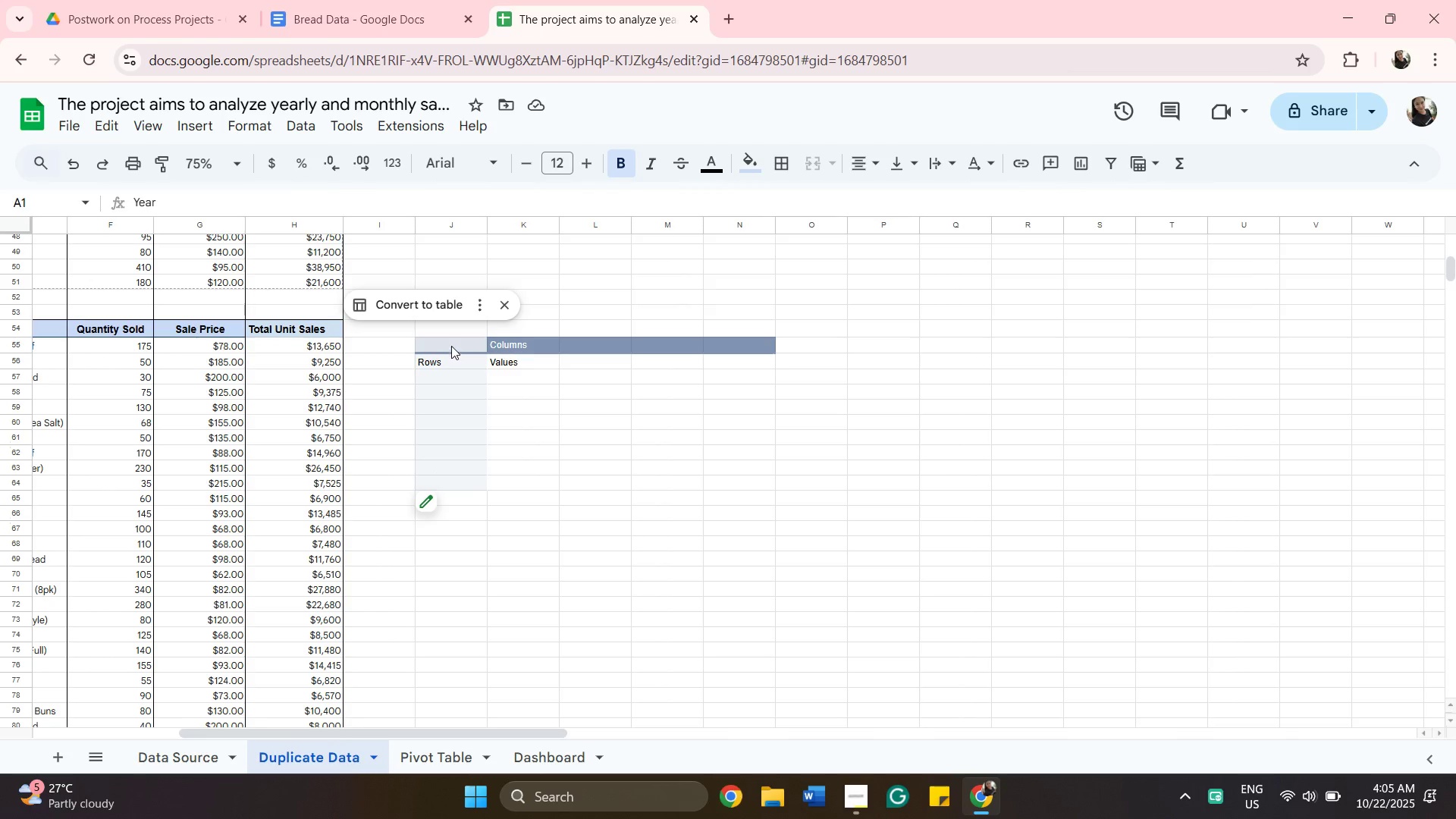 
left_click([451, 346])
 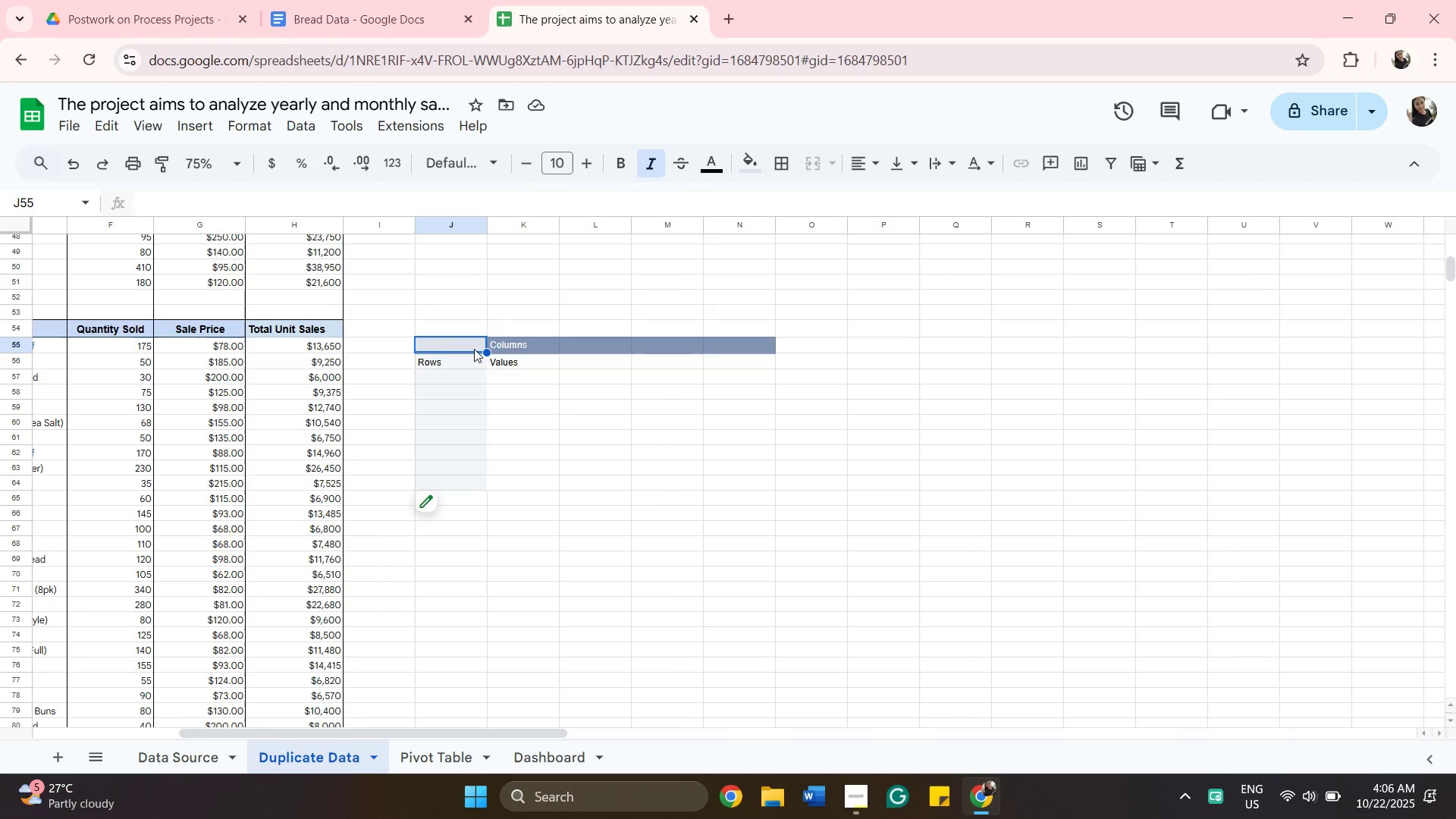 
wait(5.81)
 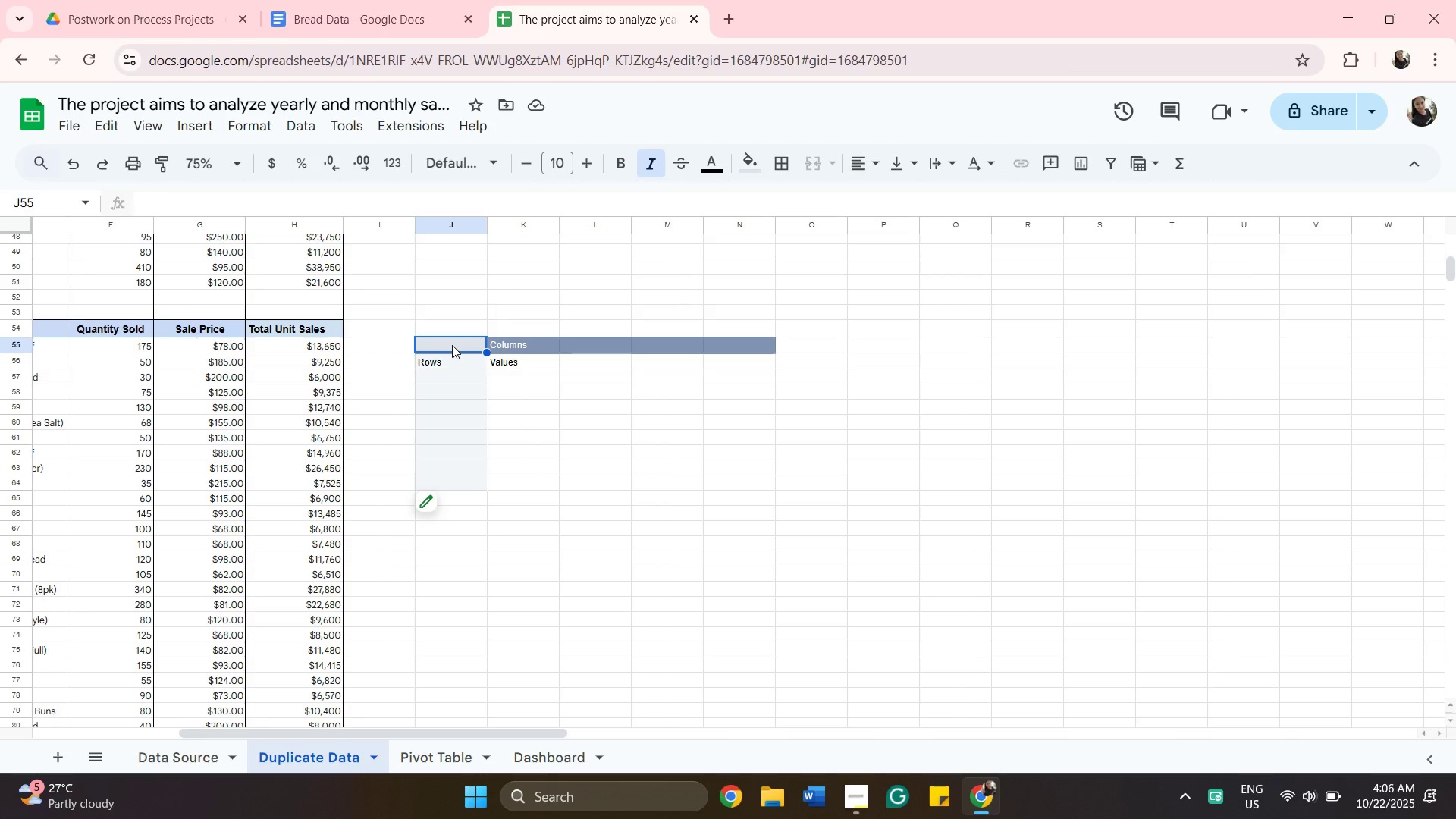 
left_click([429, 511])
 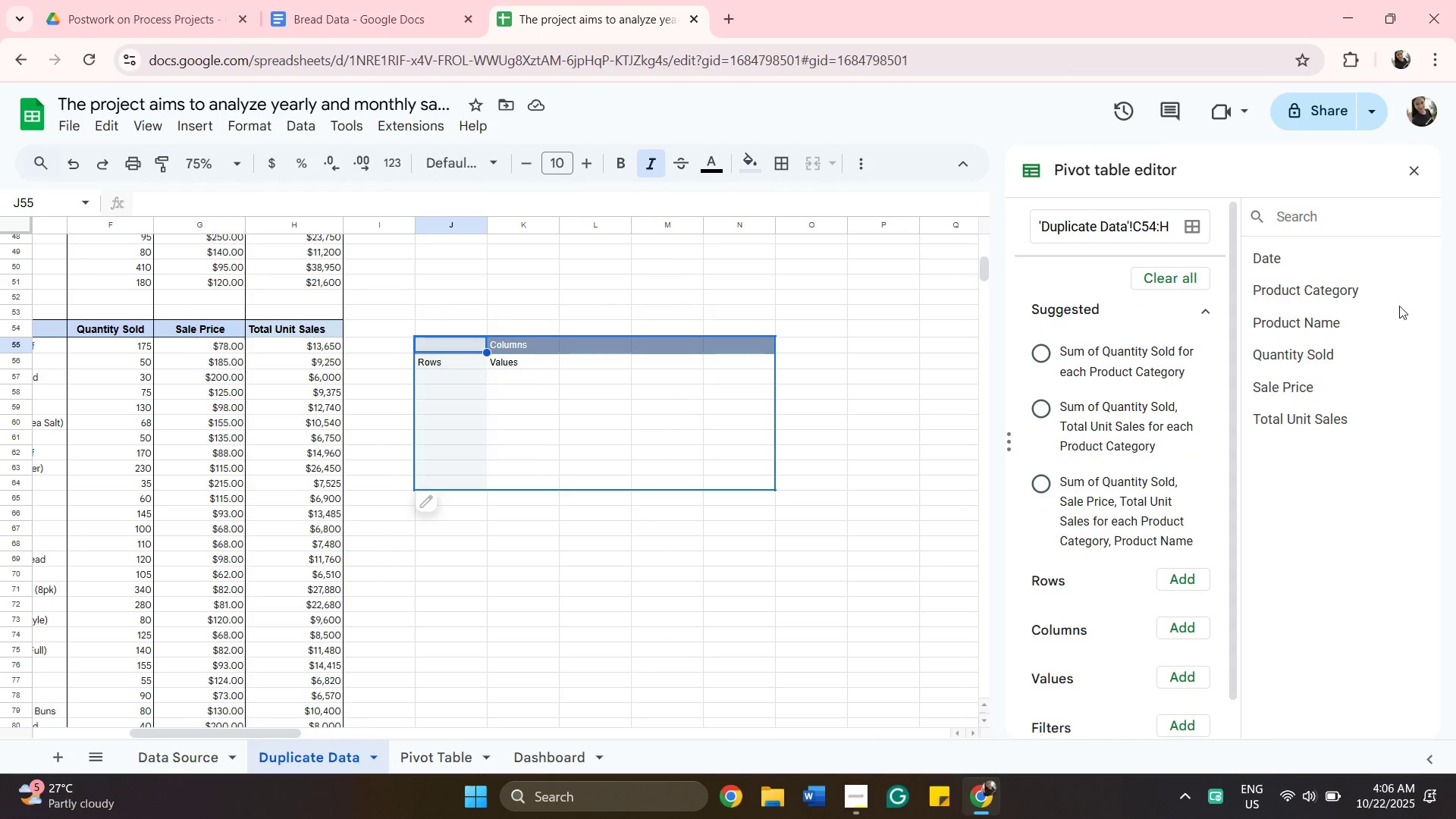 
mouse_move([1401, 187])
 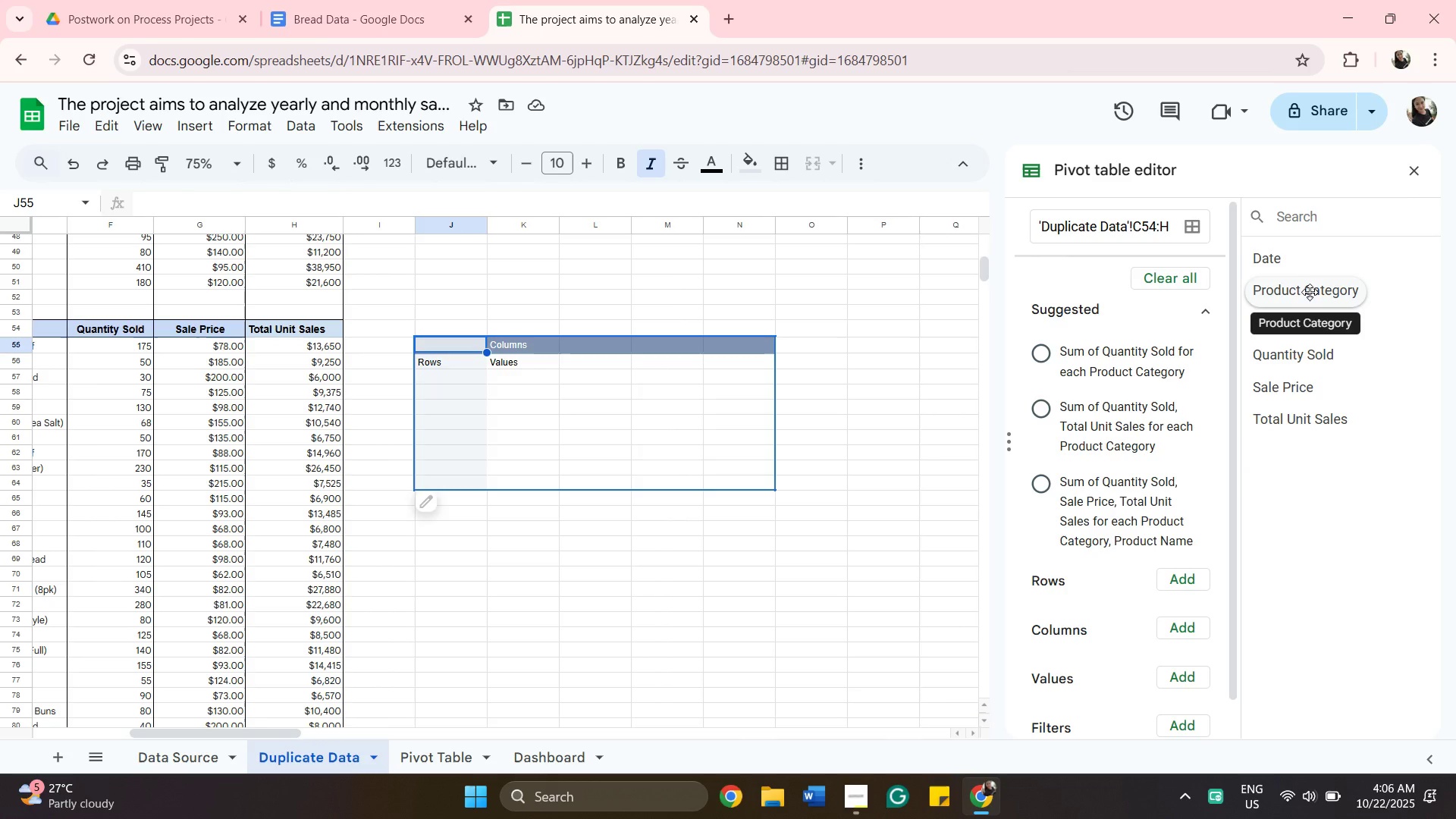 
scroll: coordinate [455, 417], scroll_direction: up, amount: 15.0
 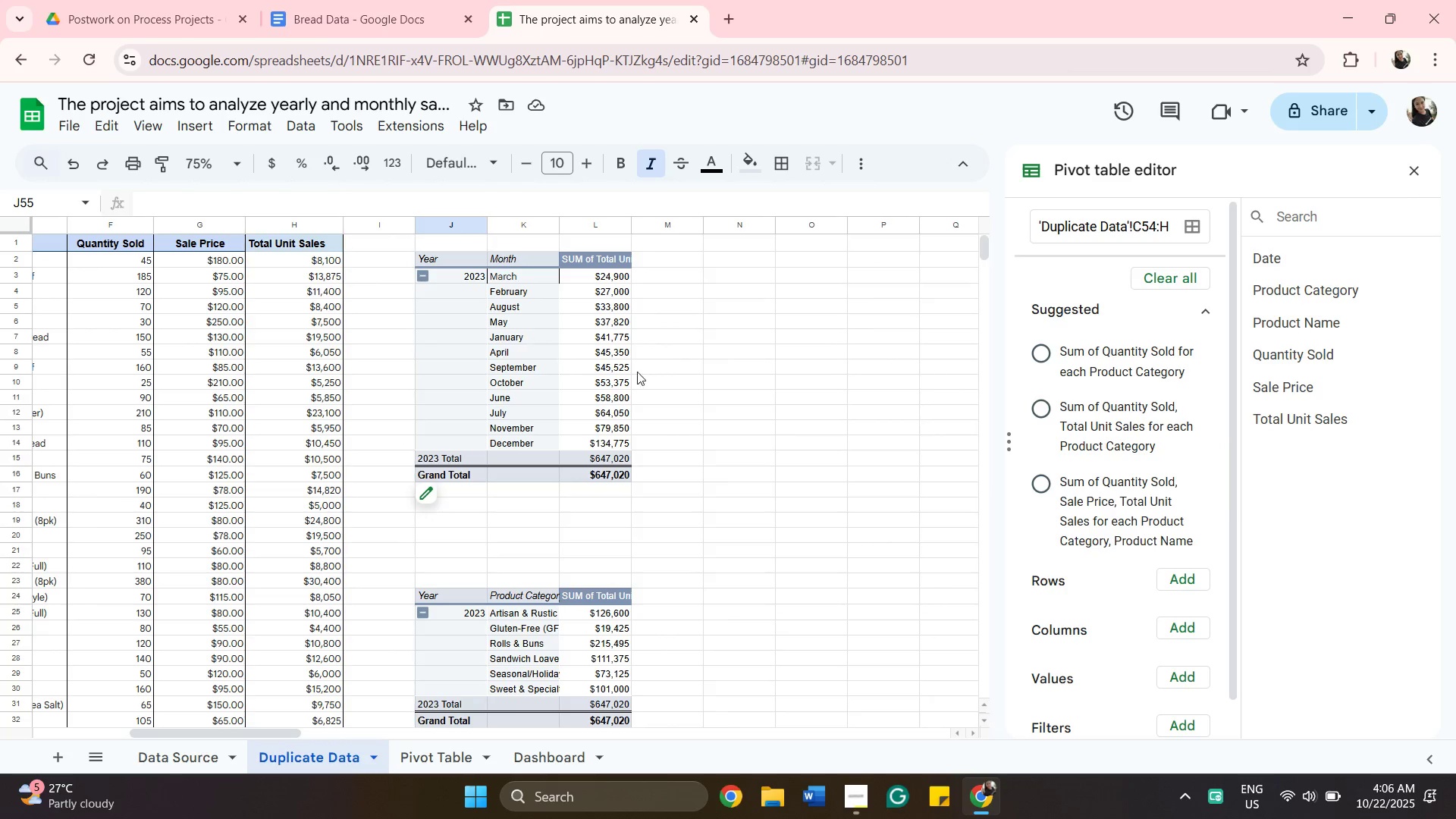 
scroll: coordinate [654, 385], scroll_direction: down, amount: 2.0
 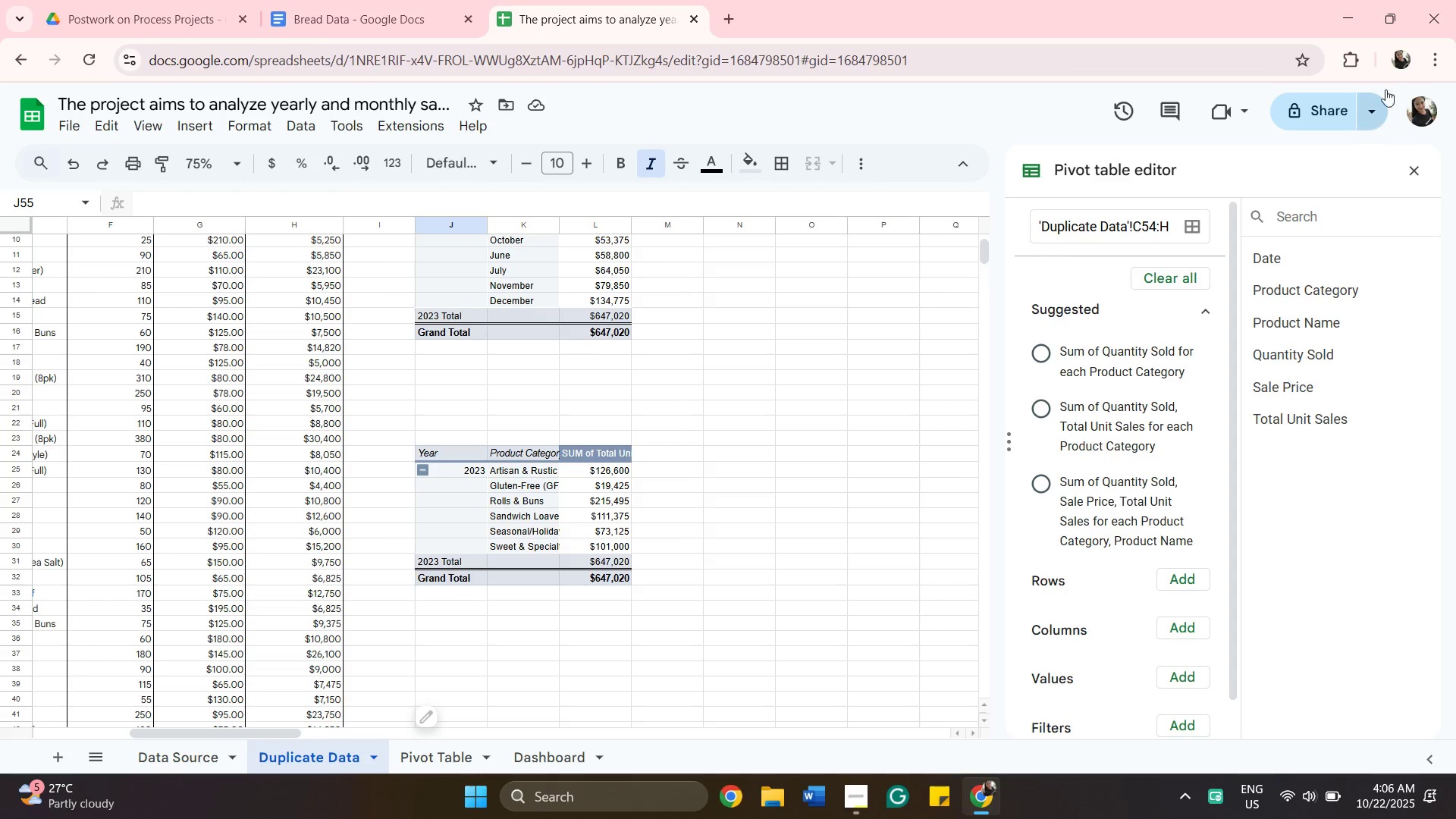 
wait(5.97)
 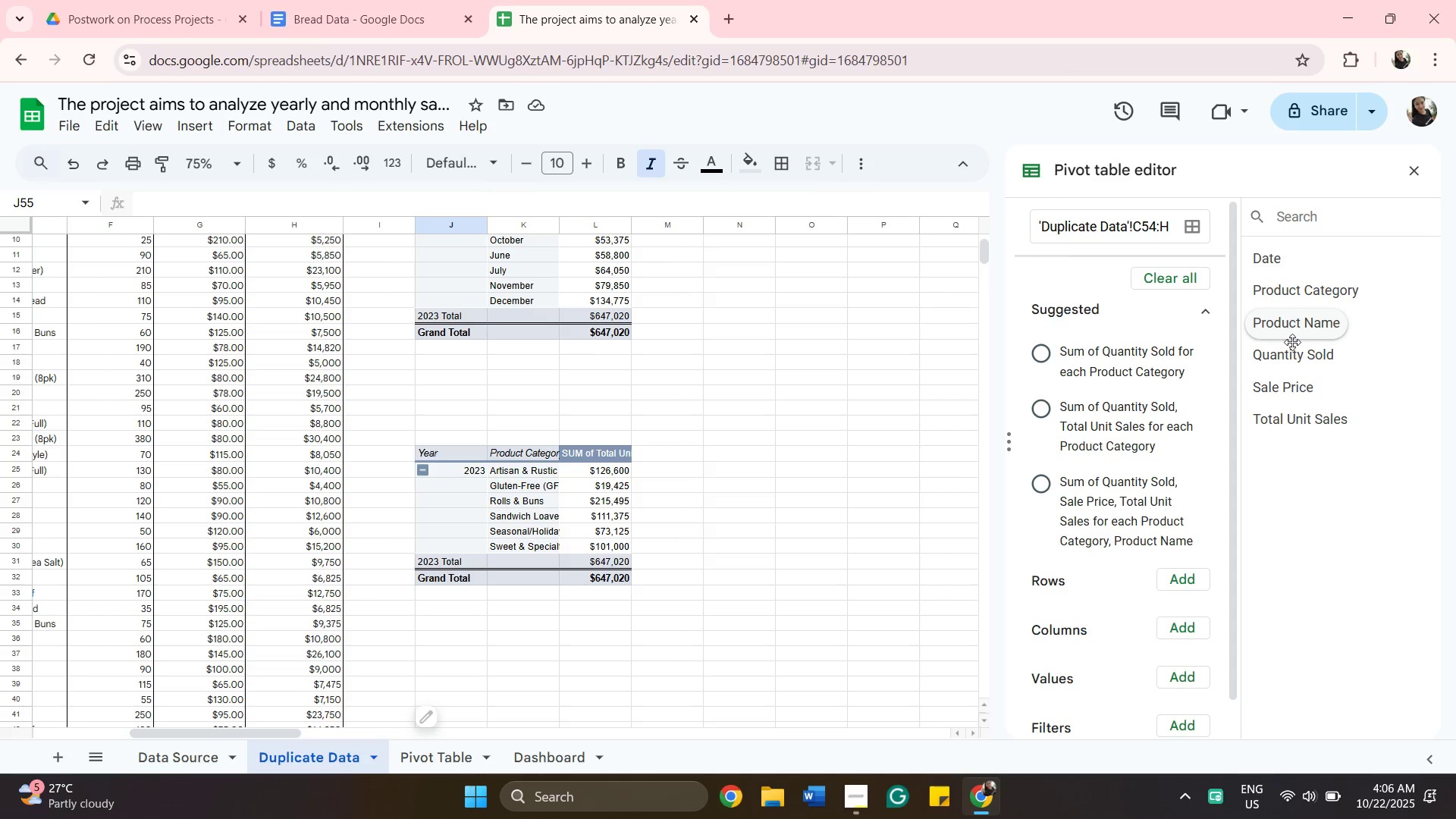 
left_click([1420, 172])
 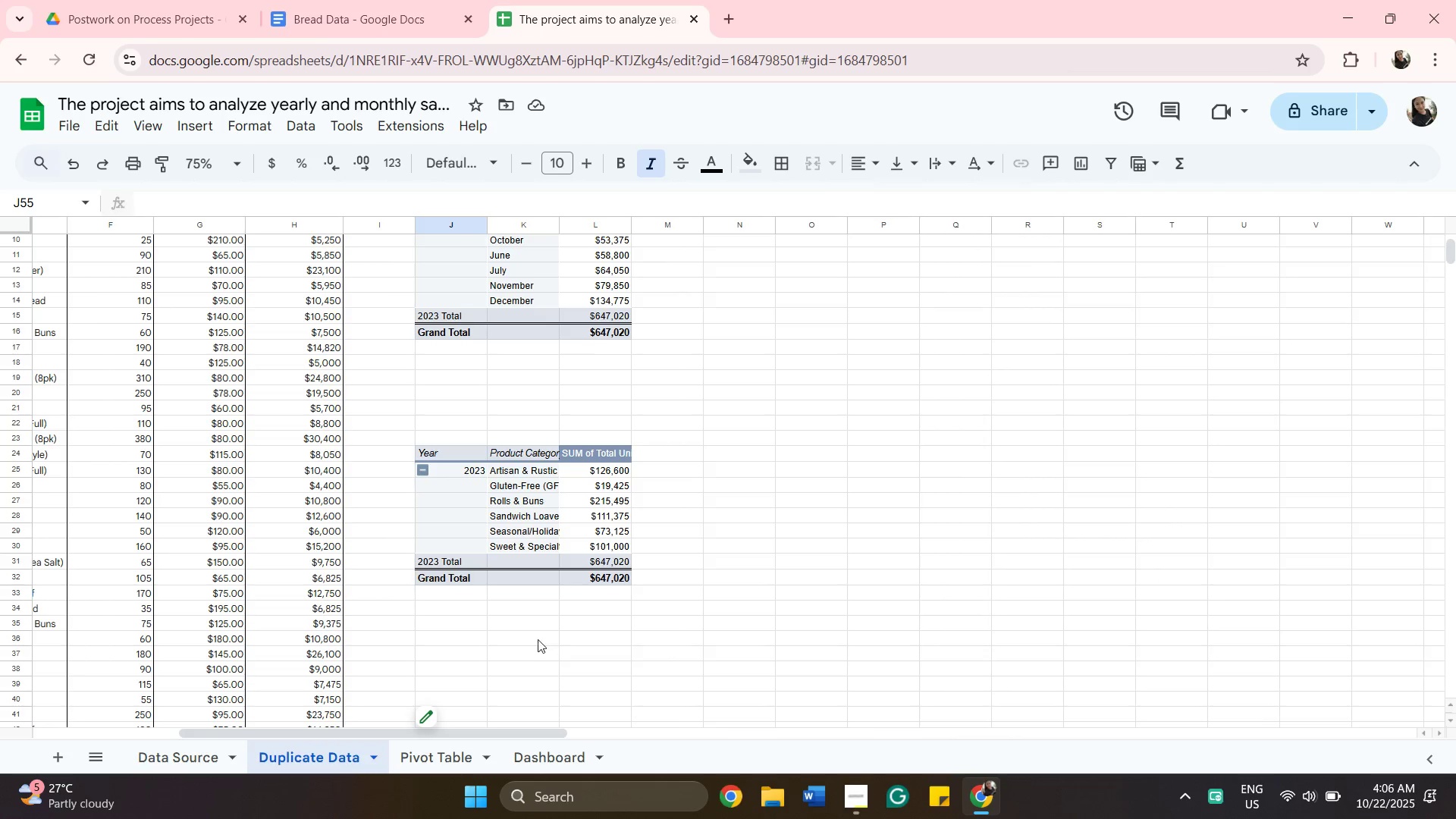 
scroll: coordinate [529, 595], scroll_direction: down, amount: 3.0
 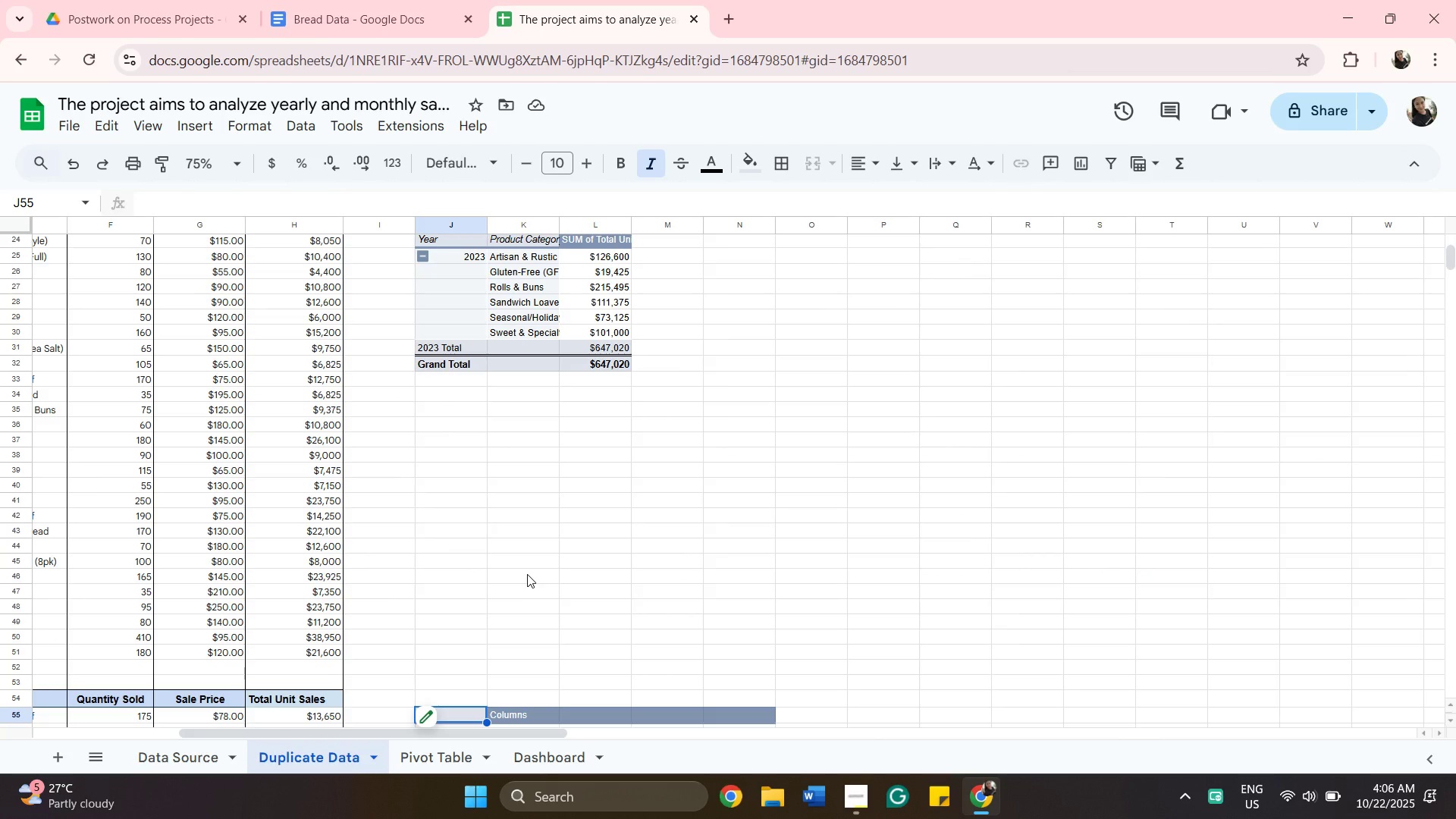 
scroll: coordinate [527, 573], scroll_direction: up, amount: 3.0
 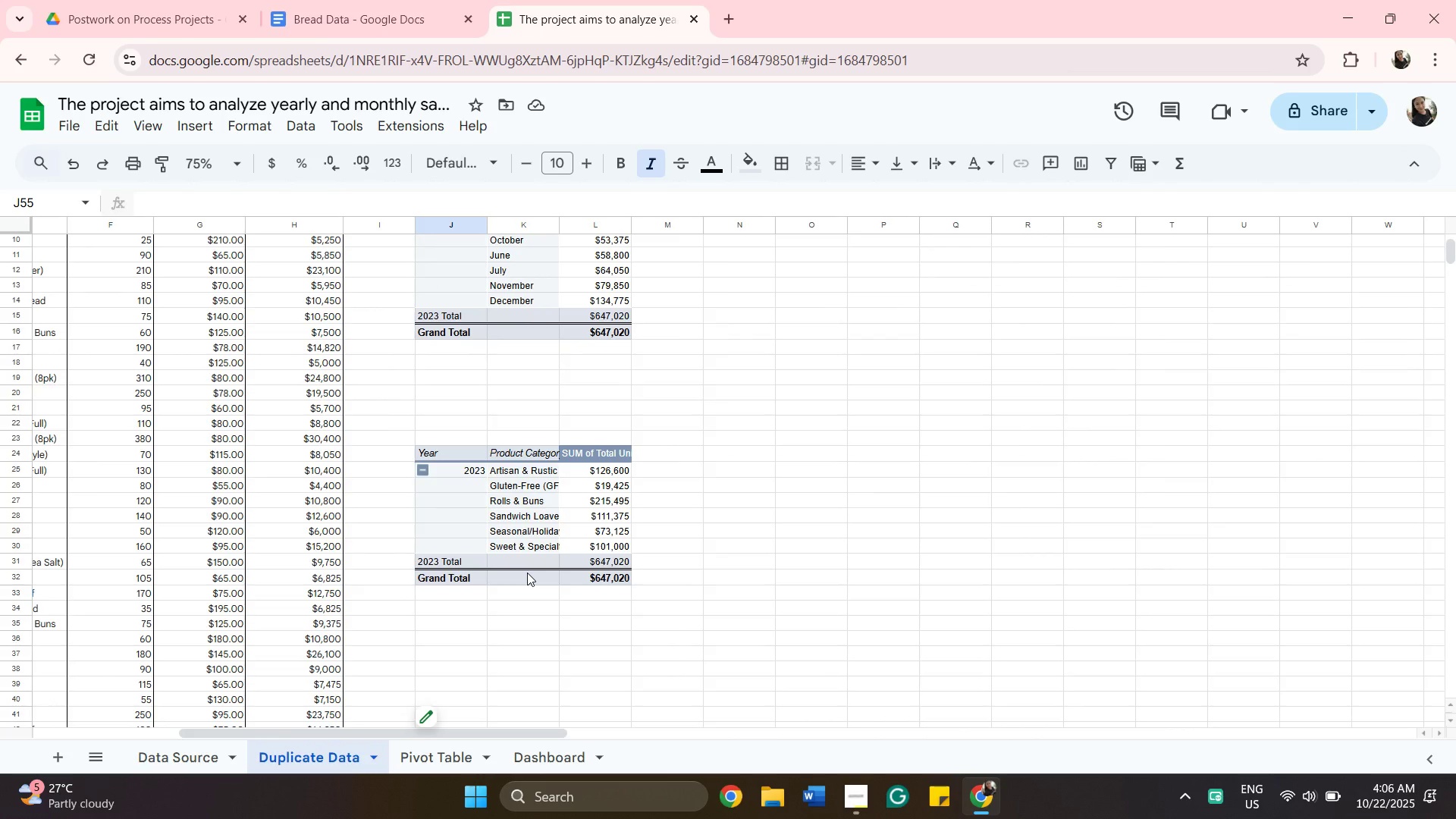 
scroll: coordinate [527, 573], scroll_direction: down, amount: 7.0
 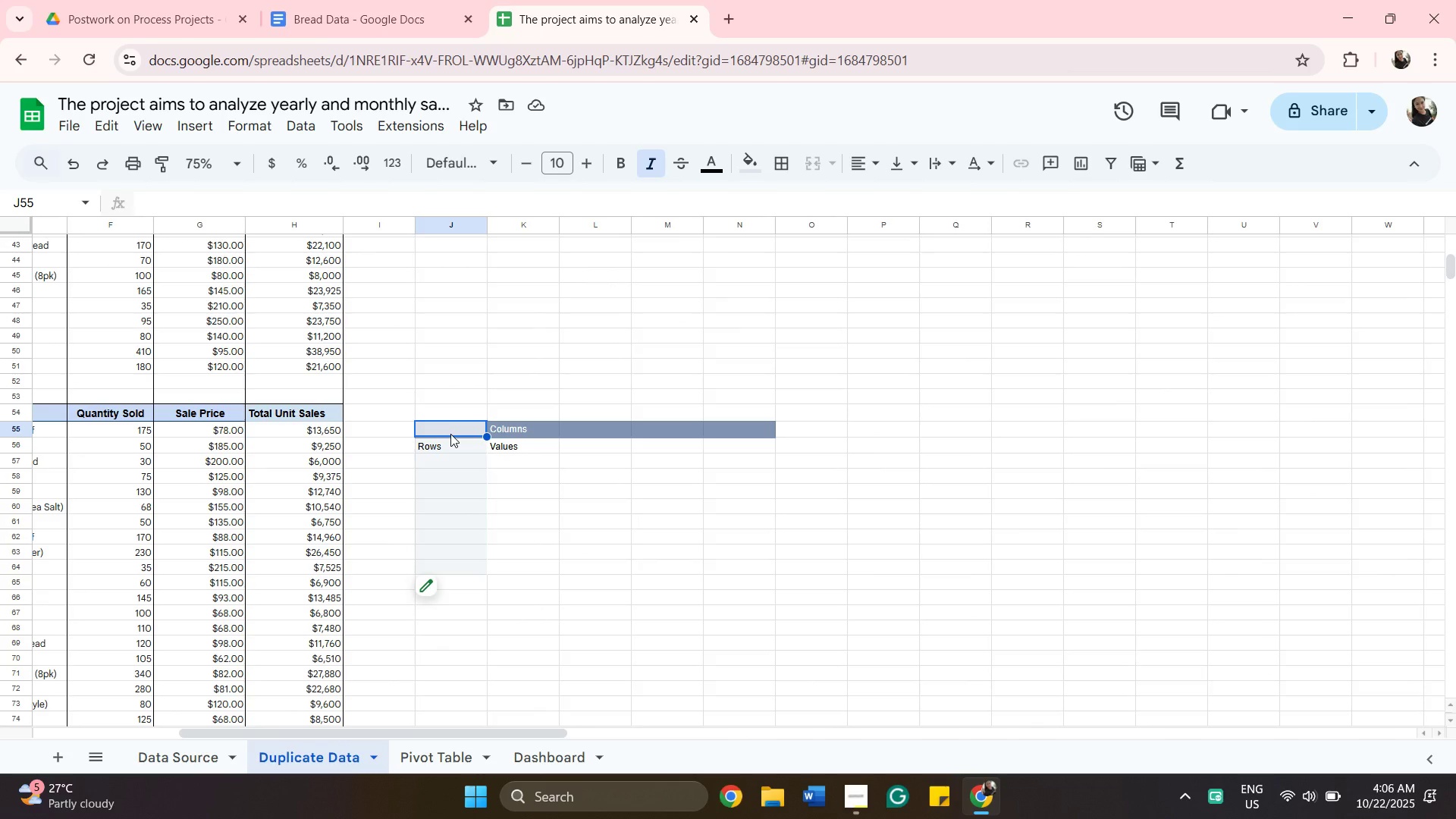 
left_click([450, 434])
 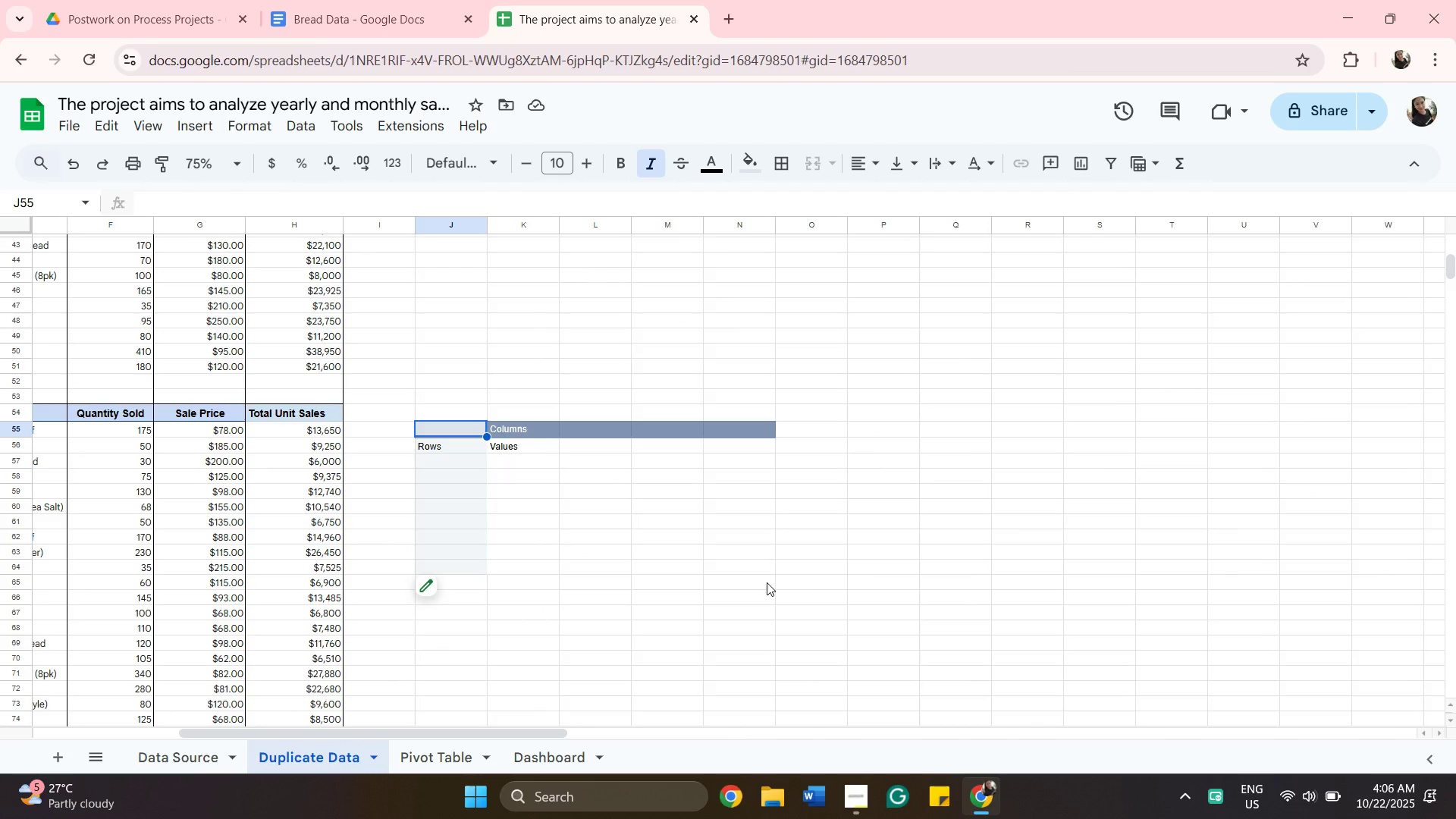 
hold_key(key=ShiftLeft, duration=0.36)
left_click([767, 582])
 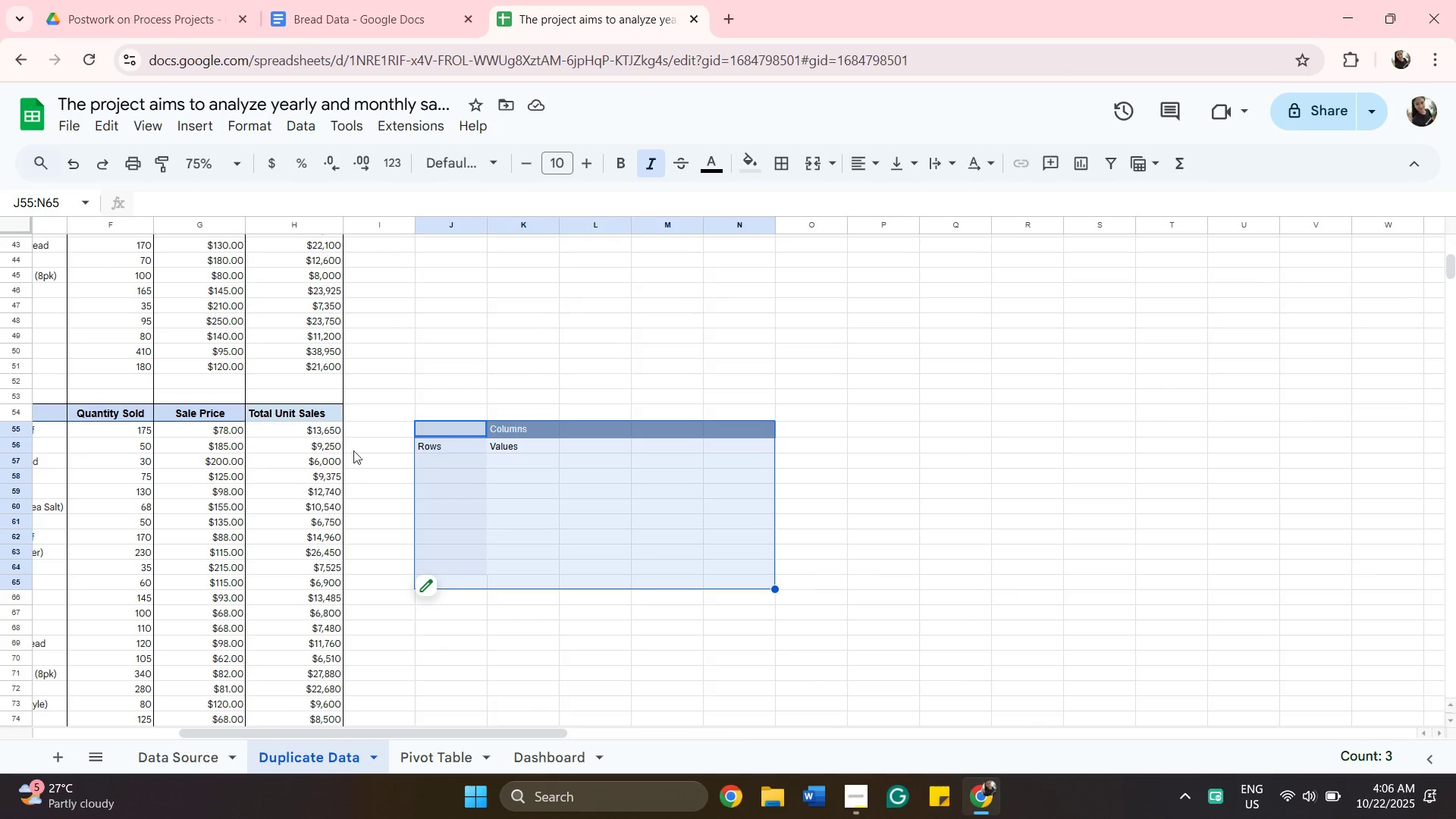 
key(Backspace)
 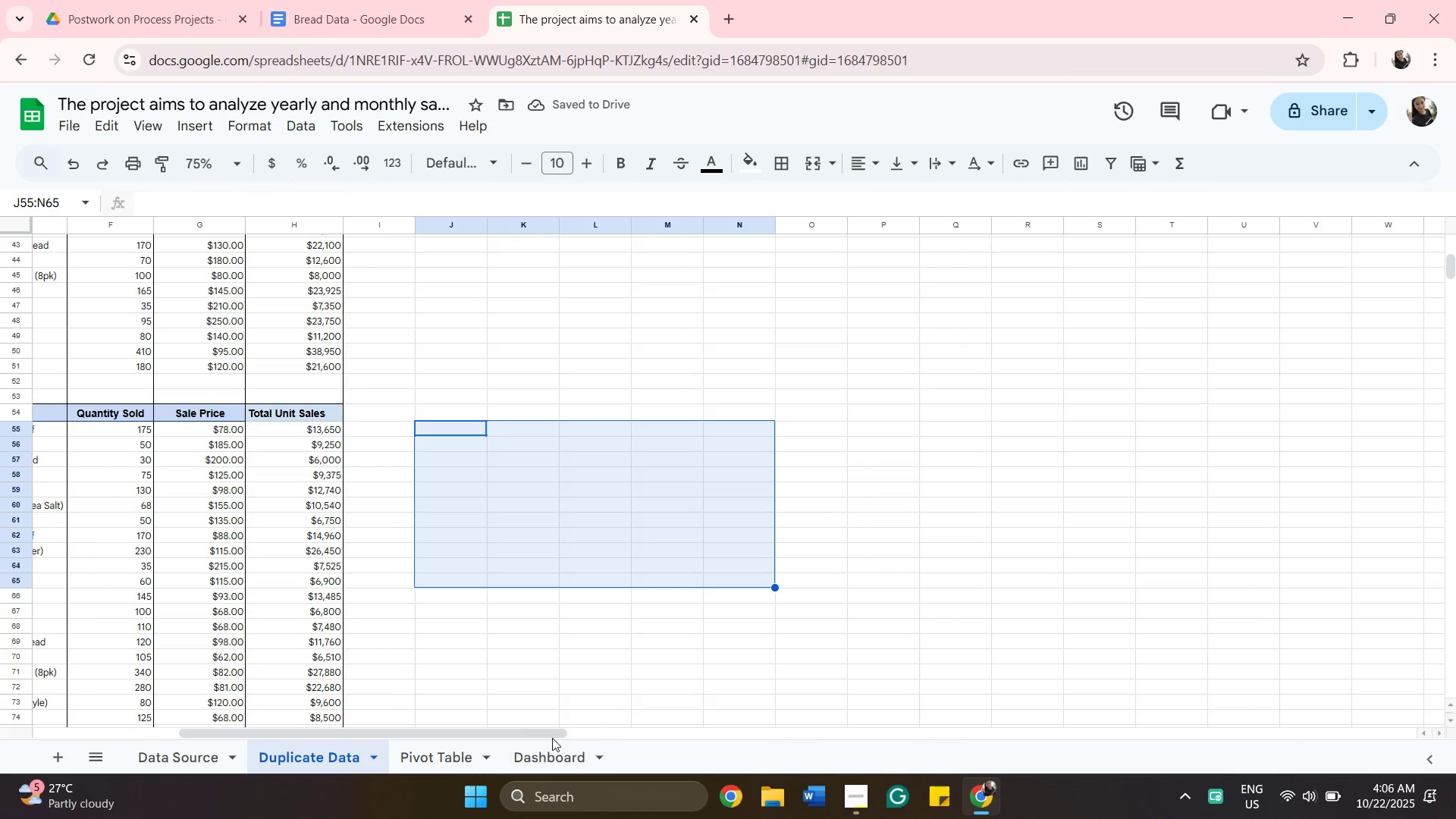 
left_click_drag(start_coordinate=[551, 738], to_coordinate=[327, 764])
 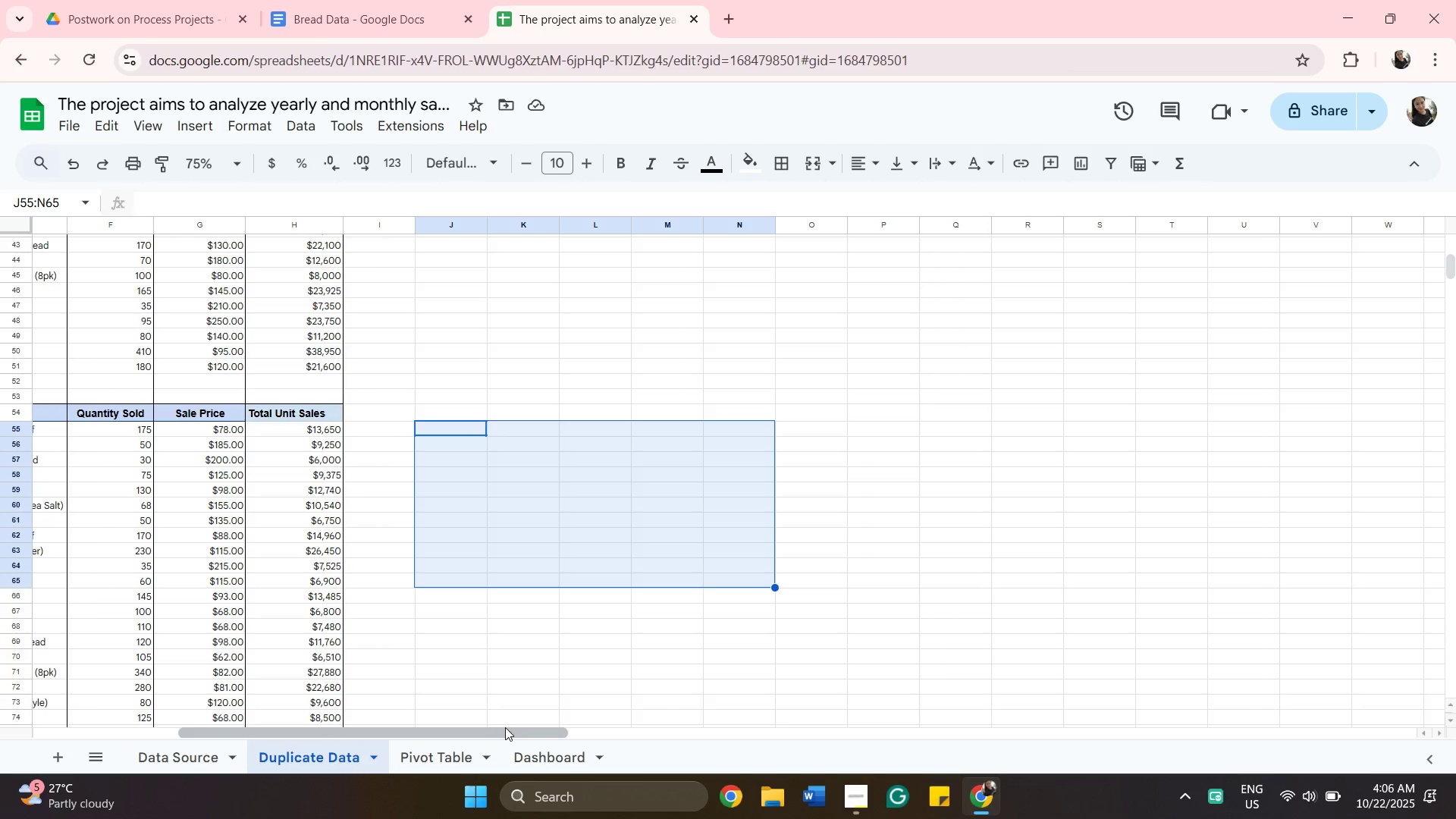 
left_click_drag(start_coordinate=[505, 727], to_coordinate=[328, 752])
 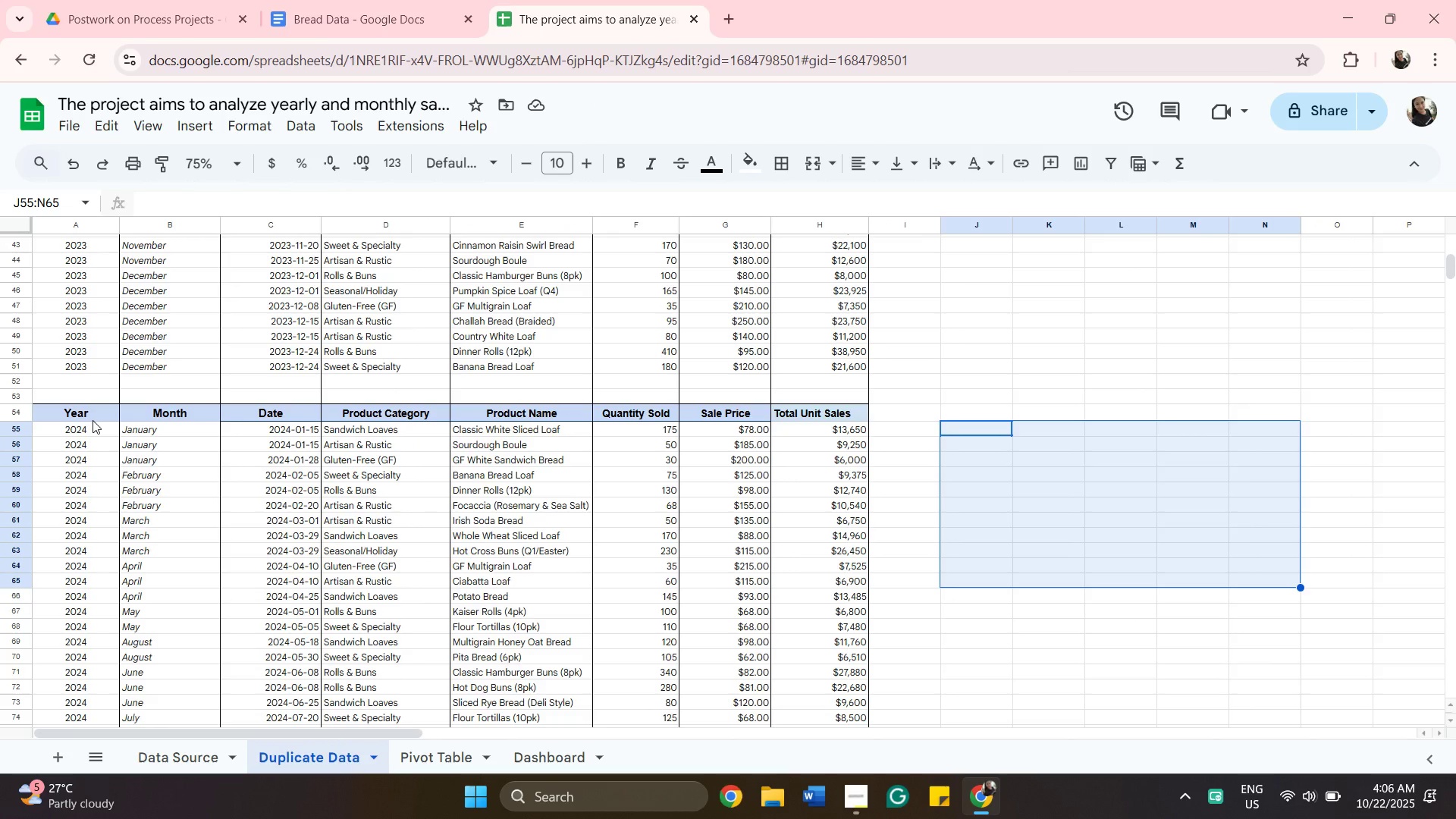 
left_click([93, 420])
 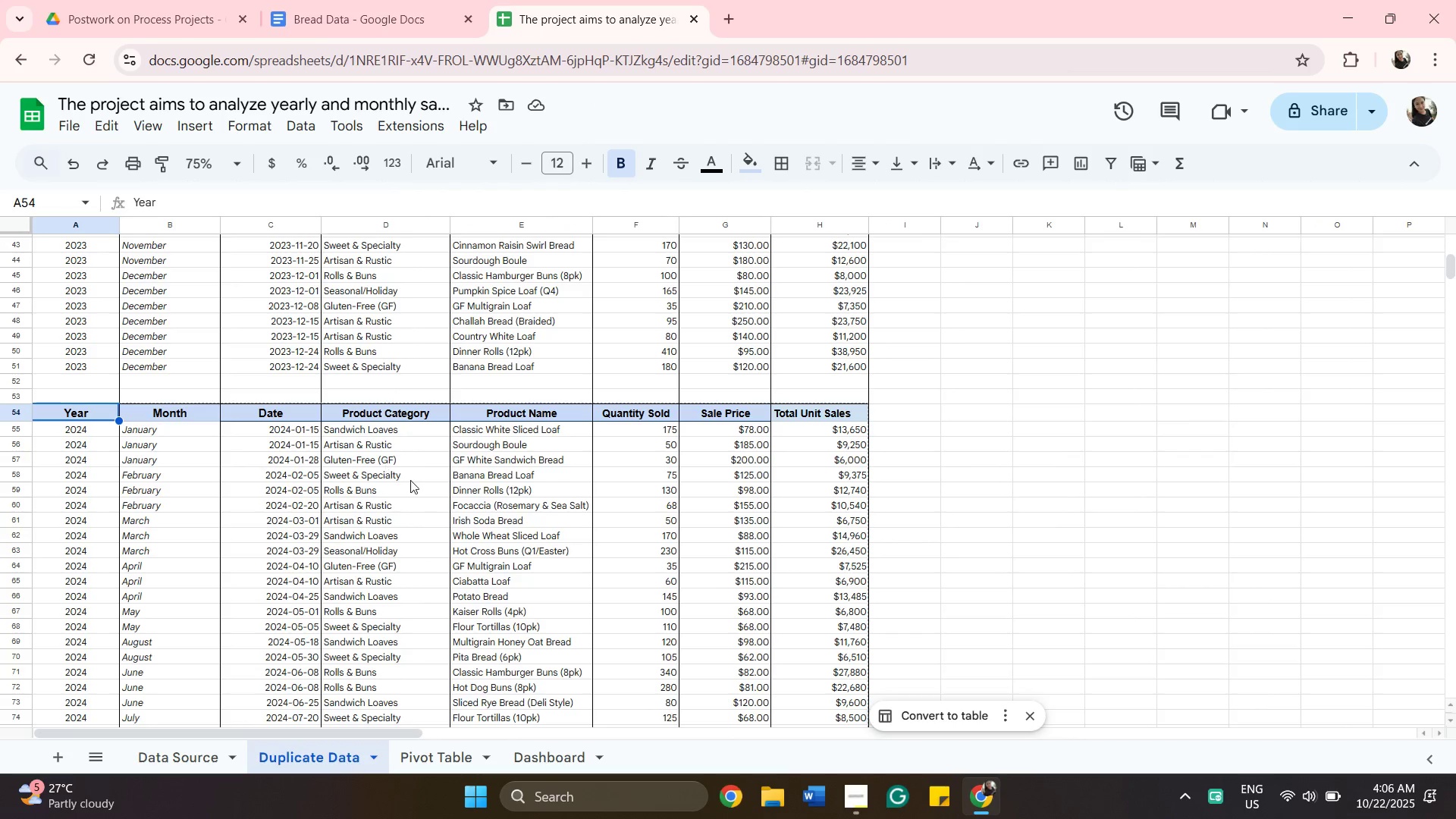 
scroll: coordinate [442, 499], scroll_direction: down, amount: 6.0
 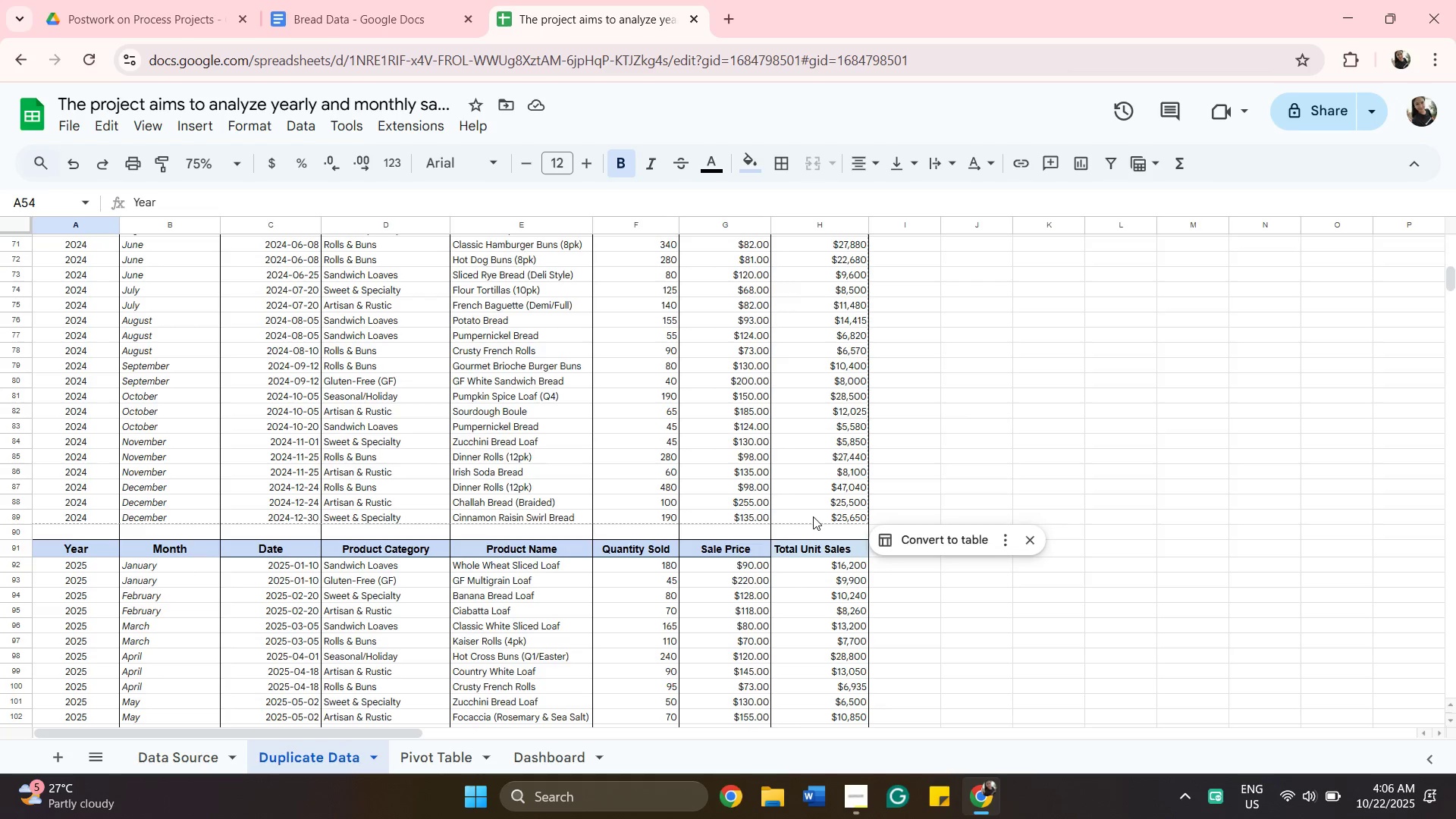 
hold_key(key=ShiftLeft, duration=0.5)
left_click([813, 516])
 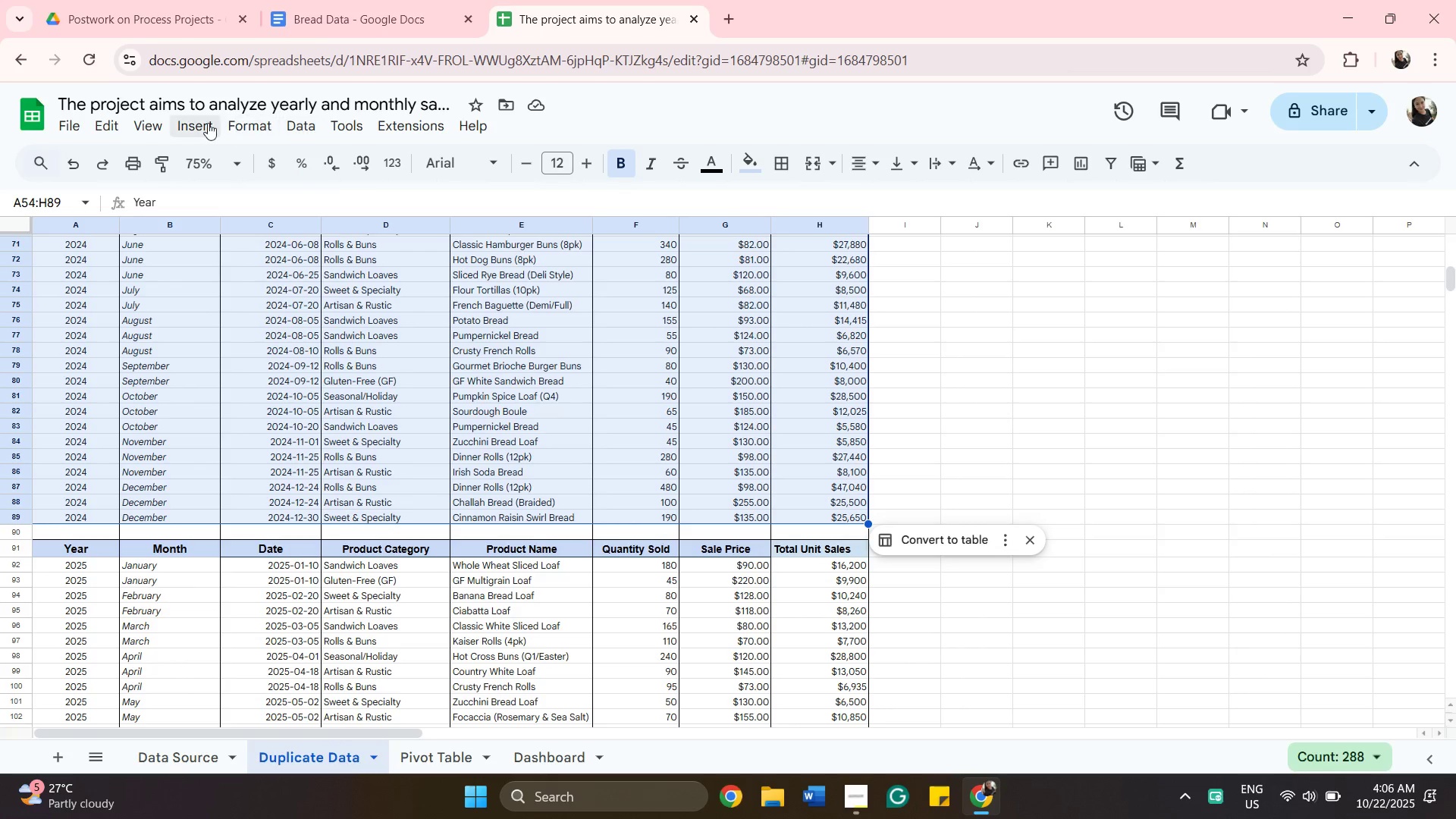 
left_click([206, 124])
 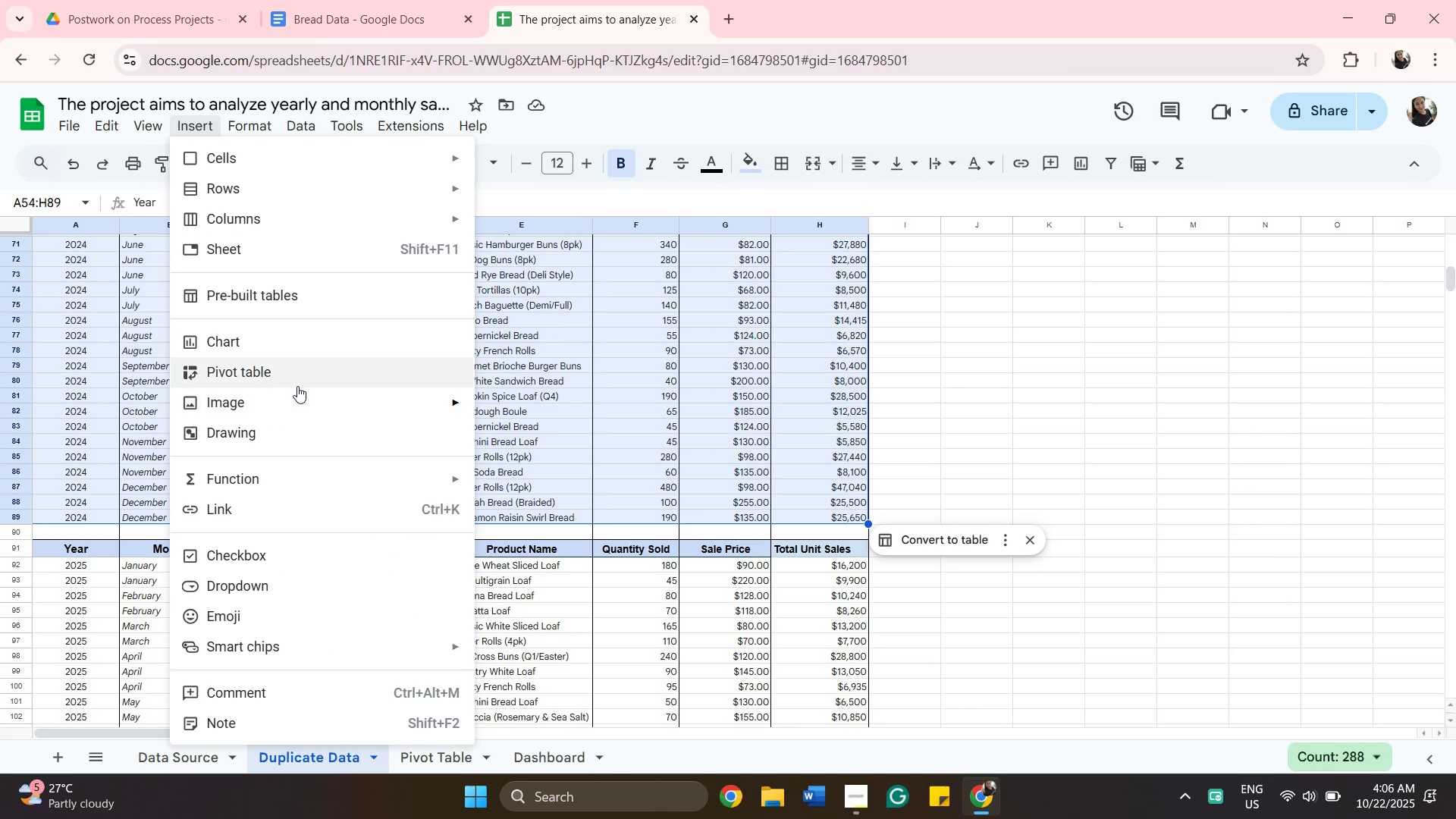 
left_click([290, 372])
 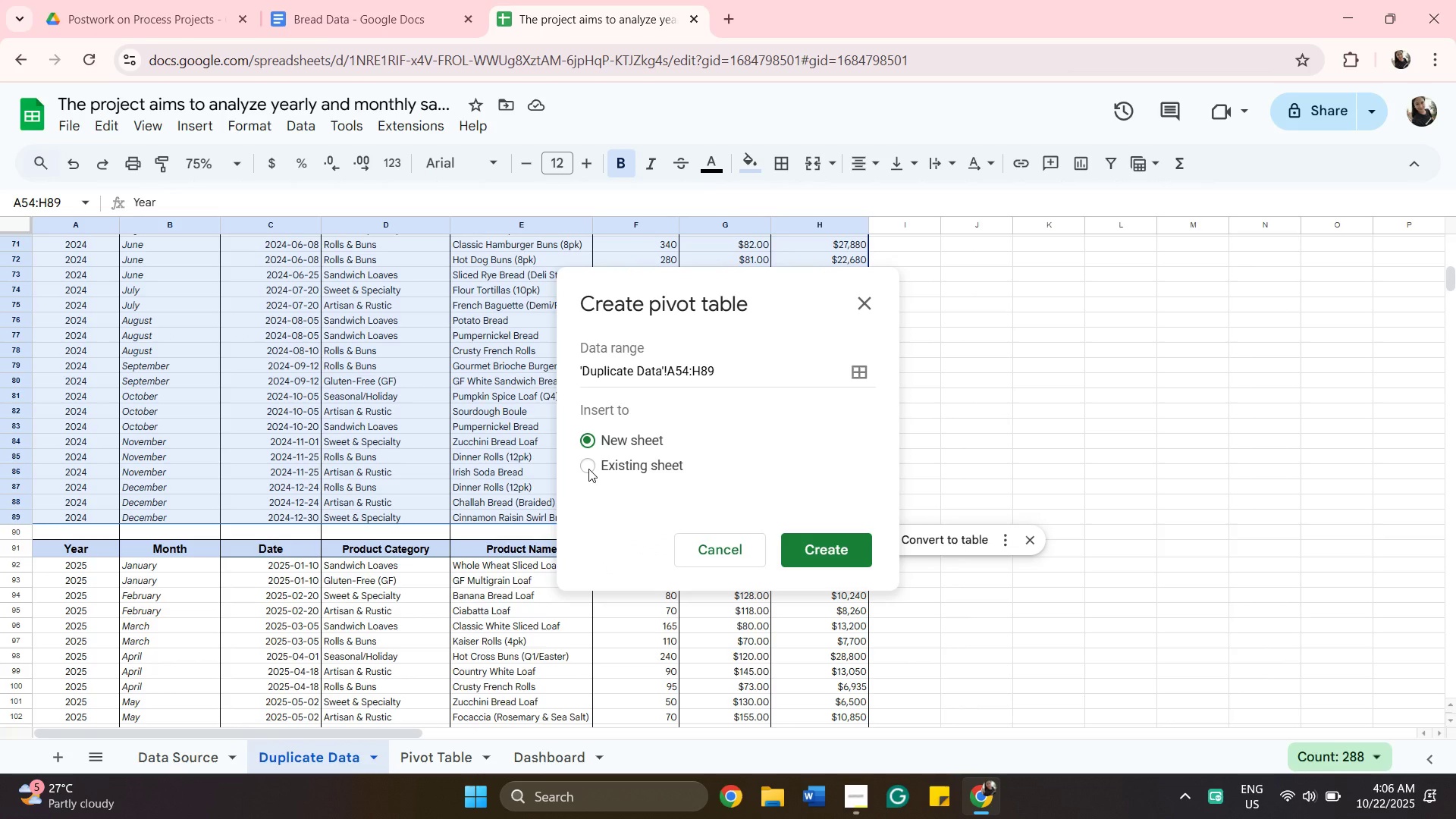 
left_click([588, 469])
 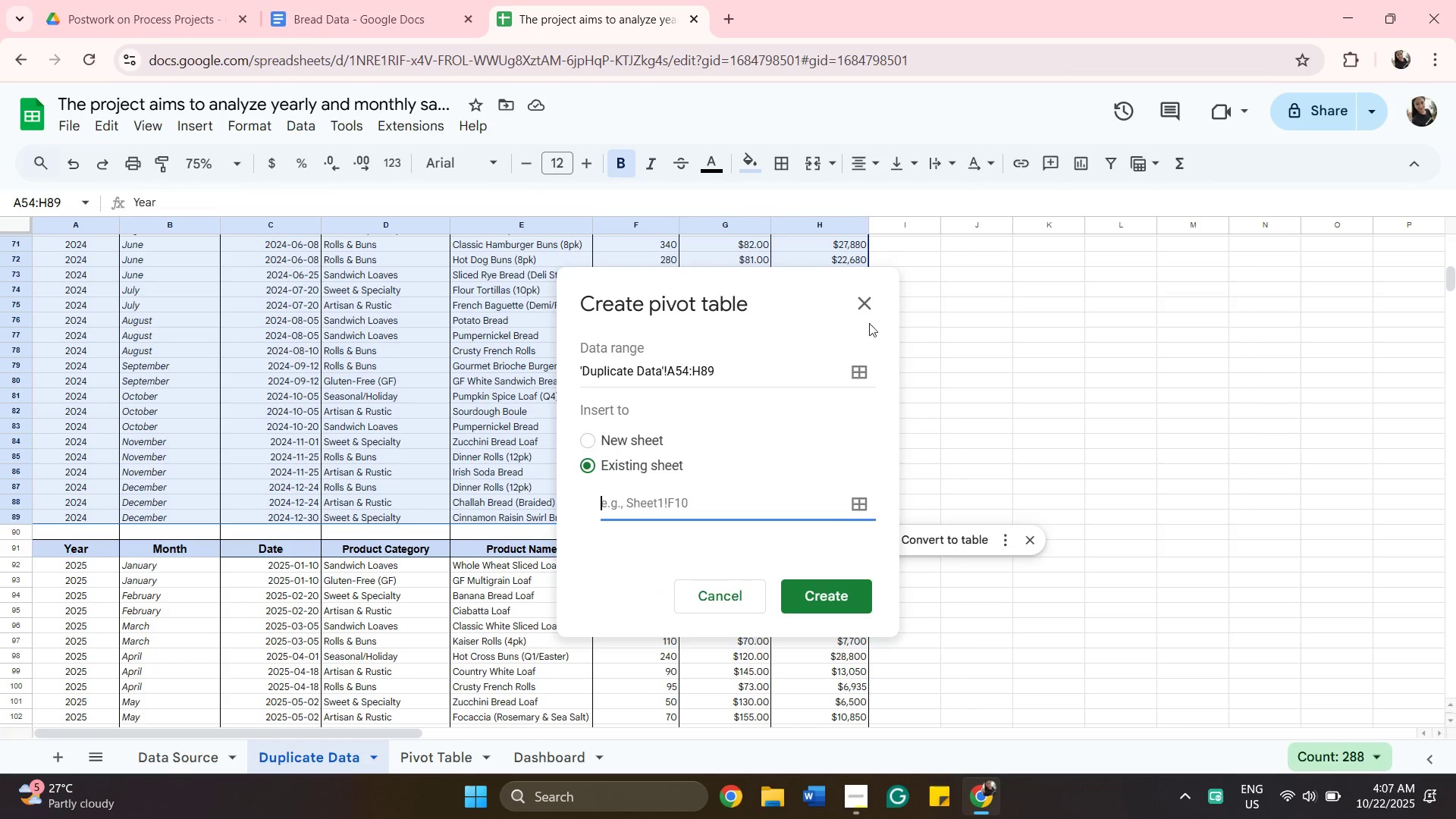 
scroll: coordinate [964, 354], scroll_direction: up, amount: 4.0
 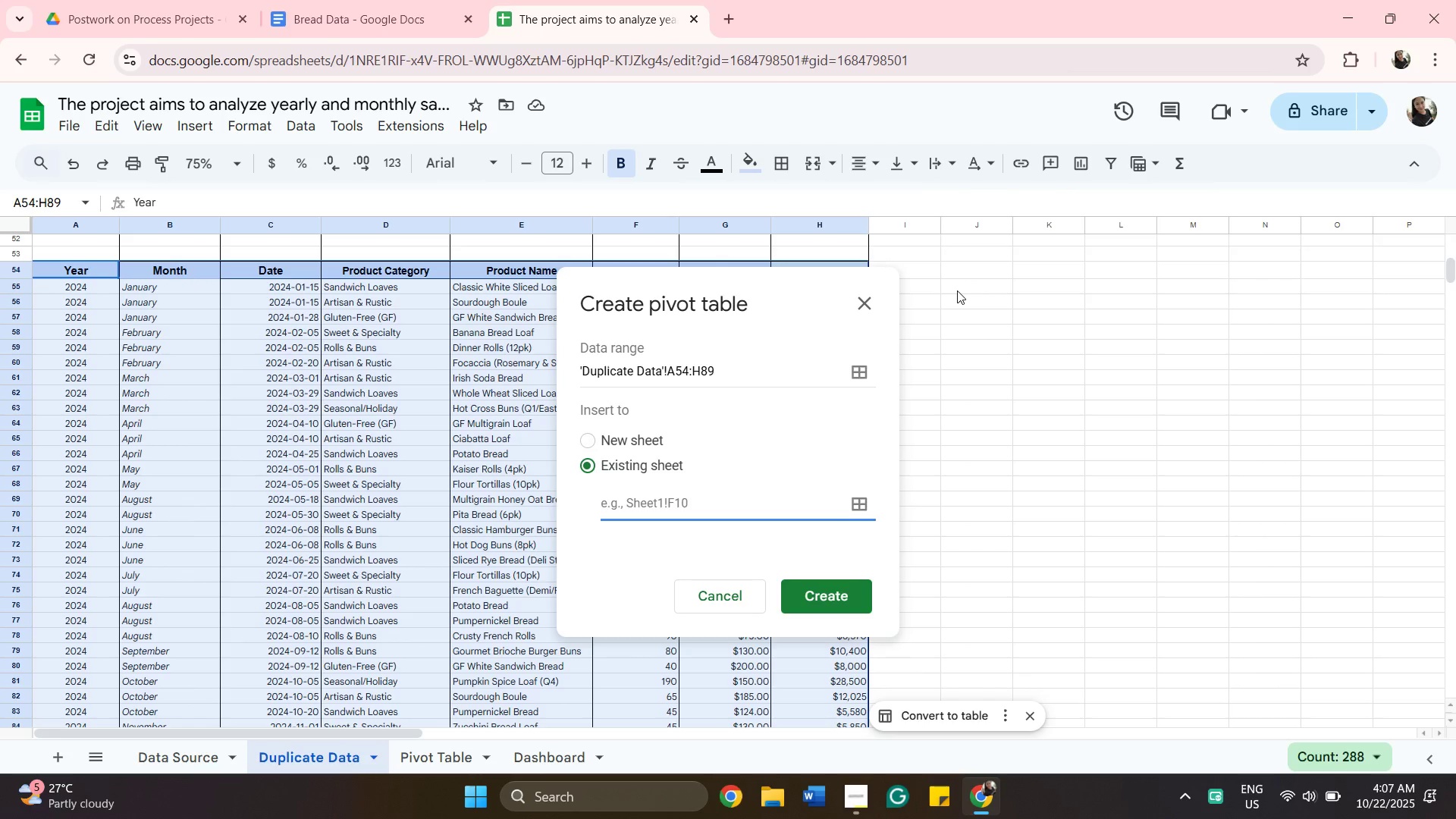 
left_click([957, 290])
 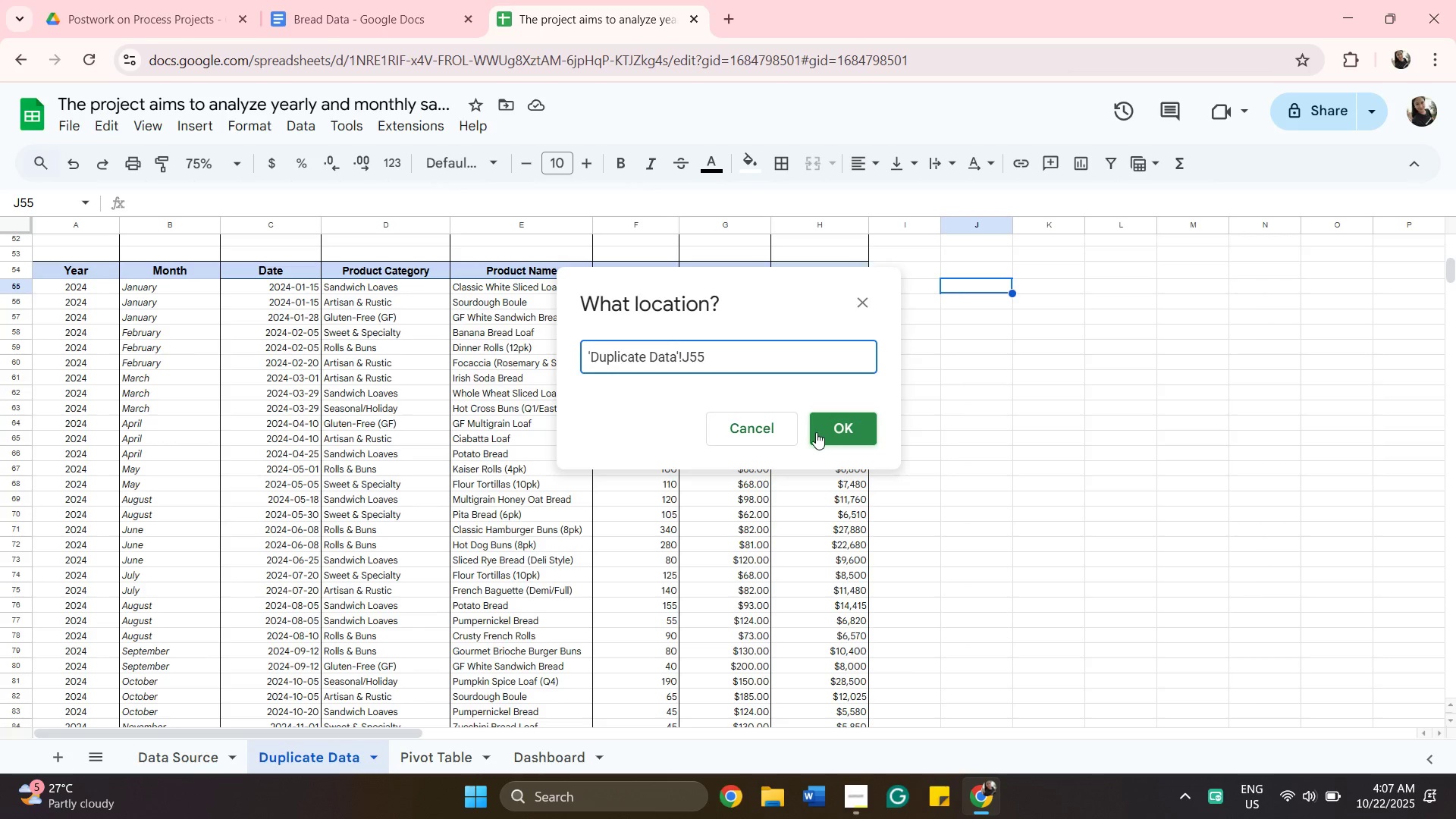 
left_click([816, 432])
 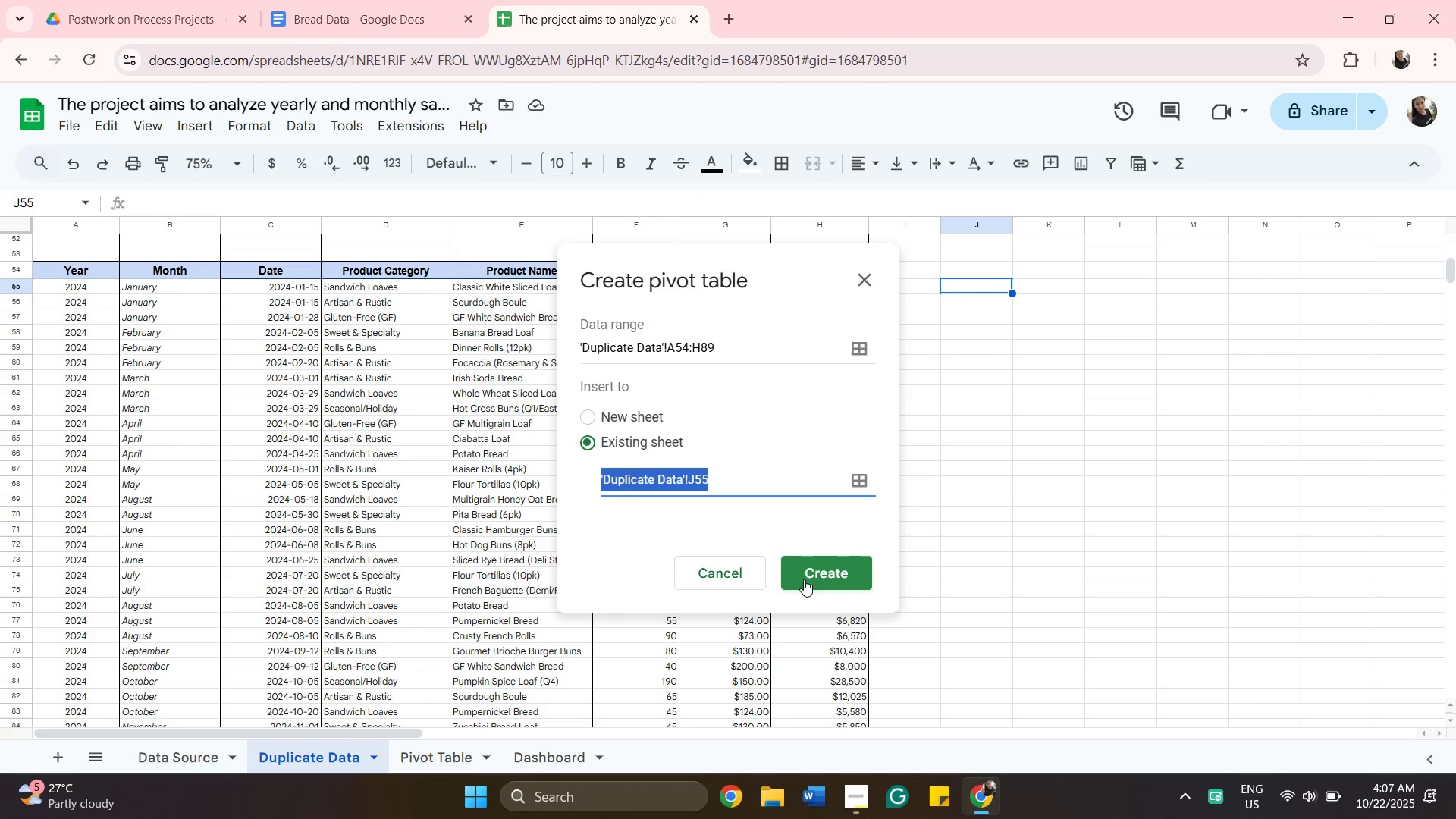 
left_click([804, 579])
 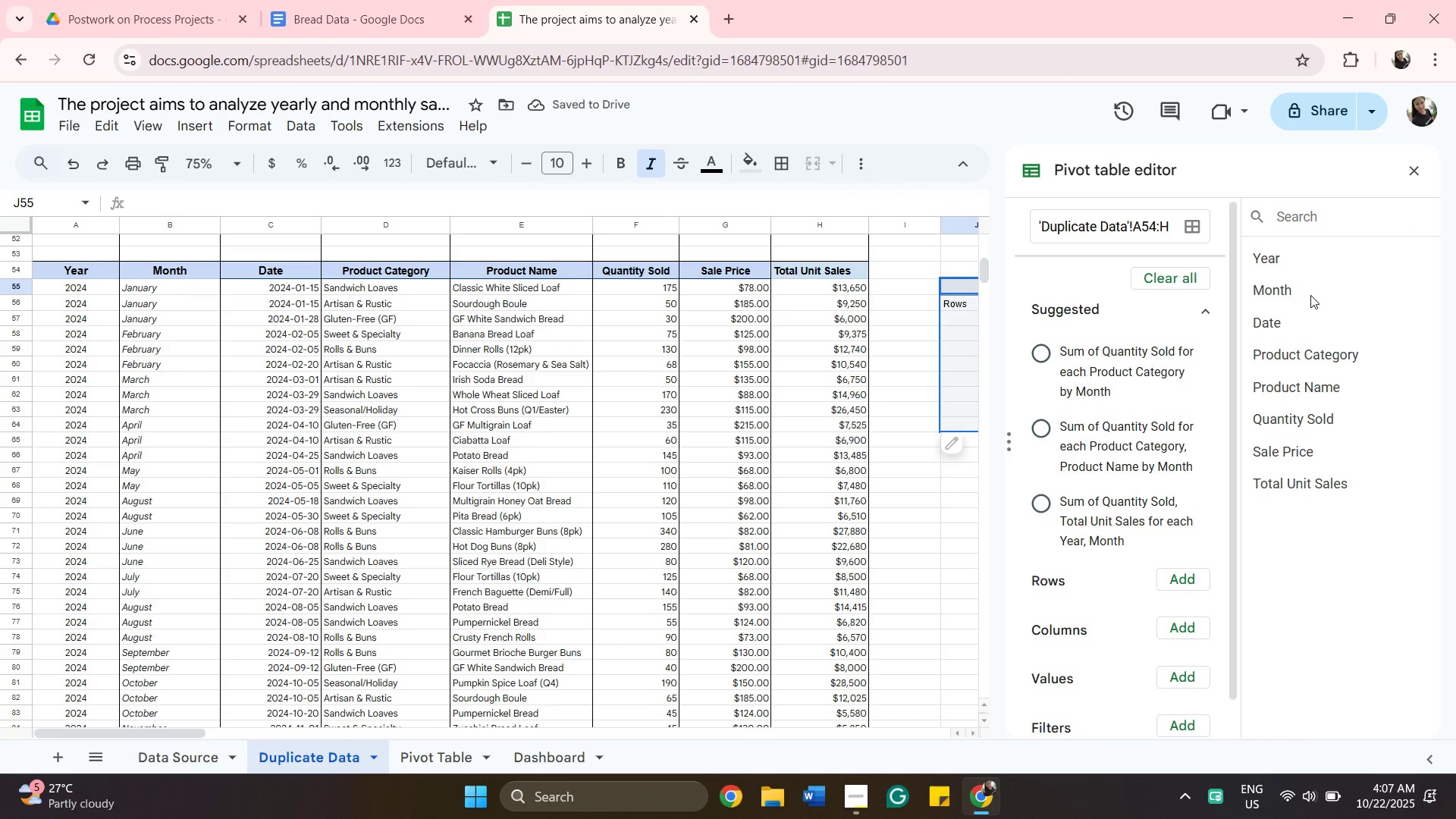 
left_click_drag(start_coordinate=[1276, 262], to_coordinate=[1076, 600])
 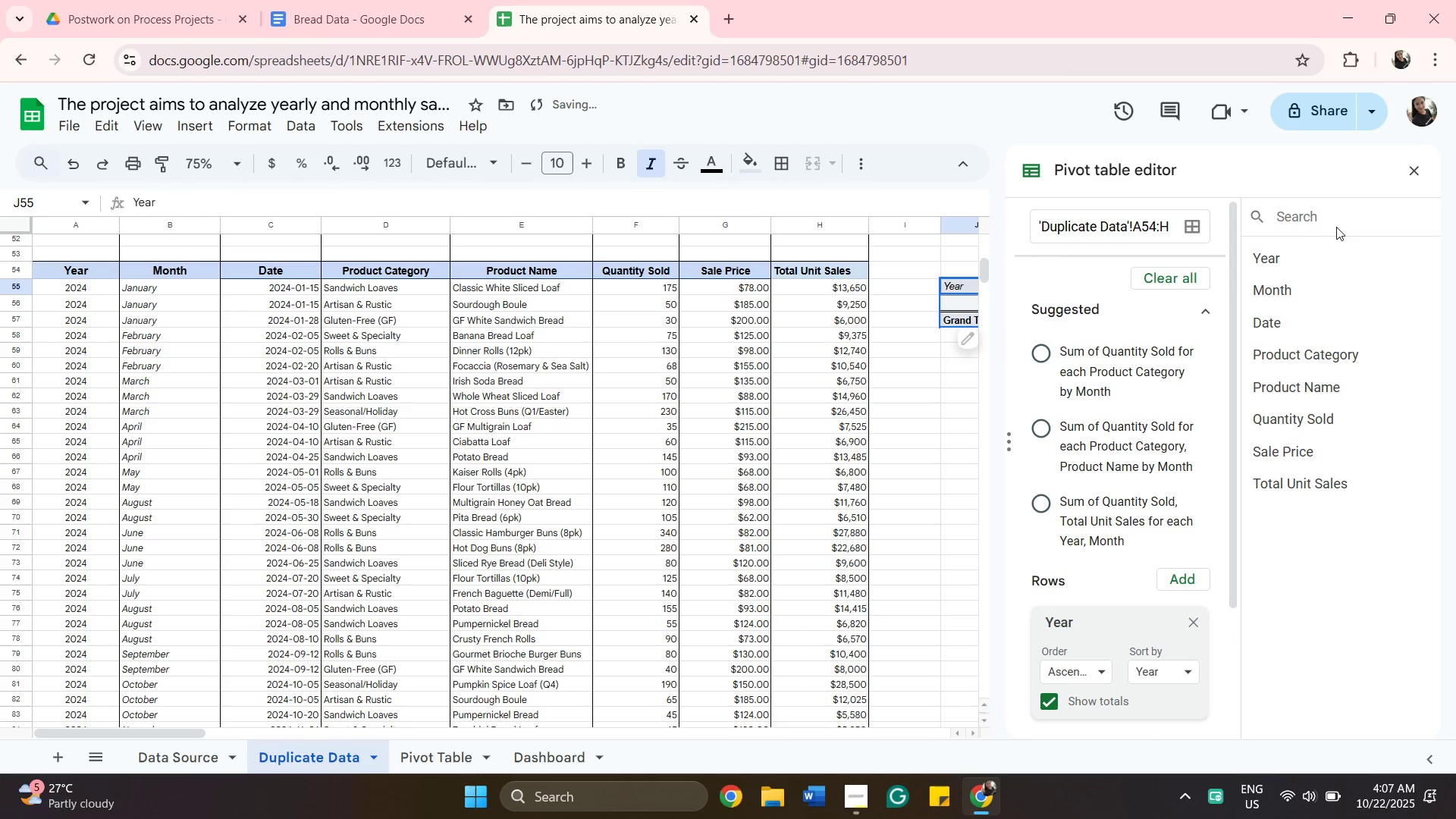 
mouse_move([1288, 299])
 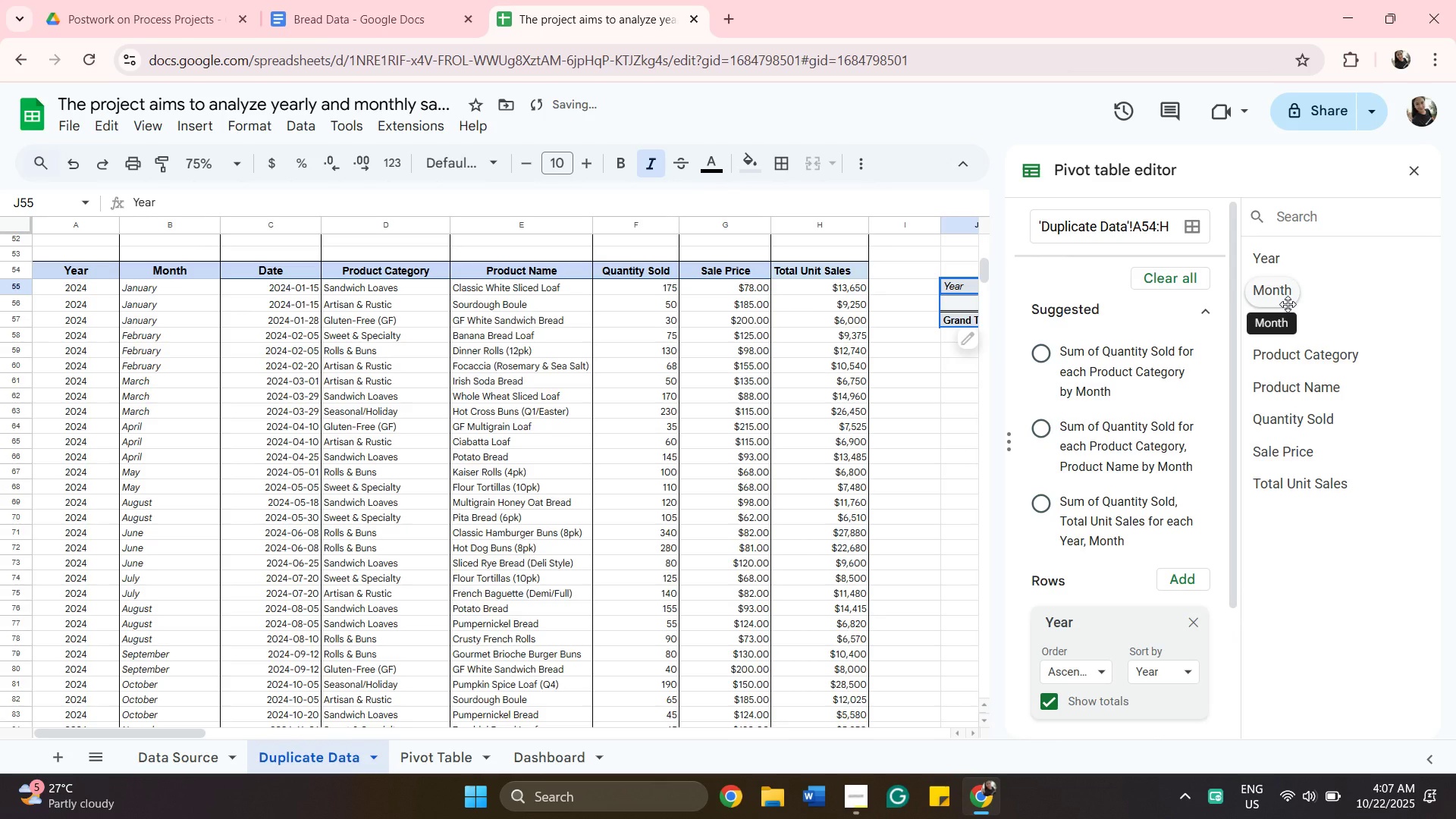 
scroll: coordinate [1288, 304], scroll_direction: down, amount: 1.0
 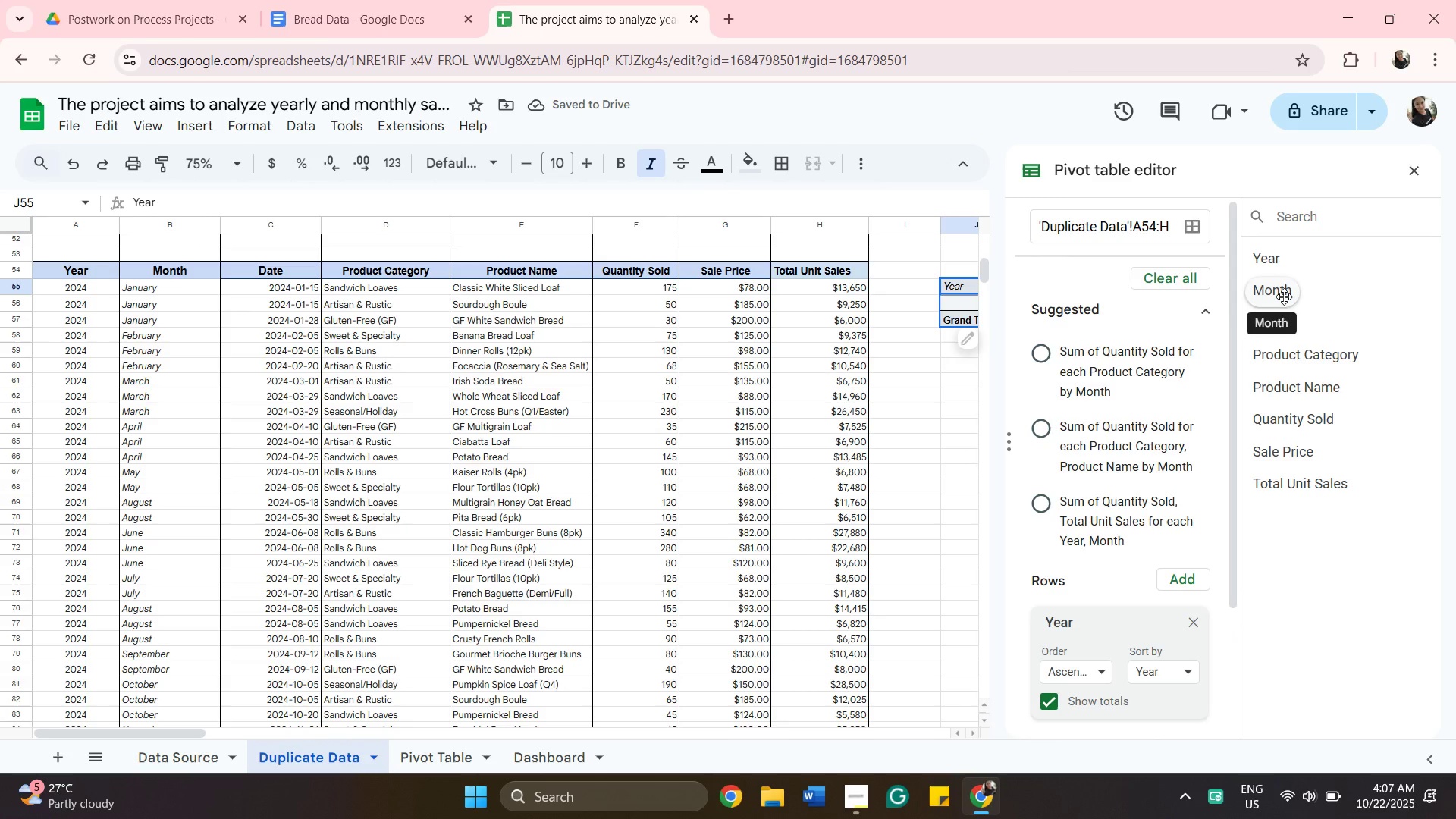 
left_click_drag(start_coordinate=[1284, 297], to_coordinate=[1130, 669])
 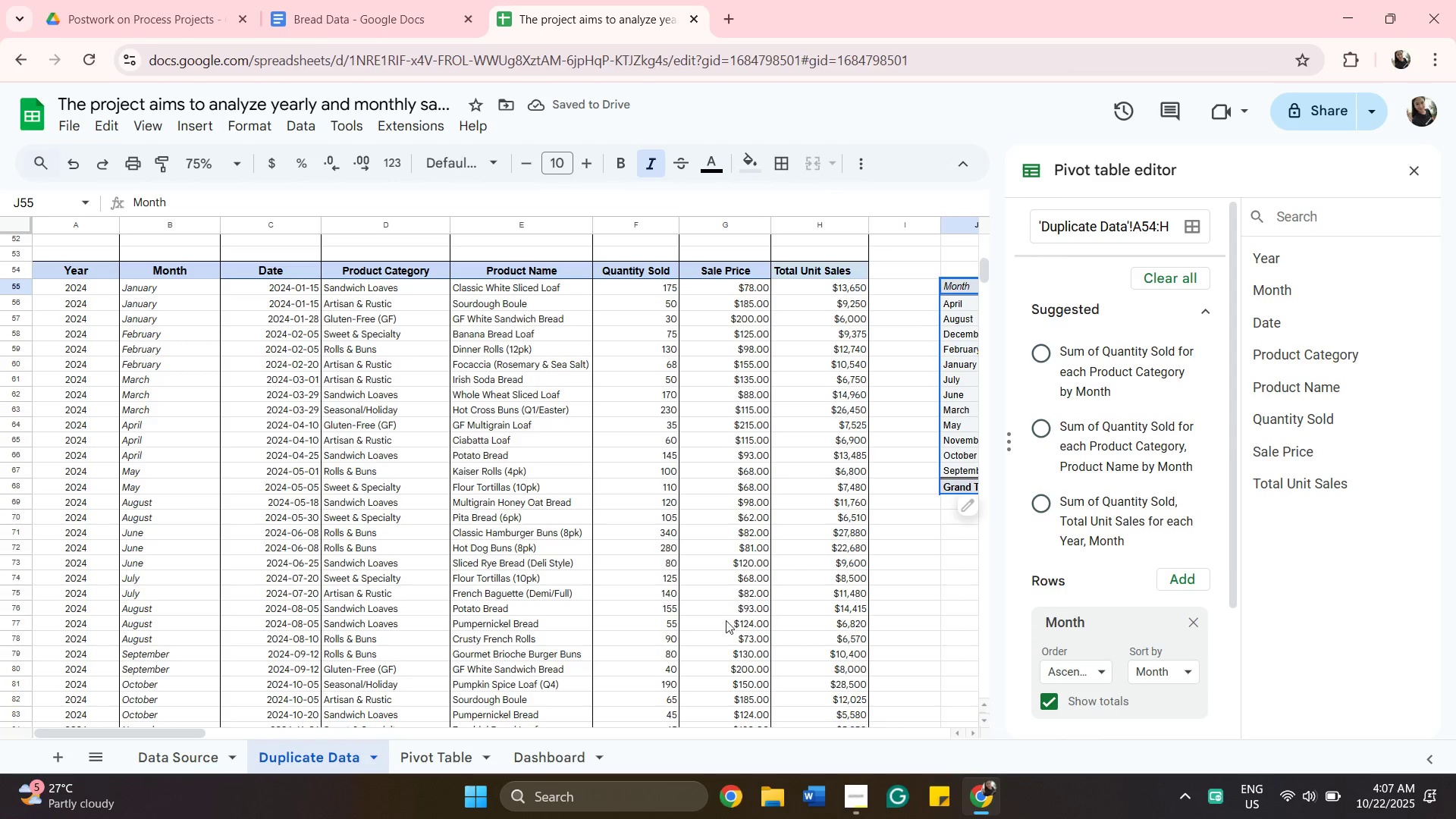 
wait(6.63)
 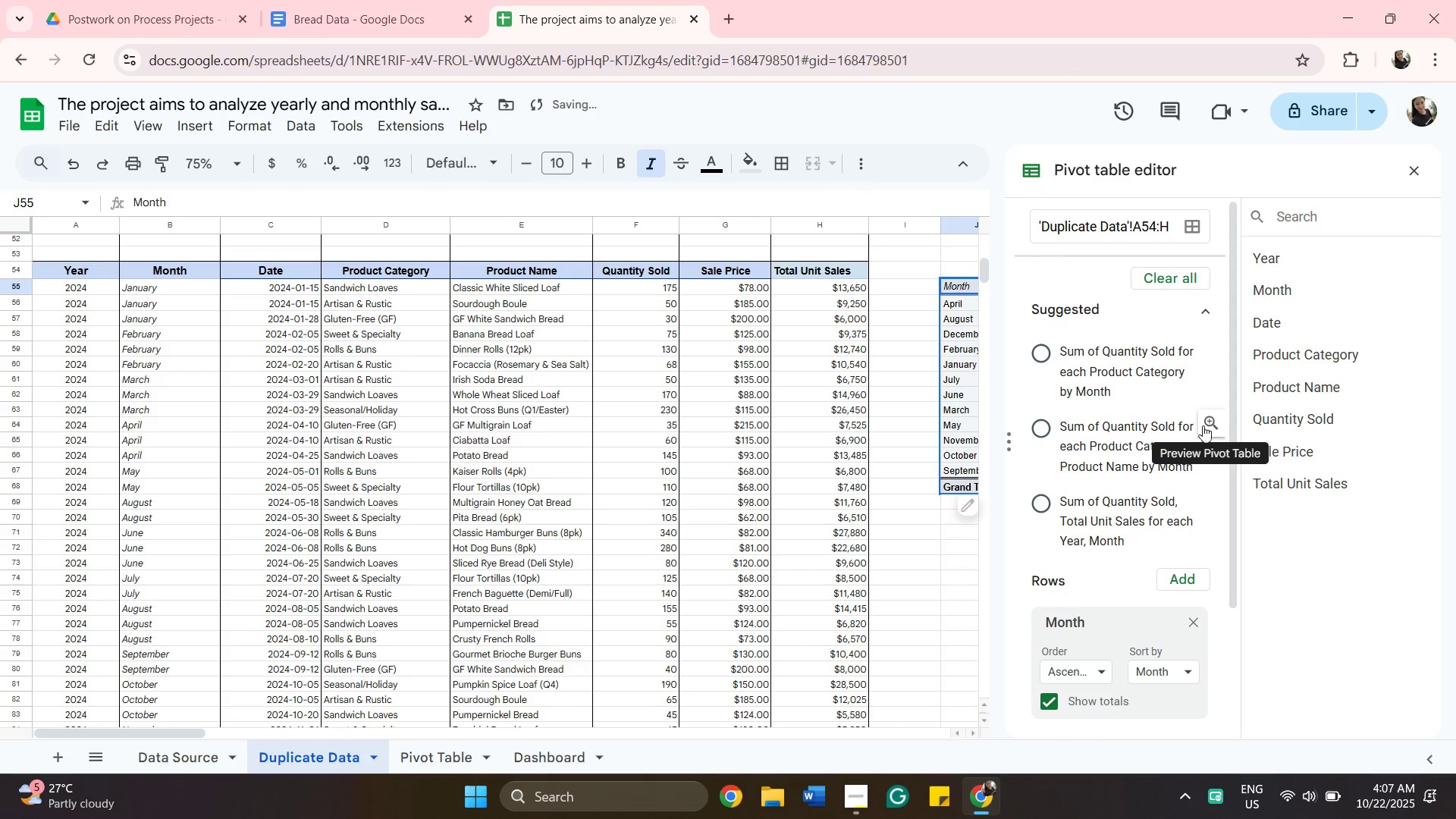 
left_click_drag(start_coordinate=[196, 732], to_coordinate=[266, 726])
 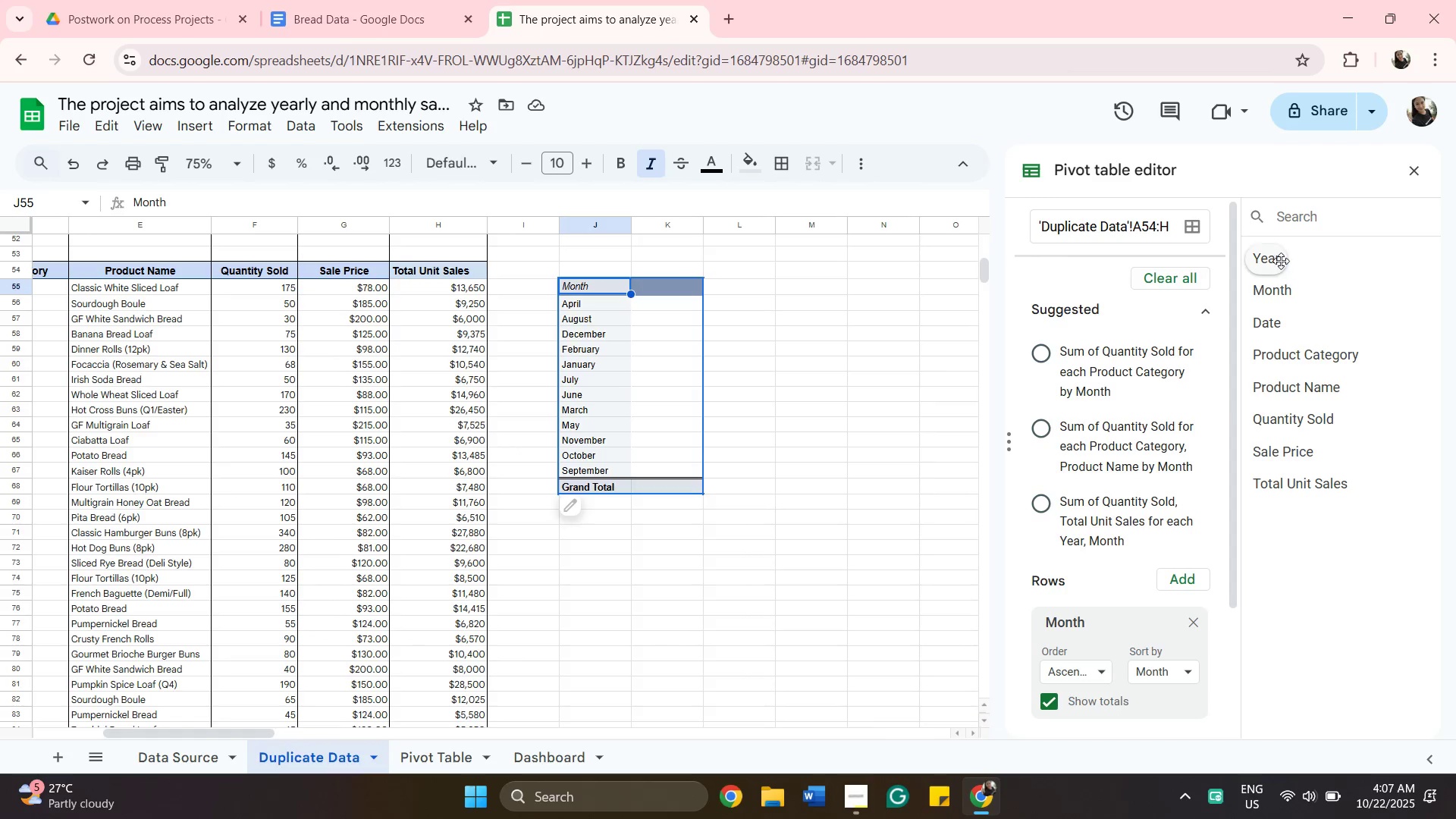 
left_click_drag(start_coordinate=[1279, 261], to_coordinate=[1078, 595])
 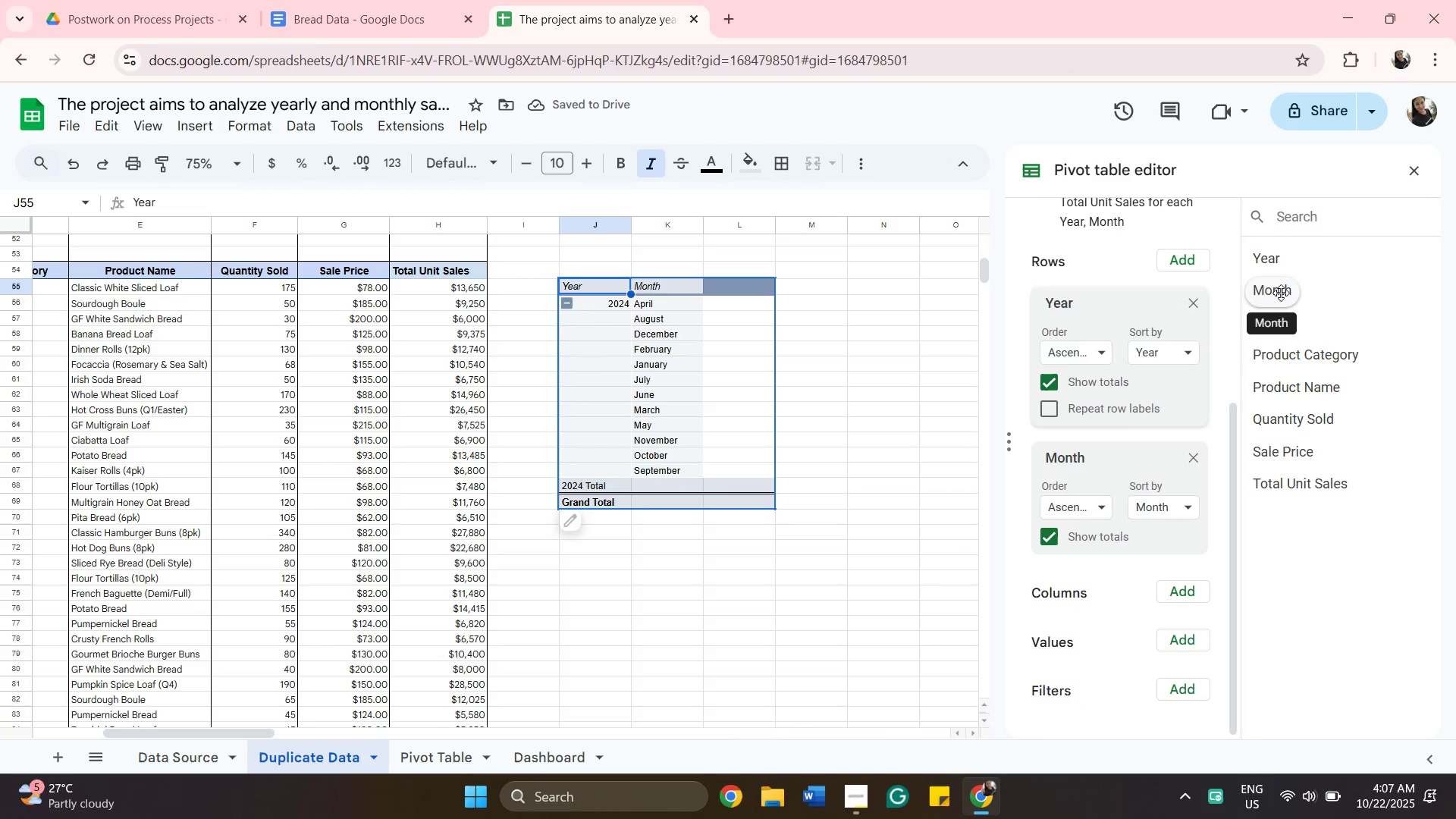 
wait(6.59)
 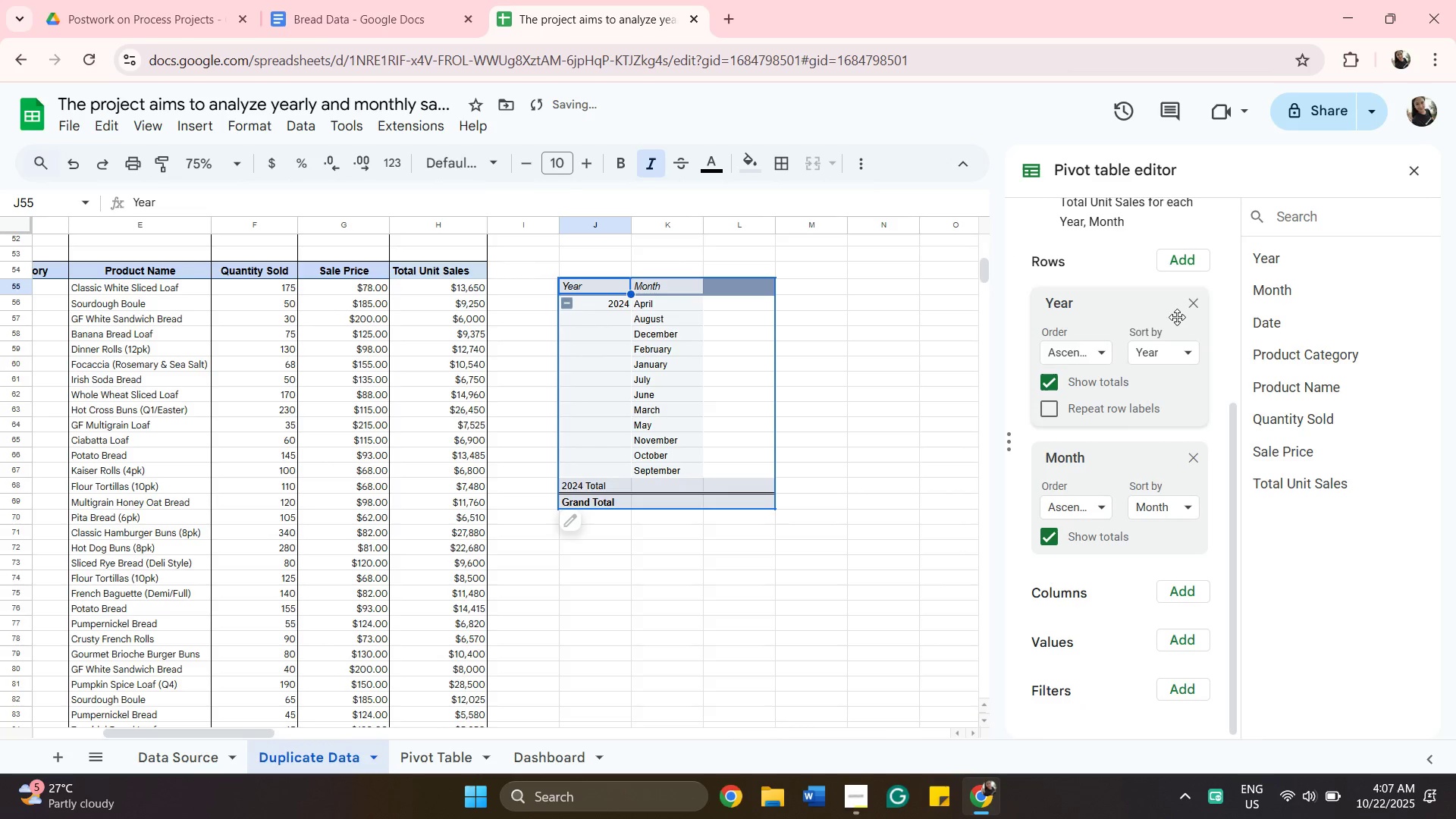 
scroll: coordinate [1297, 493], scroll_direction: down, amount: 2.0
 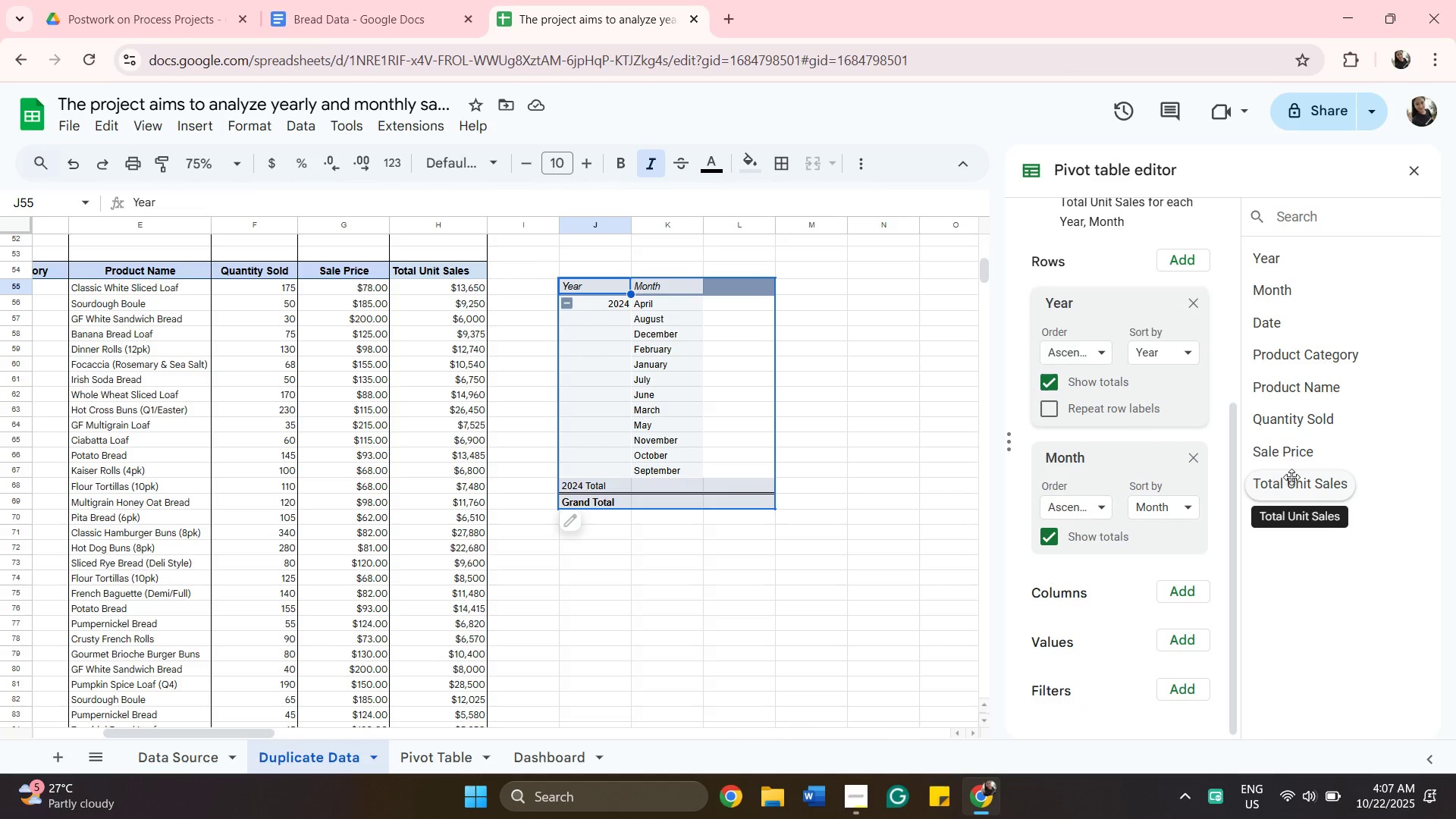 
left_click_drag(start_coordinate=[1298, 481], to_coordinate=[1153, 673])
 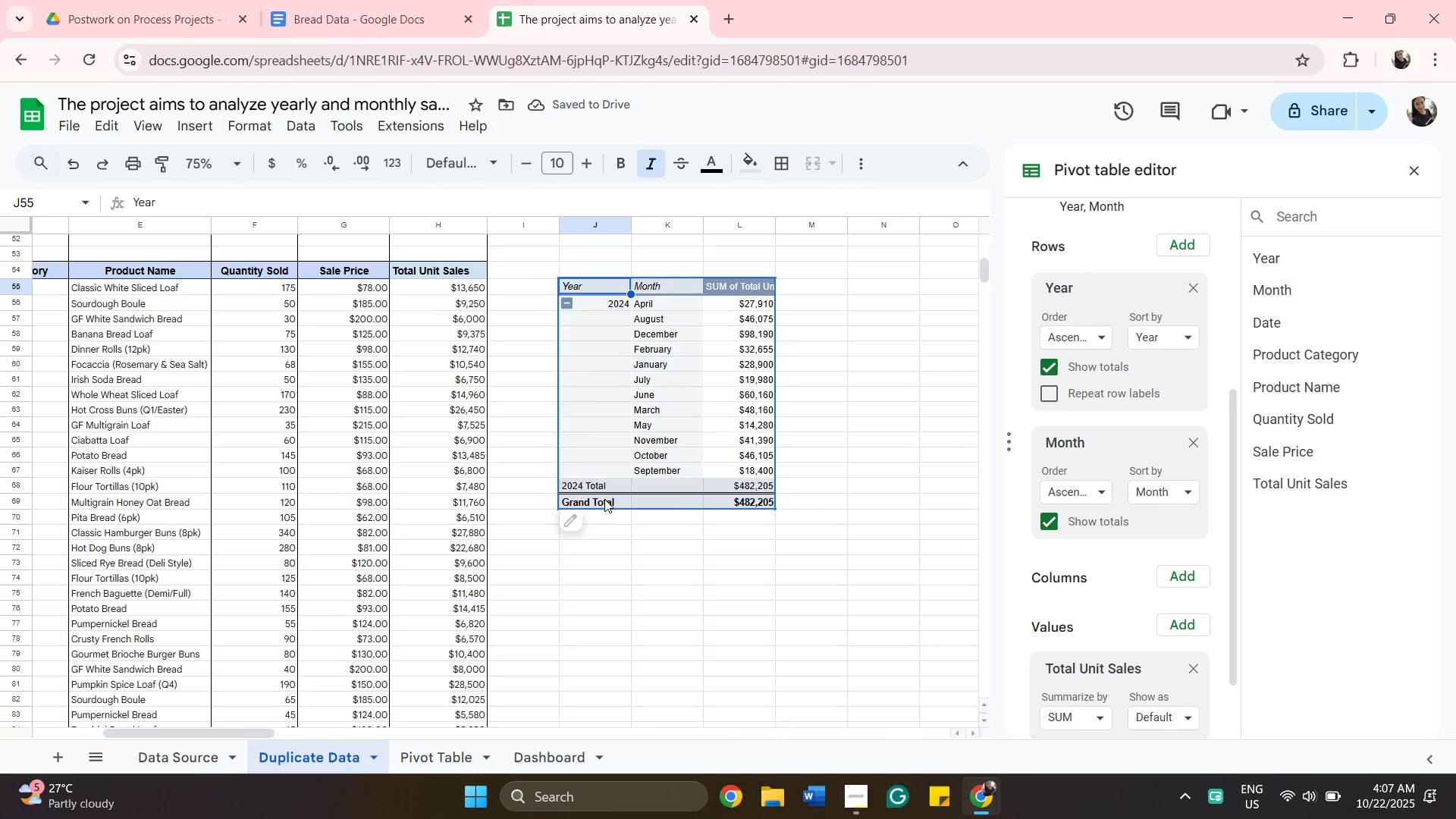 
wait(5.93)
 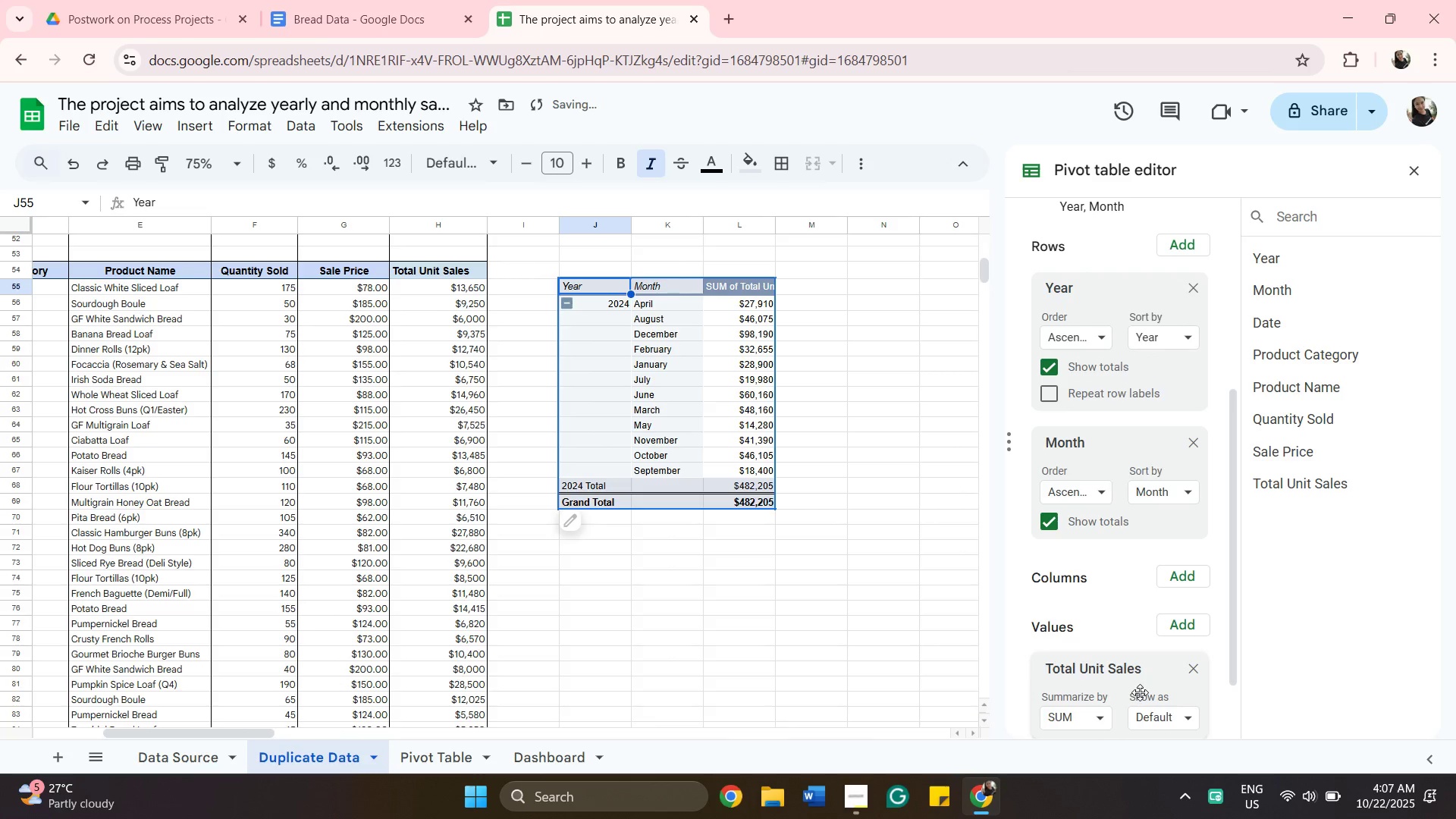 
scroll: coordinate [821, 457], scroll_direction: down, amount: 3.0
 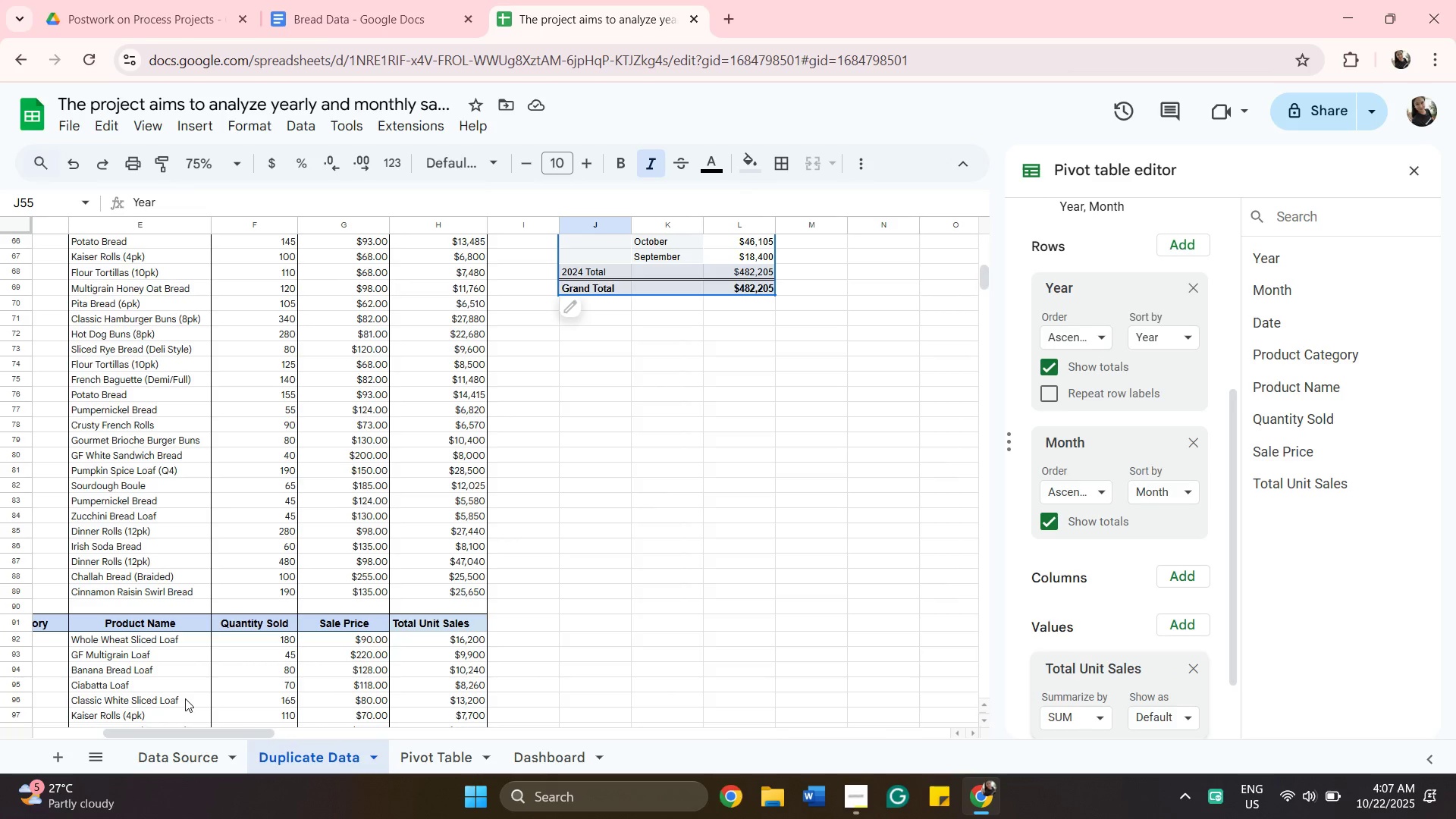 
left_click_drag(start_coordinate=[212, 734], to_coordinate=[74, 702])
 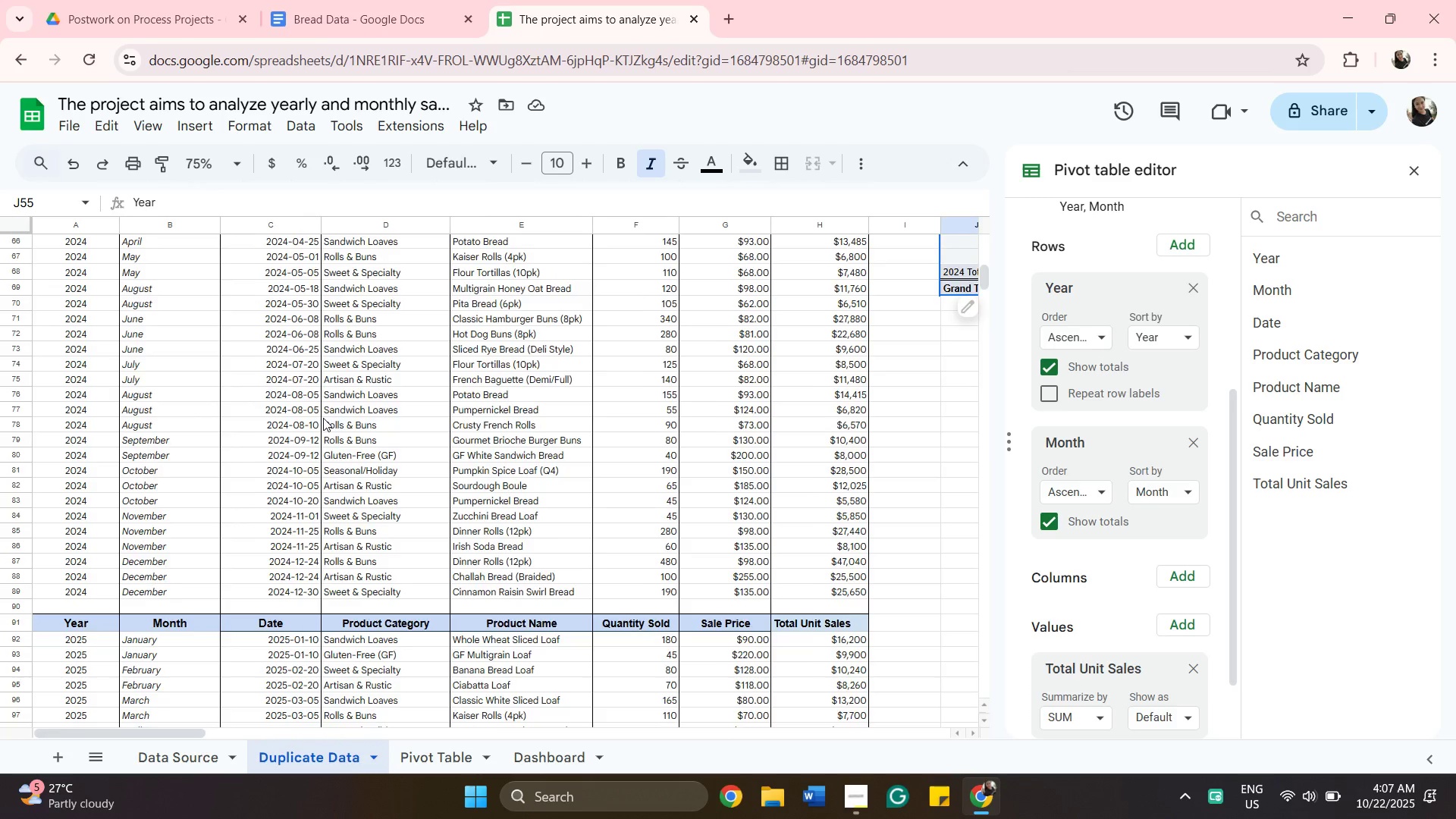 
scroll: coordinate [323, 418], scroll_direction: up, amount: 4.0
 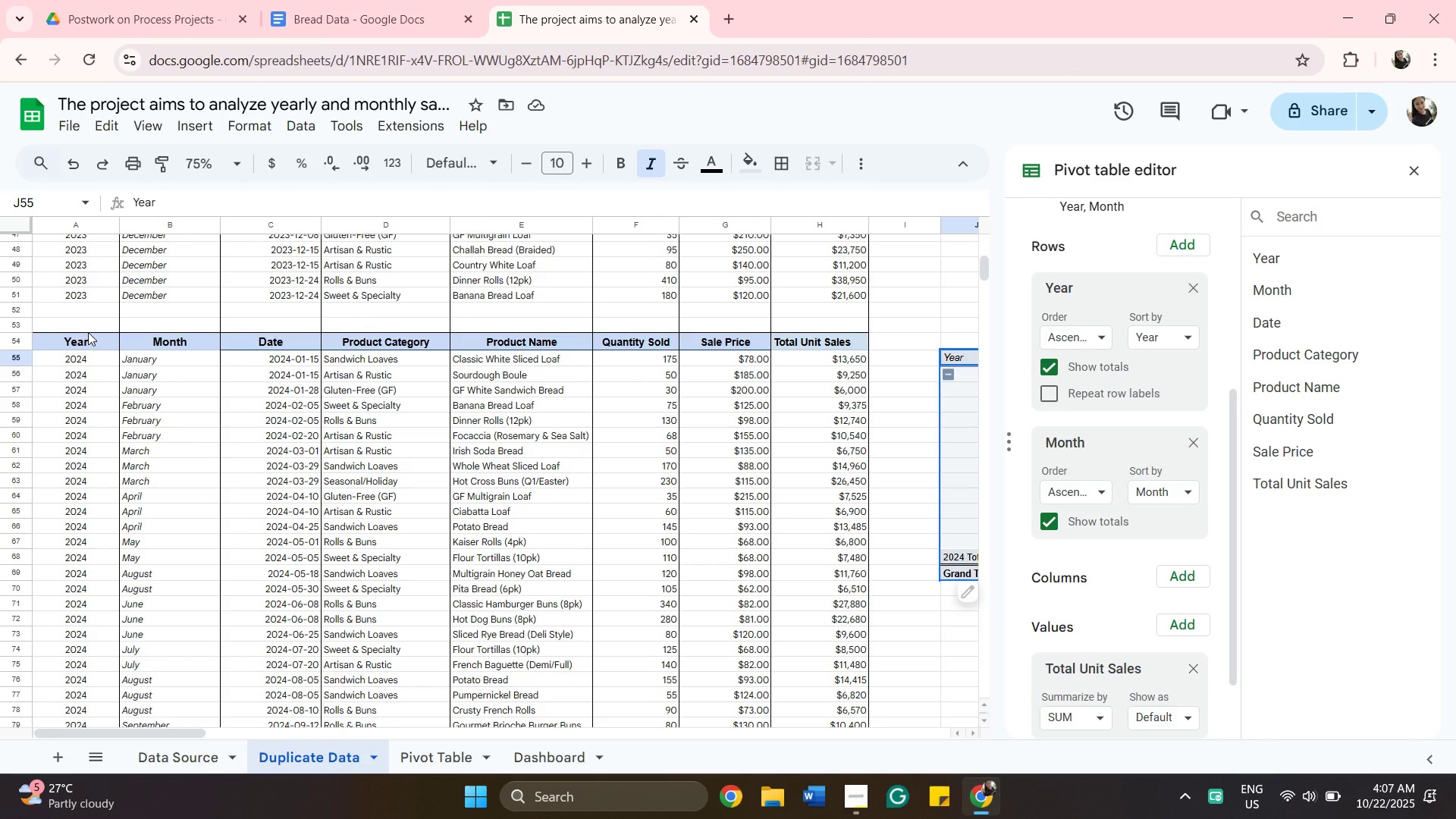 
left_click([88, 332])
 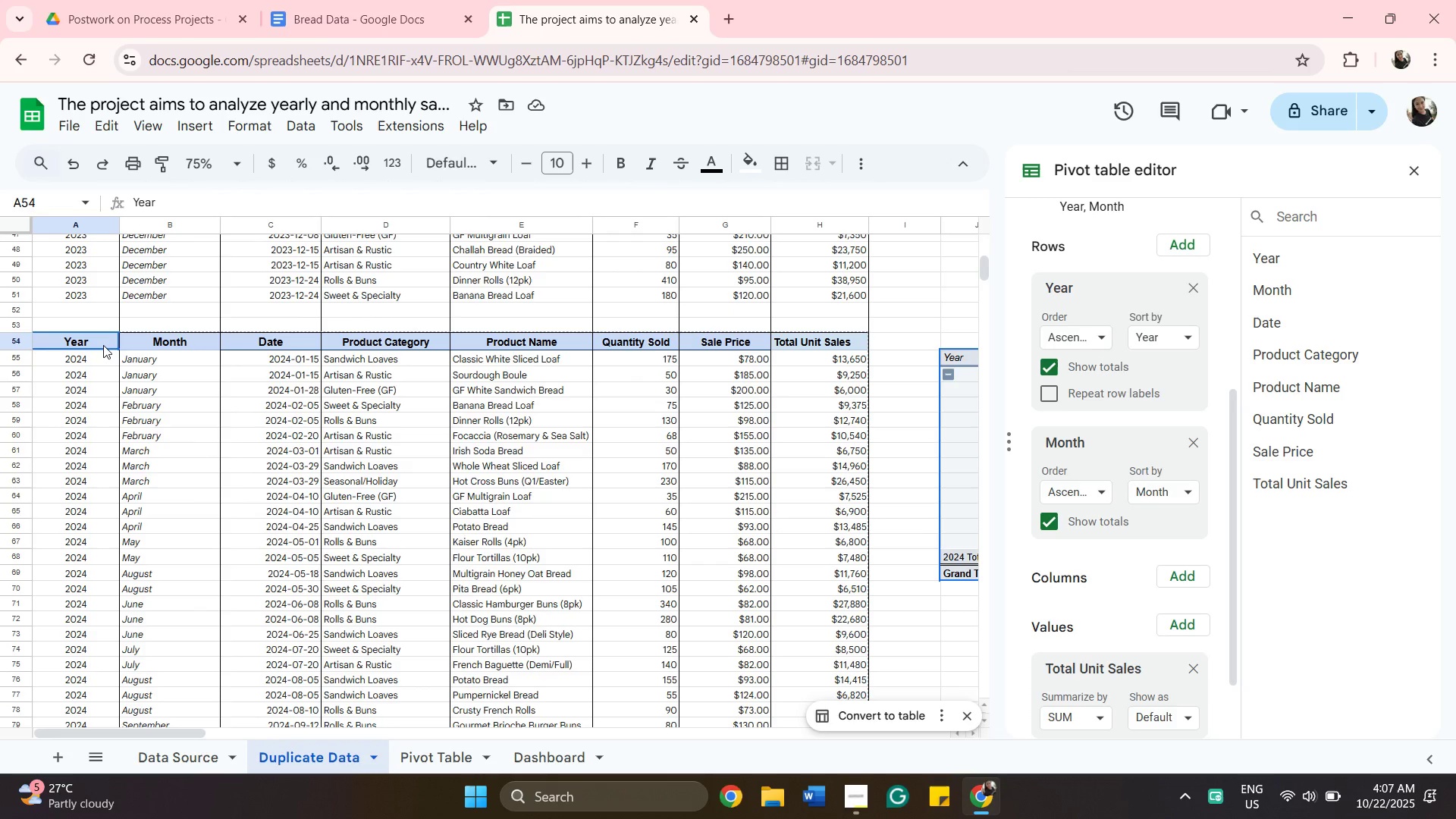 
left_click([103, 345])
 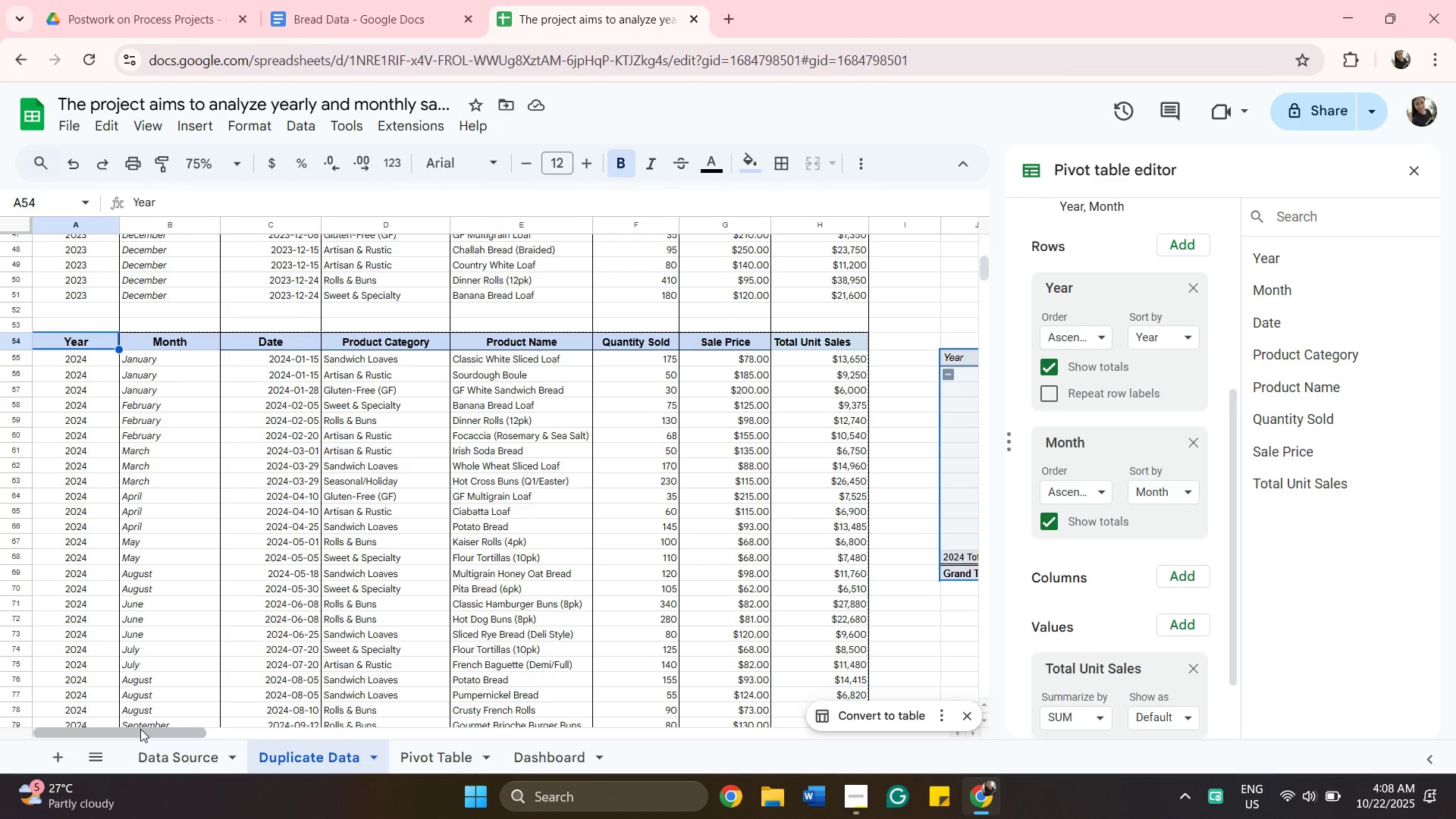 
left_click_drag(start_coordinate=[140, 729], to_coordinate=[198, 728])
 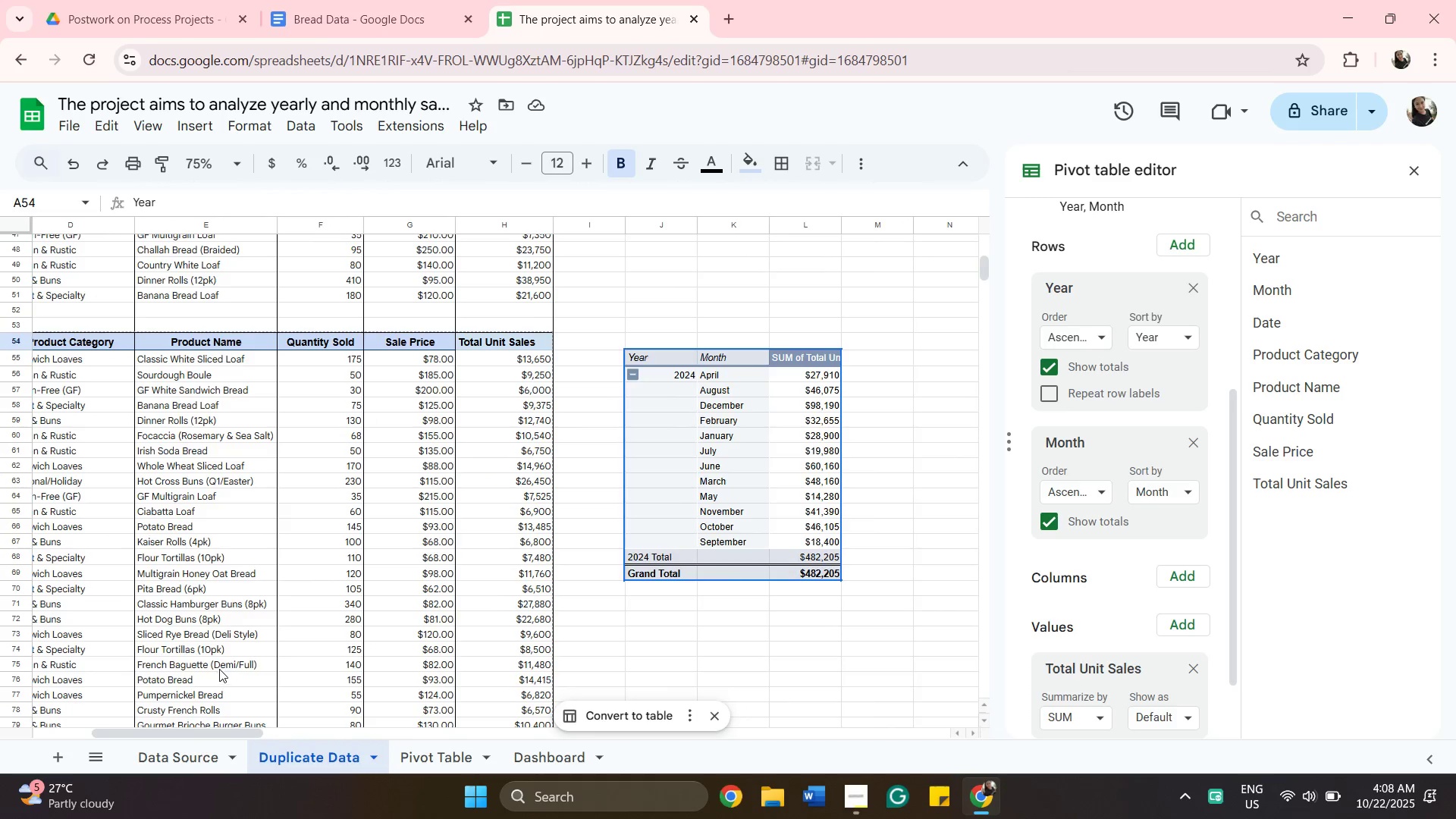 
scroll: coordinate [258, 631], scroll_direction: down, amount: 4.0
 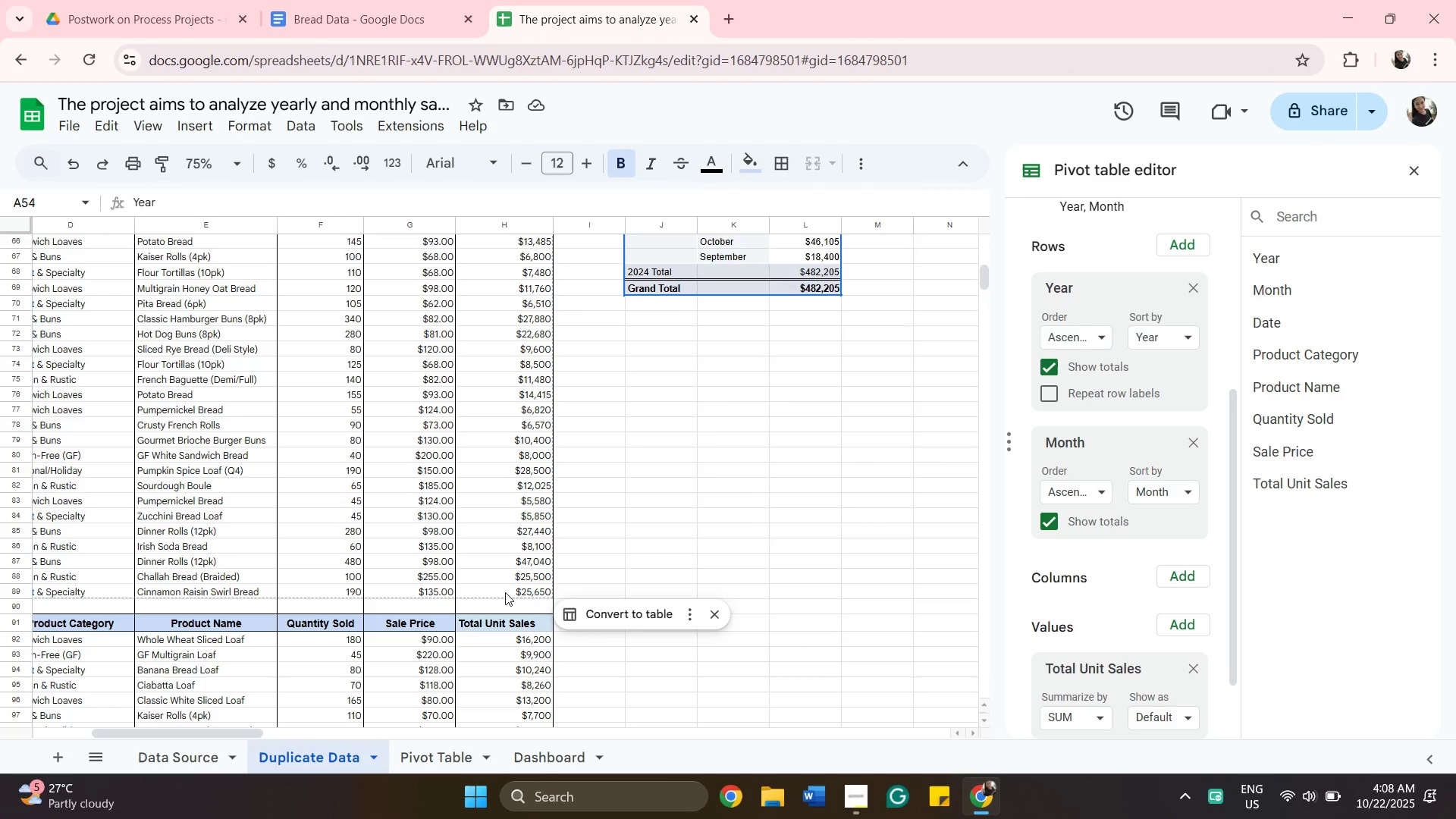 
hold_key(key=ShiftLeft, duration=0.53)
left_click([505, 592])
 